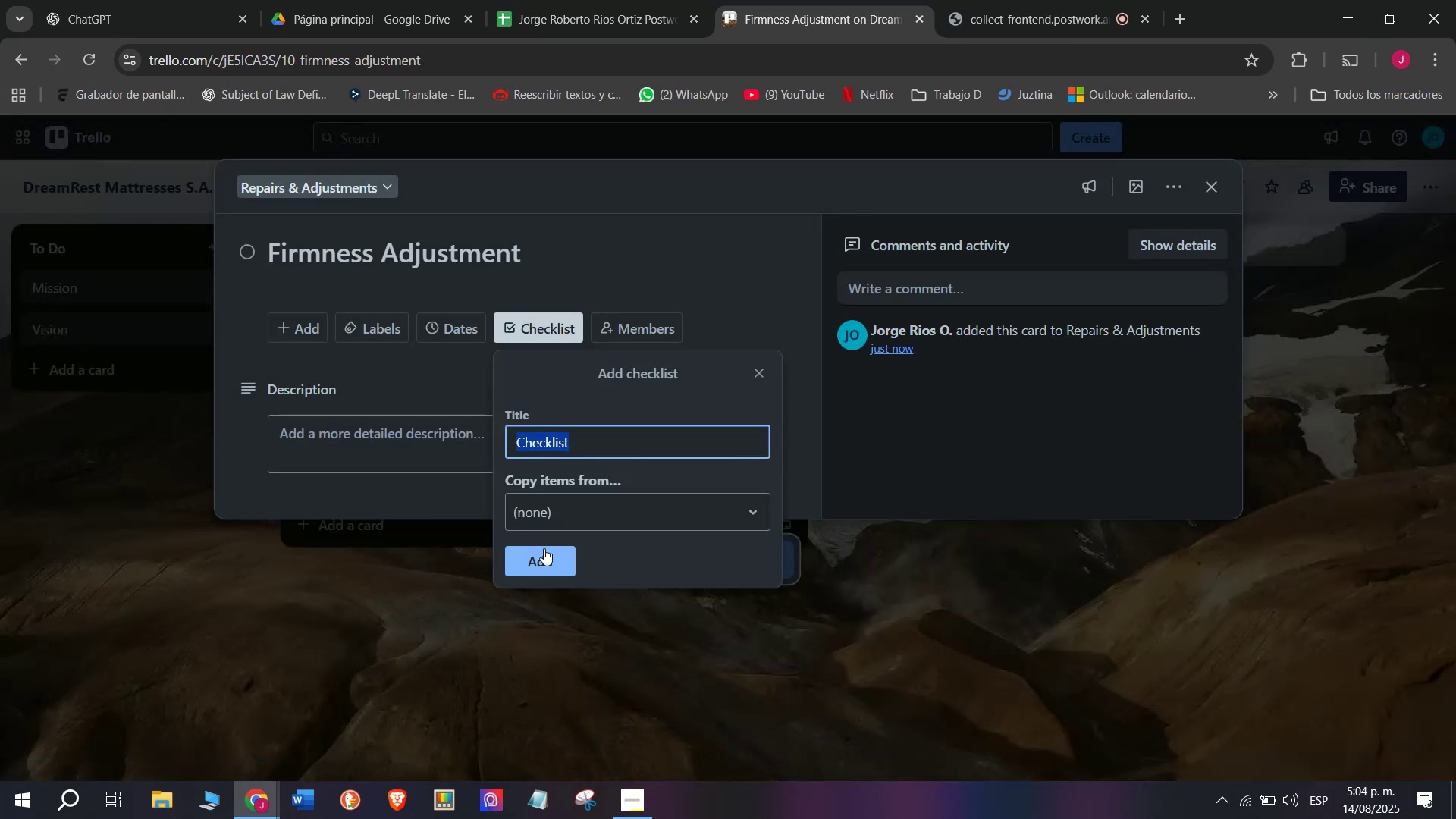 
left_click([542, 553])
 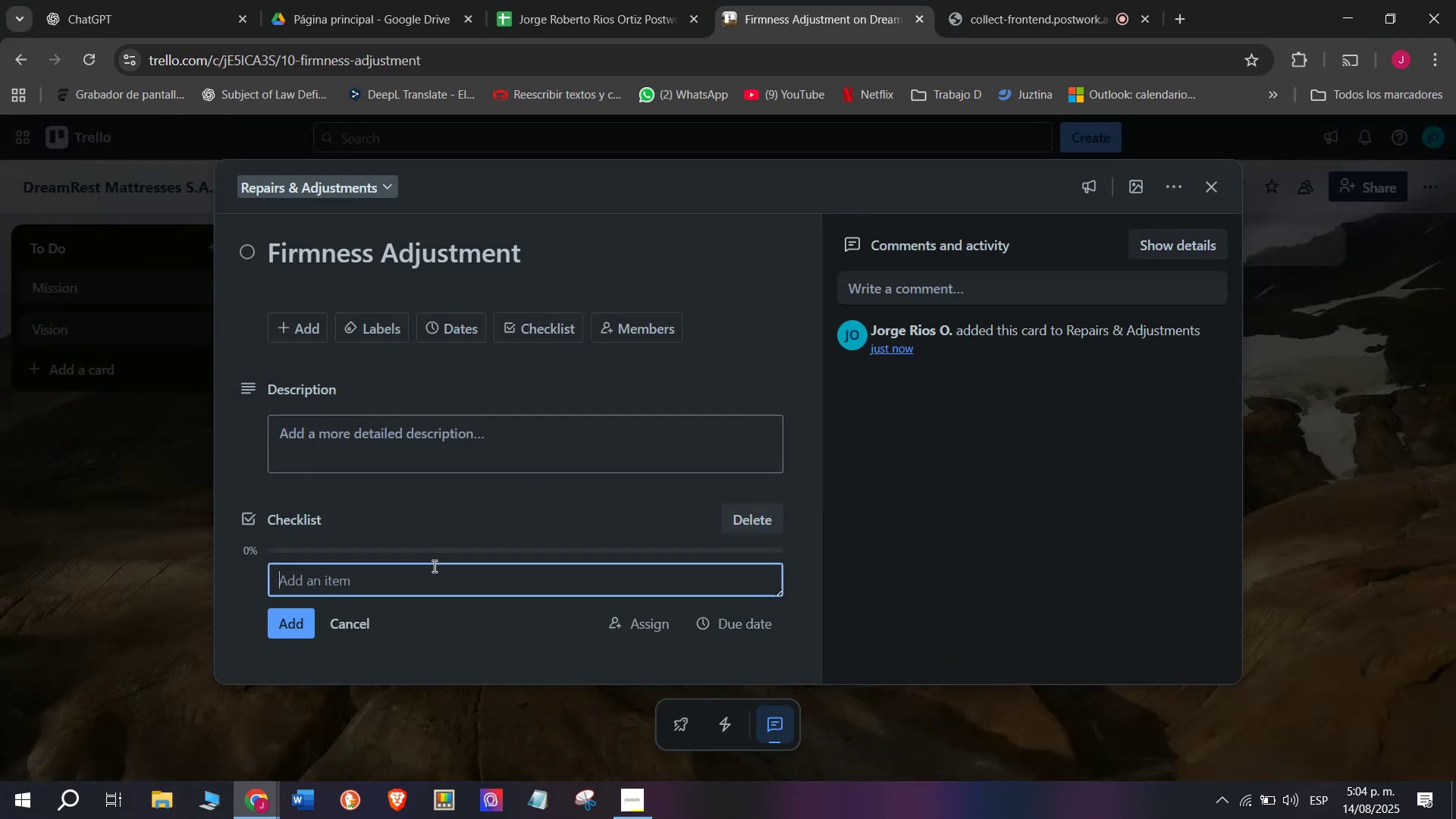 
wait(5.4)
 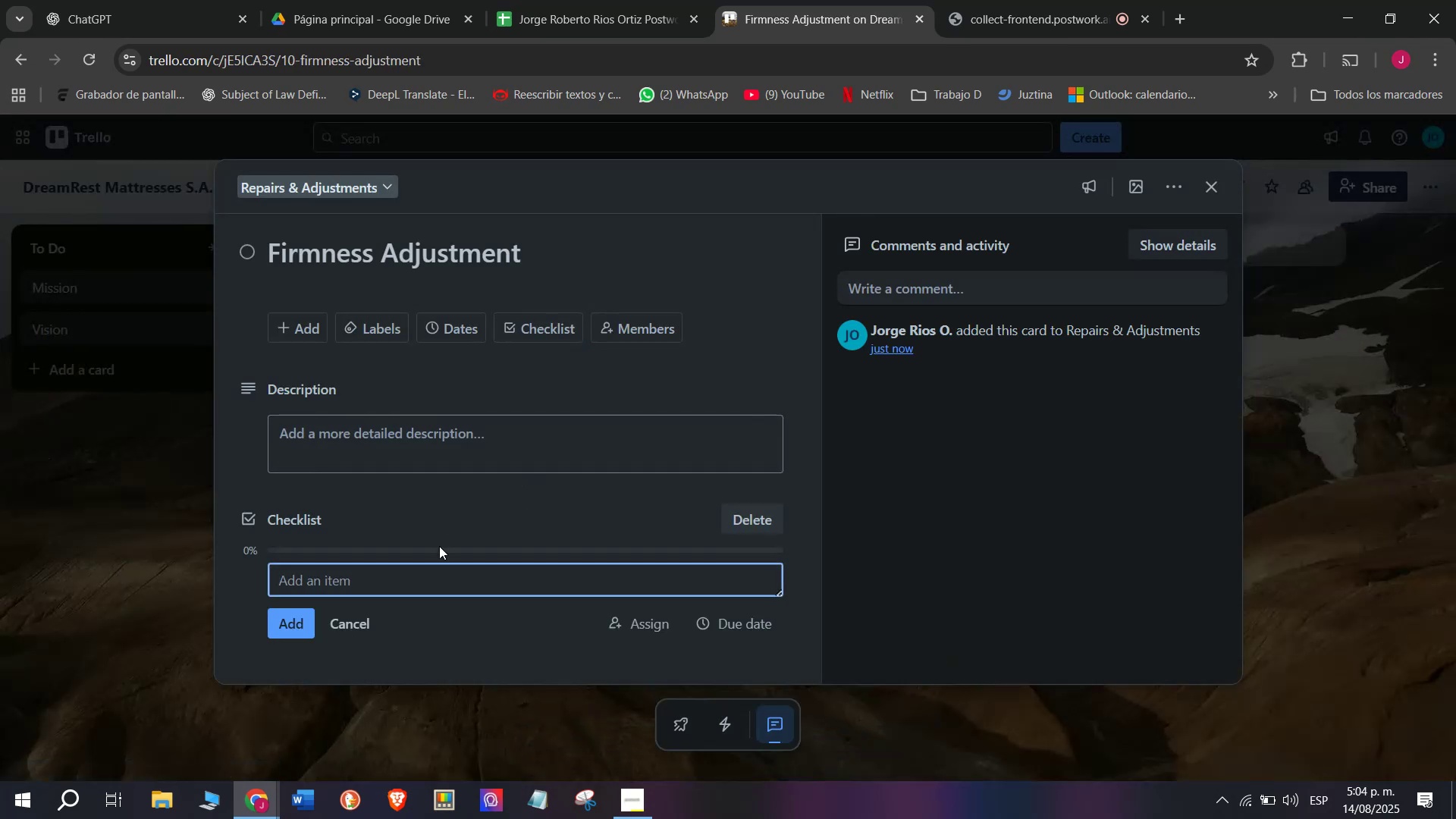 
type(Remove outer layer)
 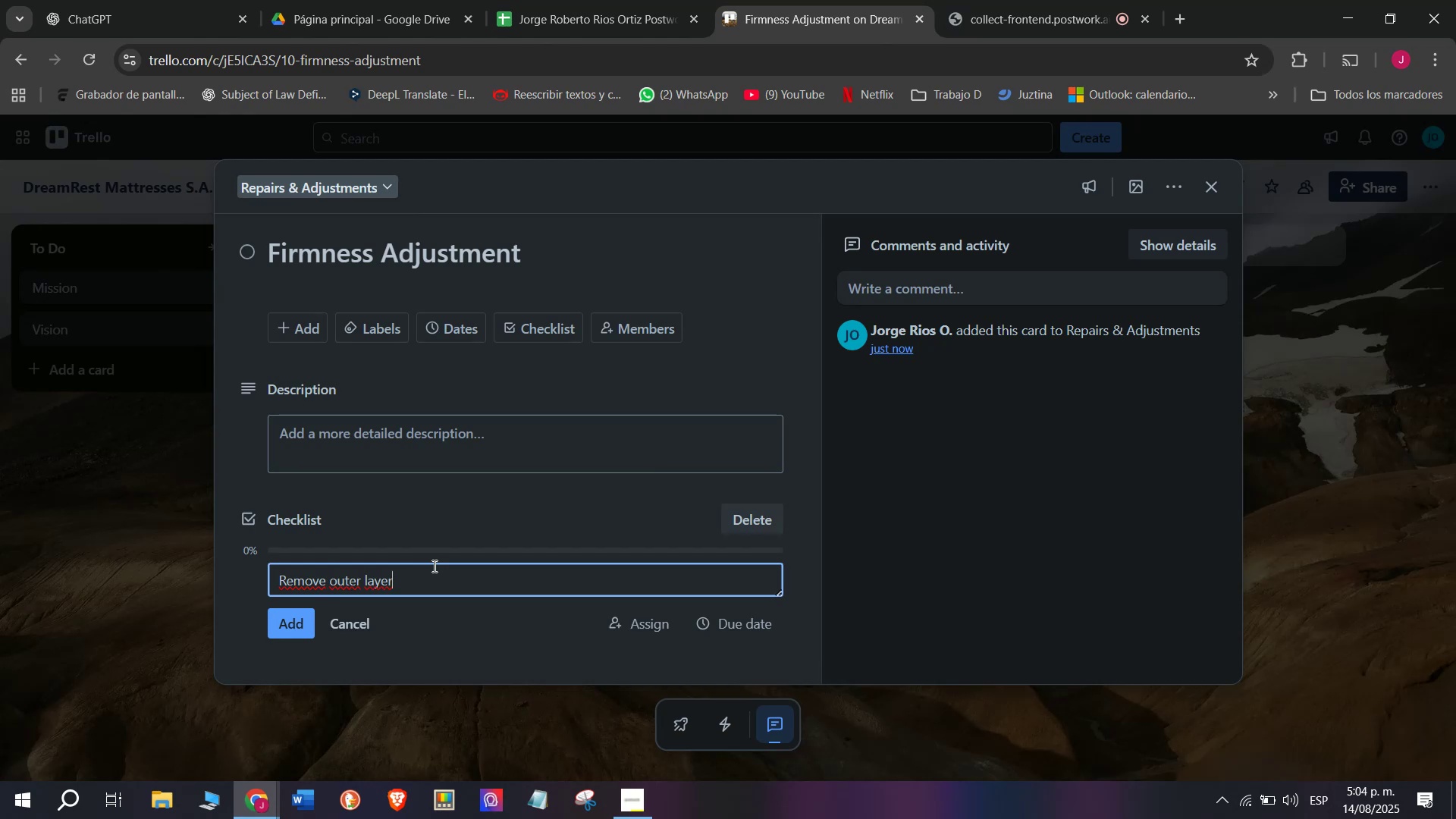 
key(Enter)
 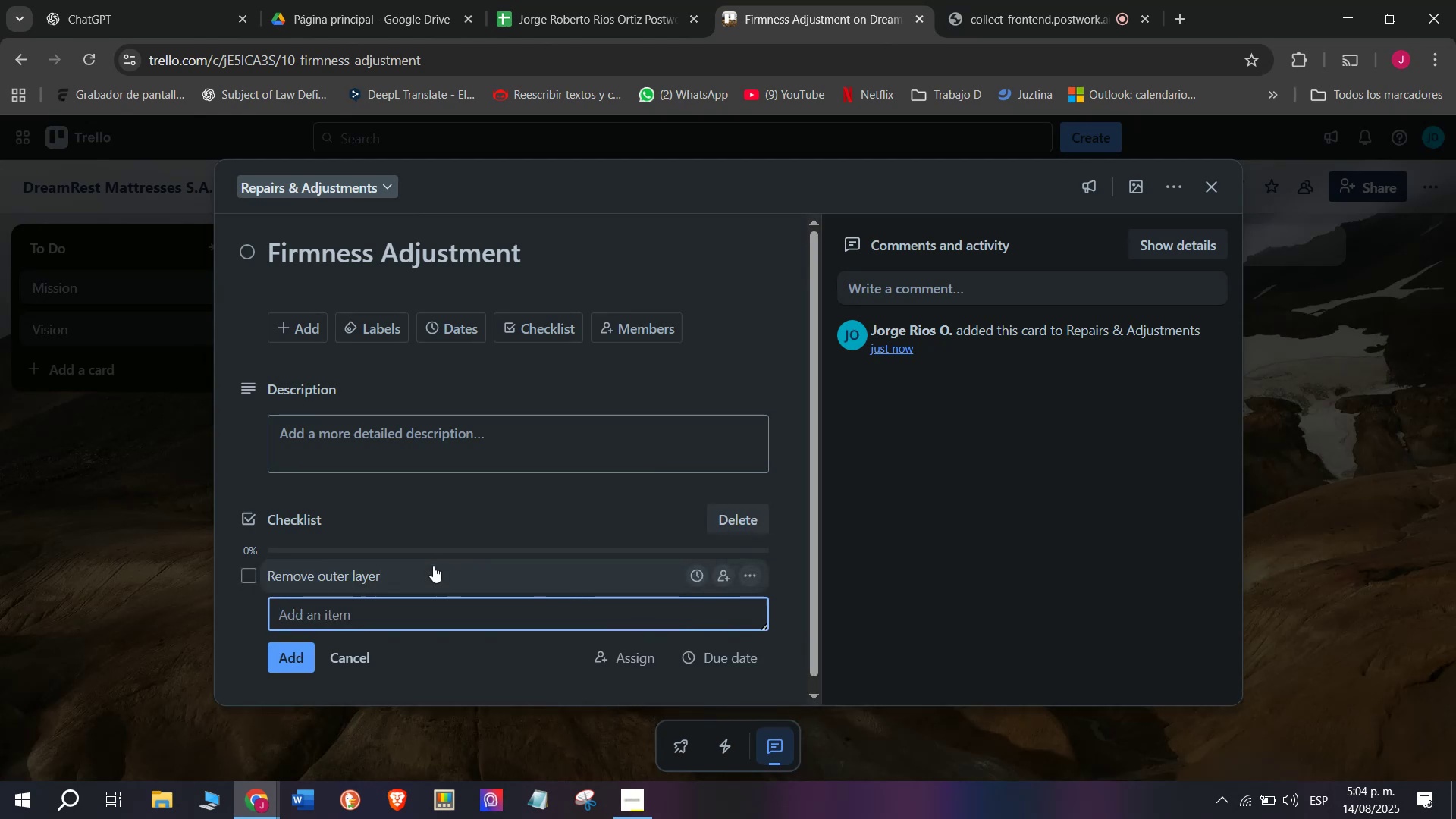 
type(Replace inner foam)
 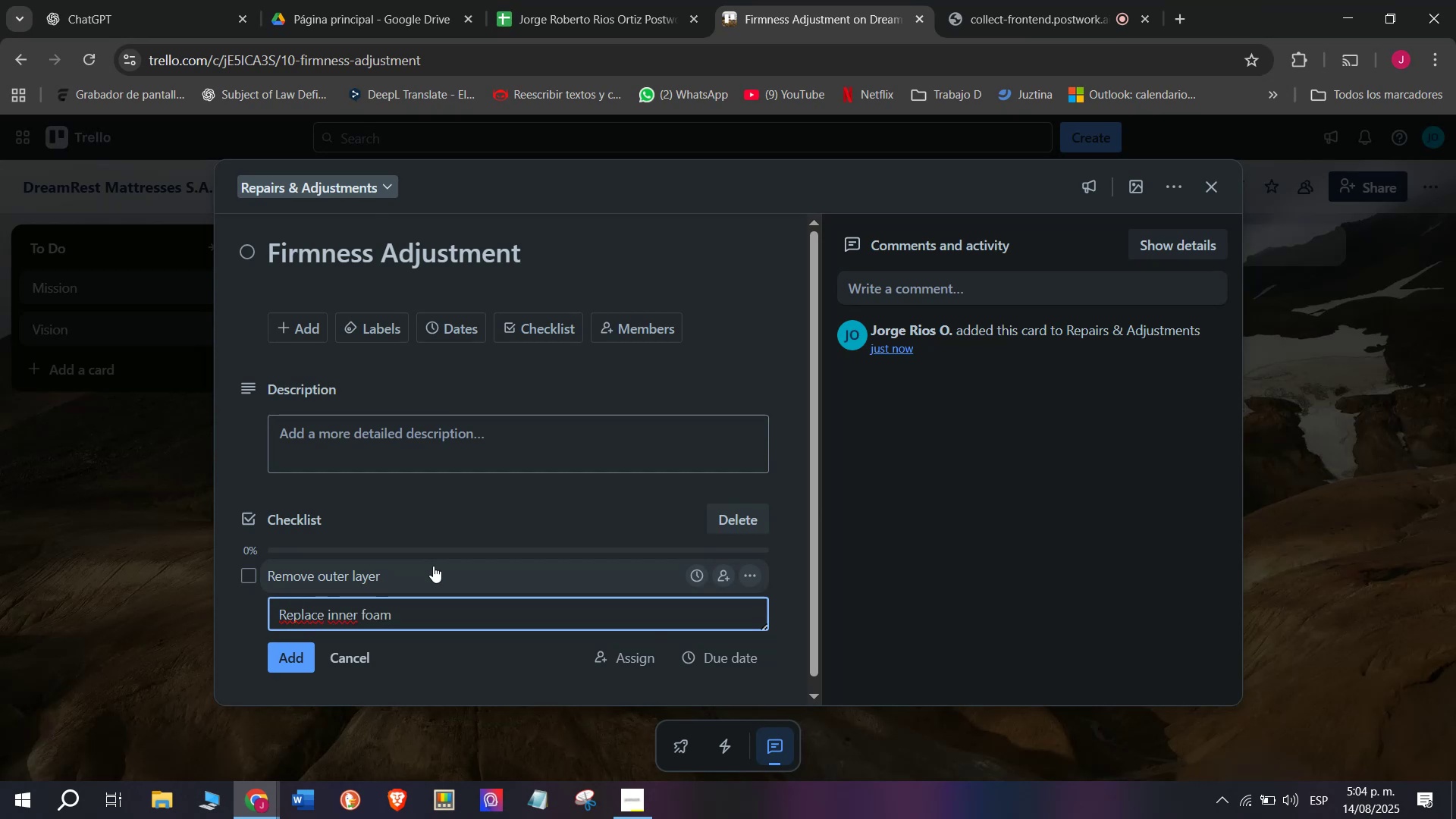 
key(Enter)
 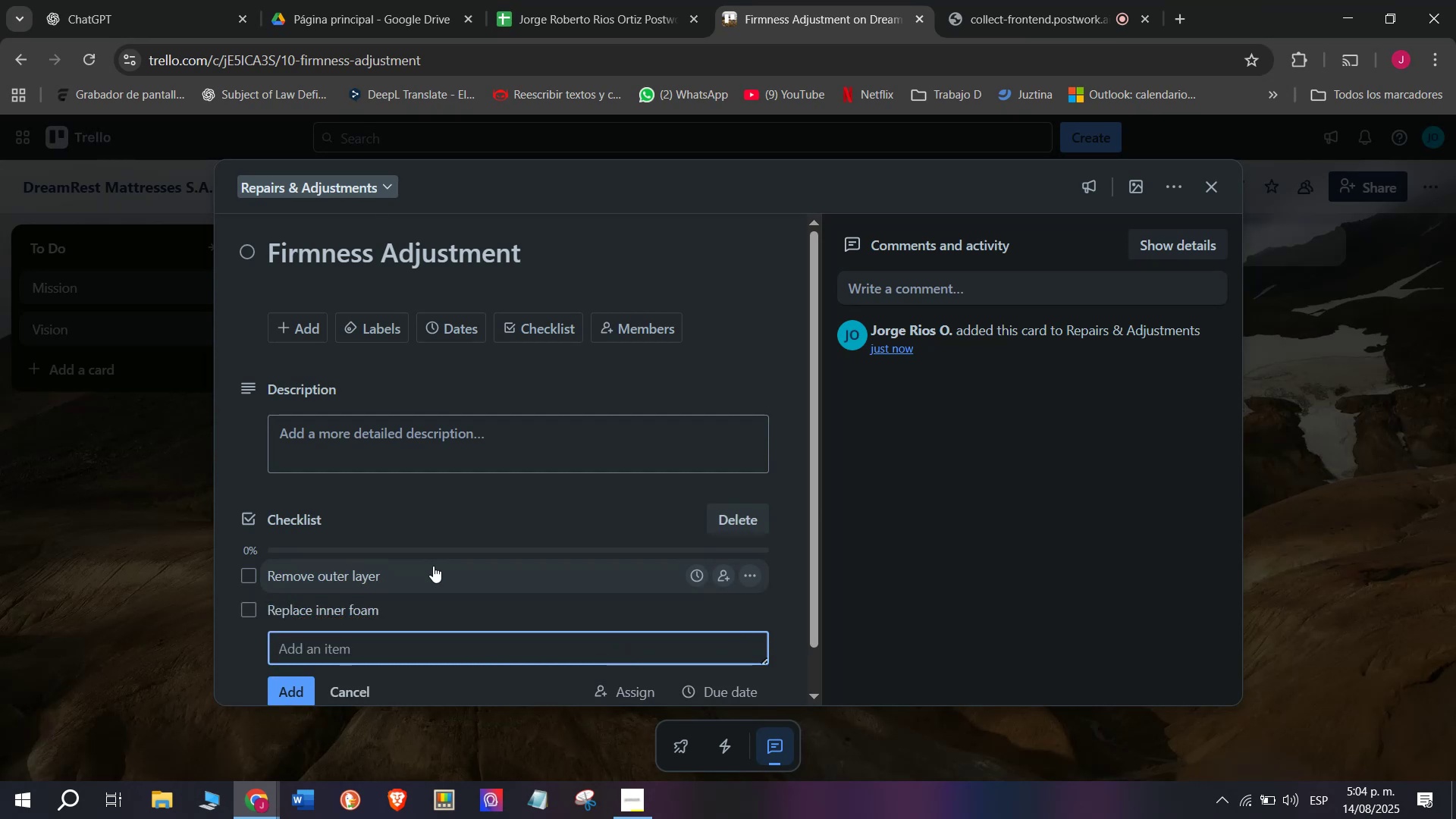 
wait(5.14)
 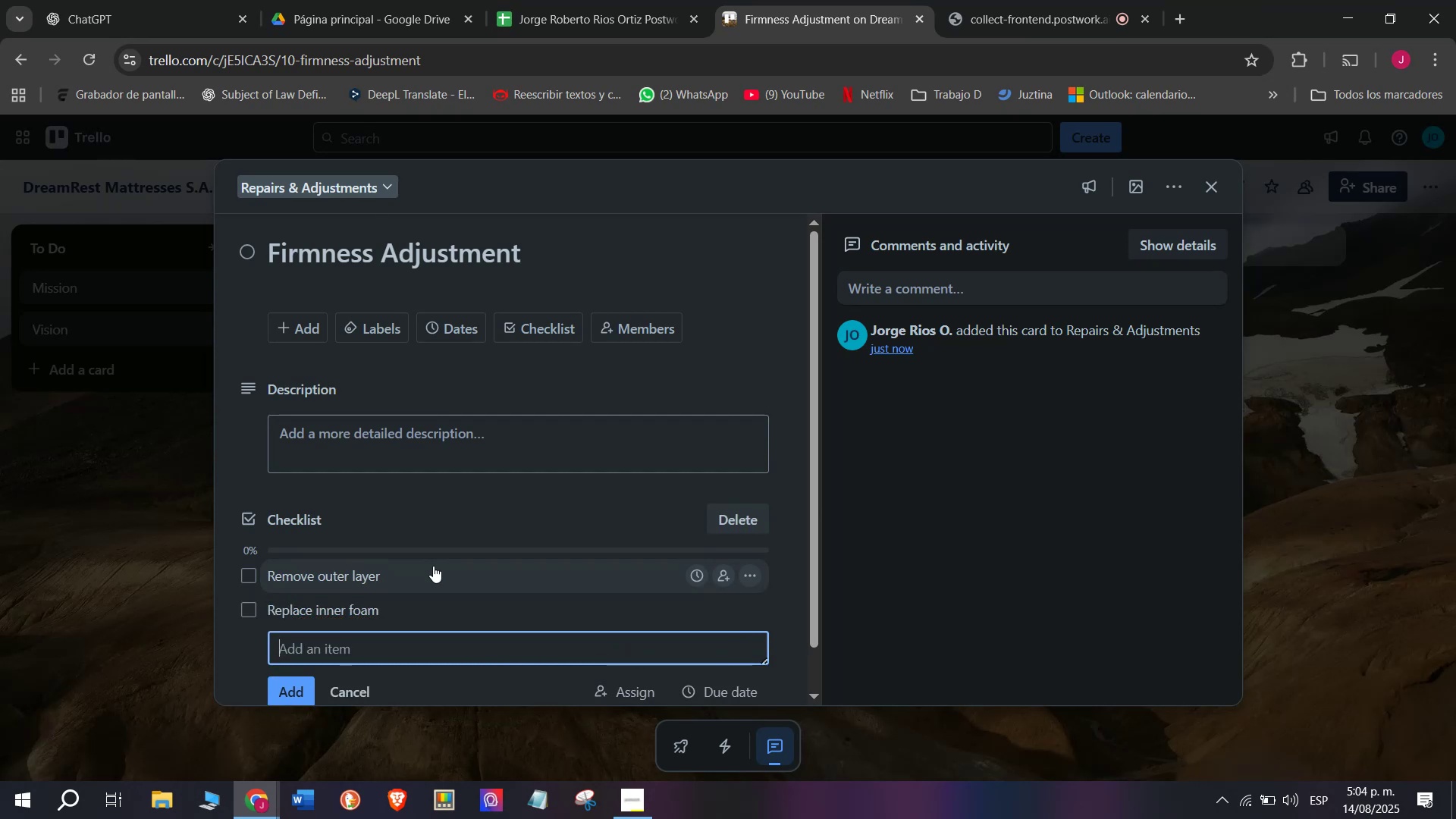 
type(Reassemble mattress)
 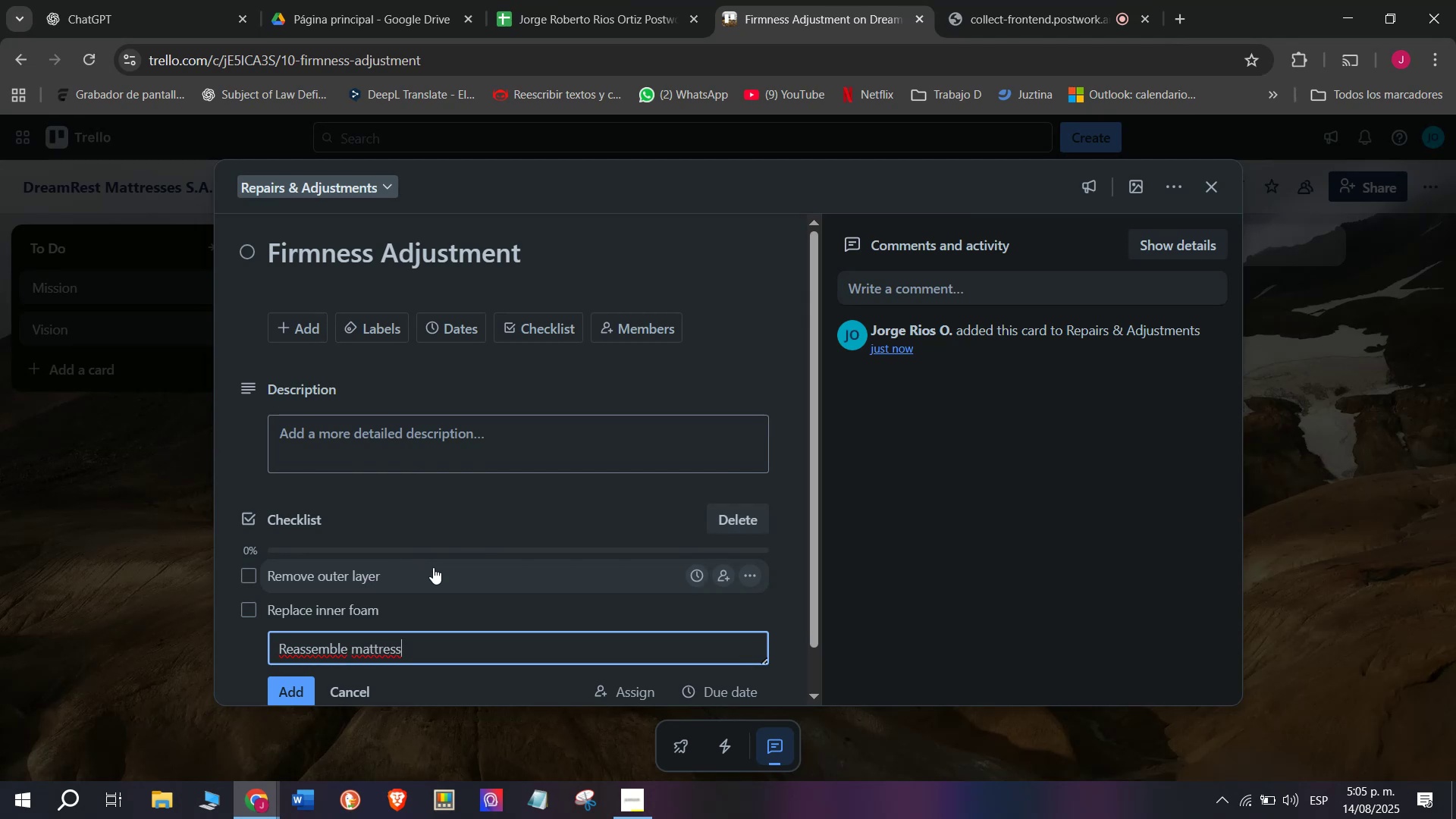 
key(Enter)
 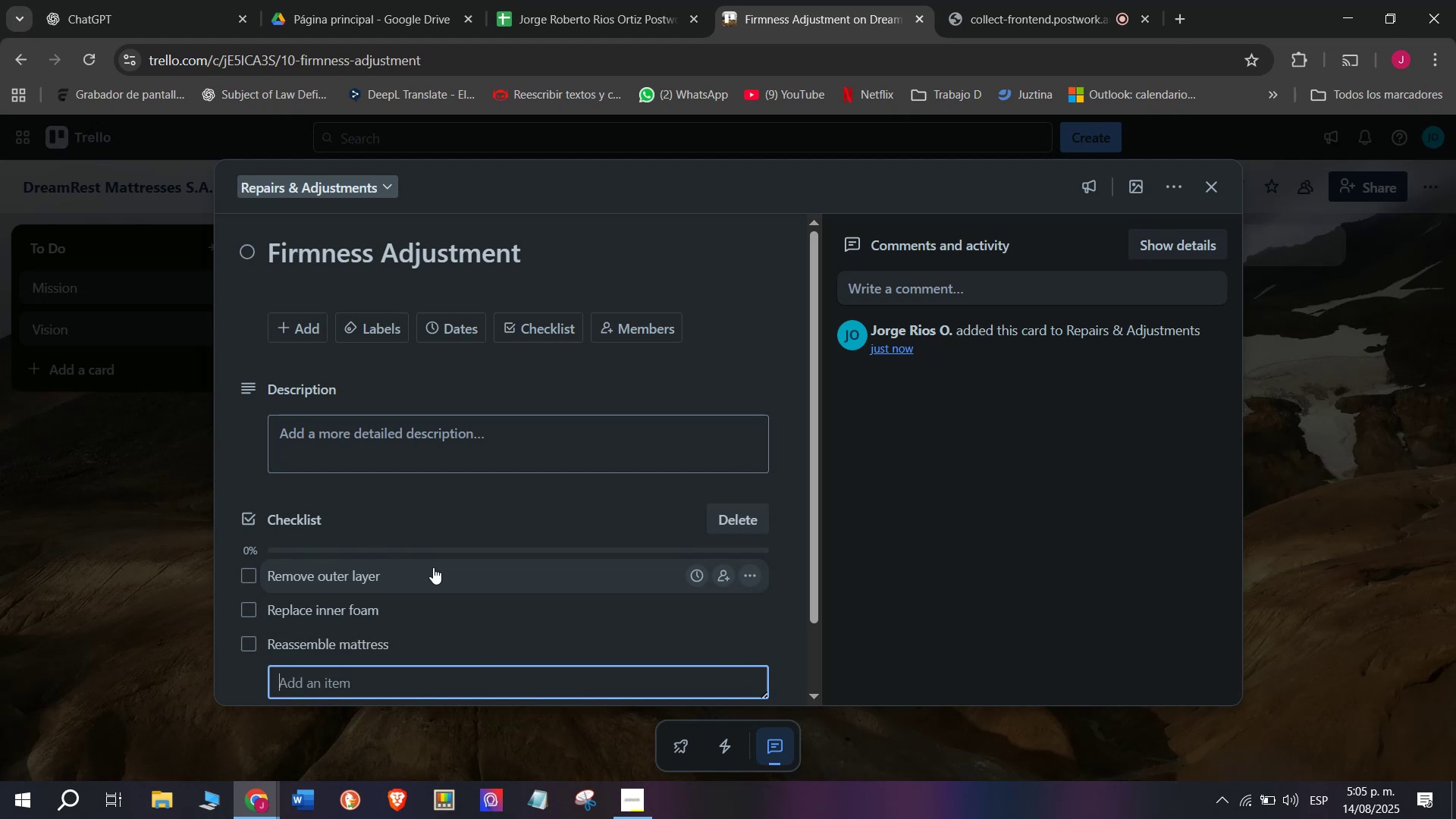 
type(Sew3)
key(Backspace)
type( back cover)
 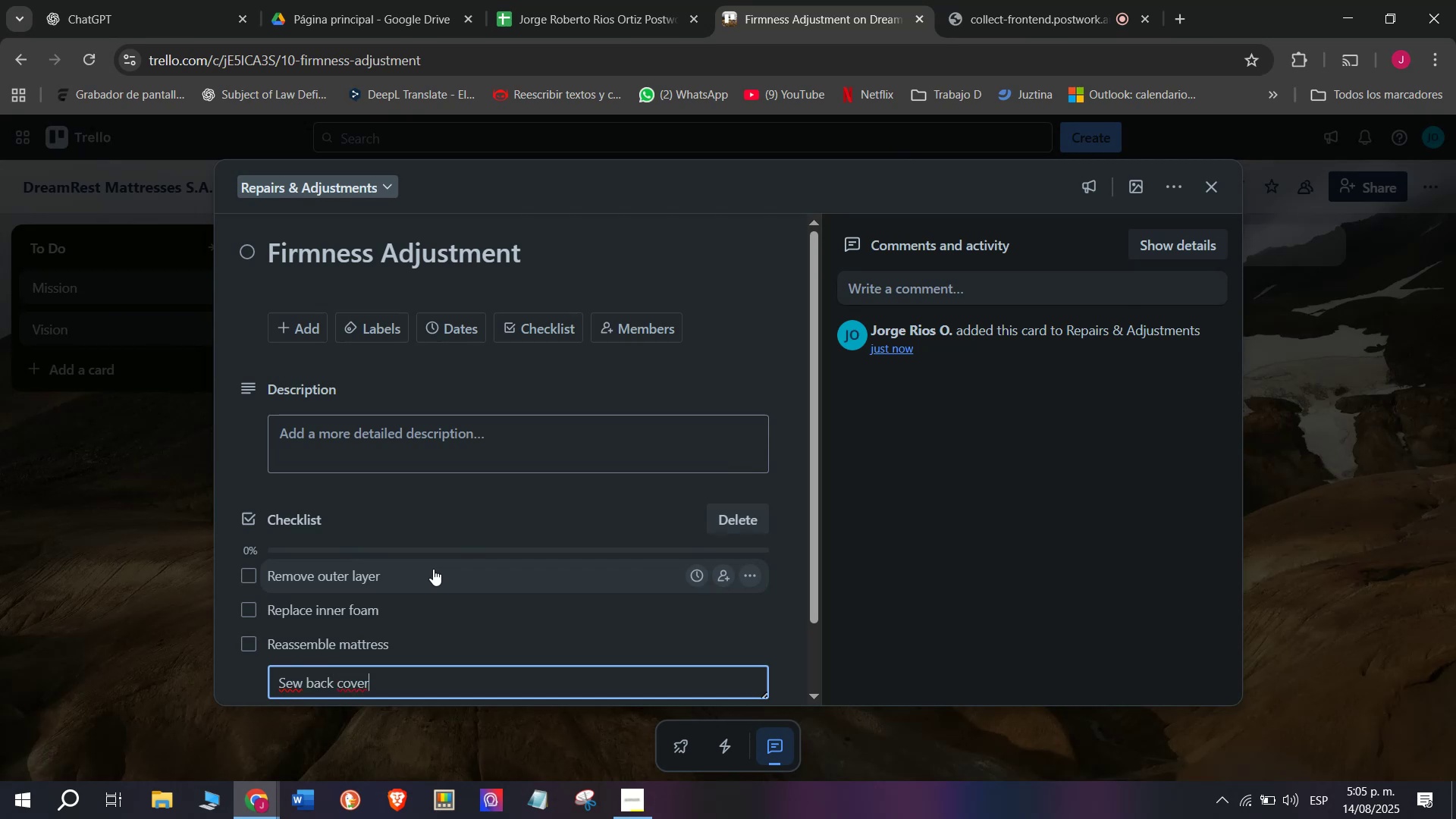 
key(Enter)
 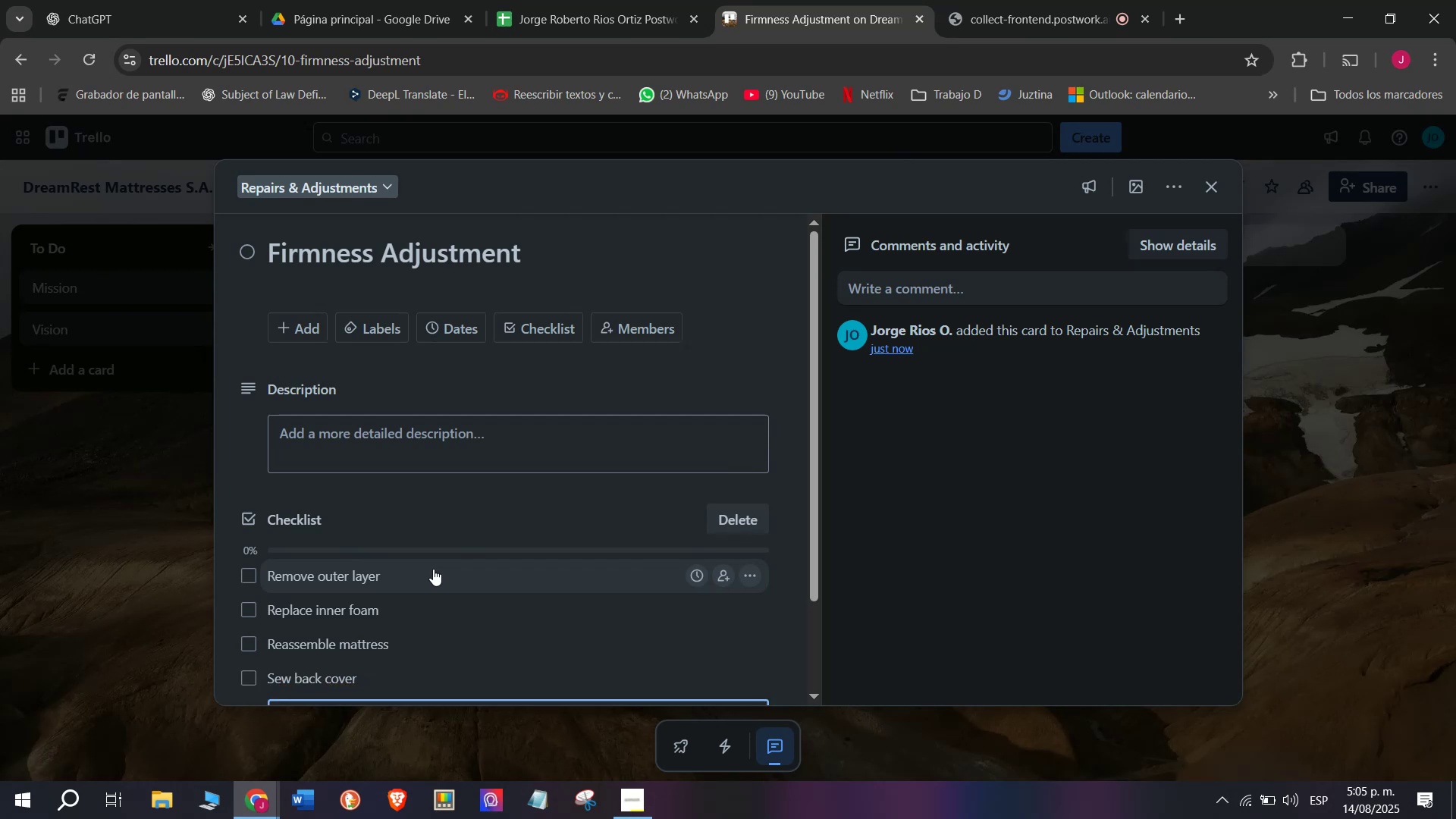 
type(Test fir)
 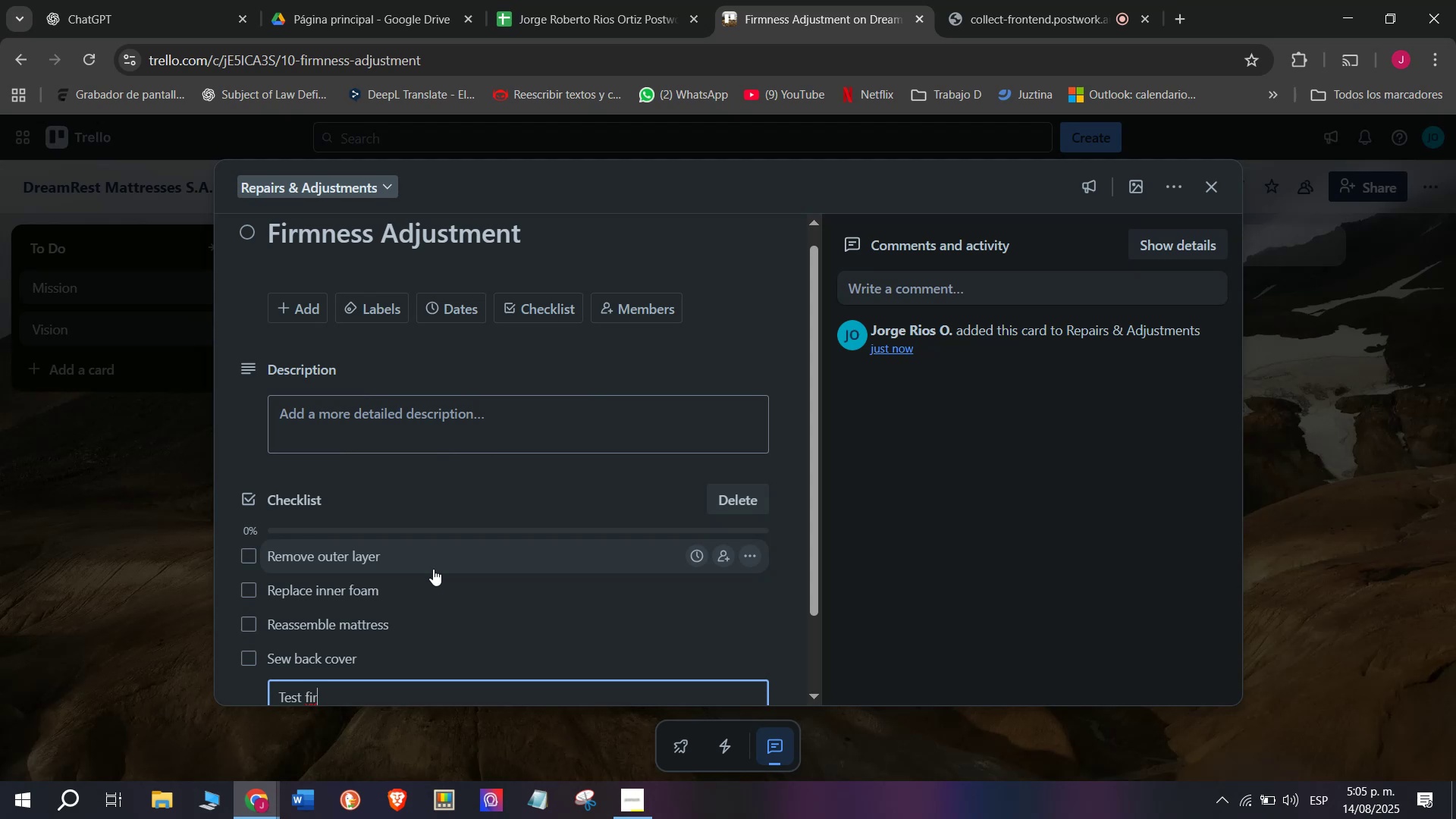 
type(mness)
 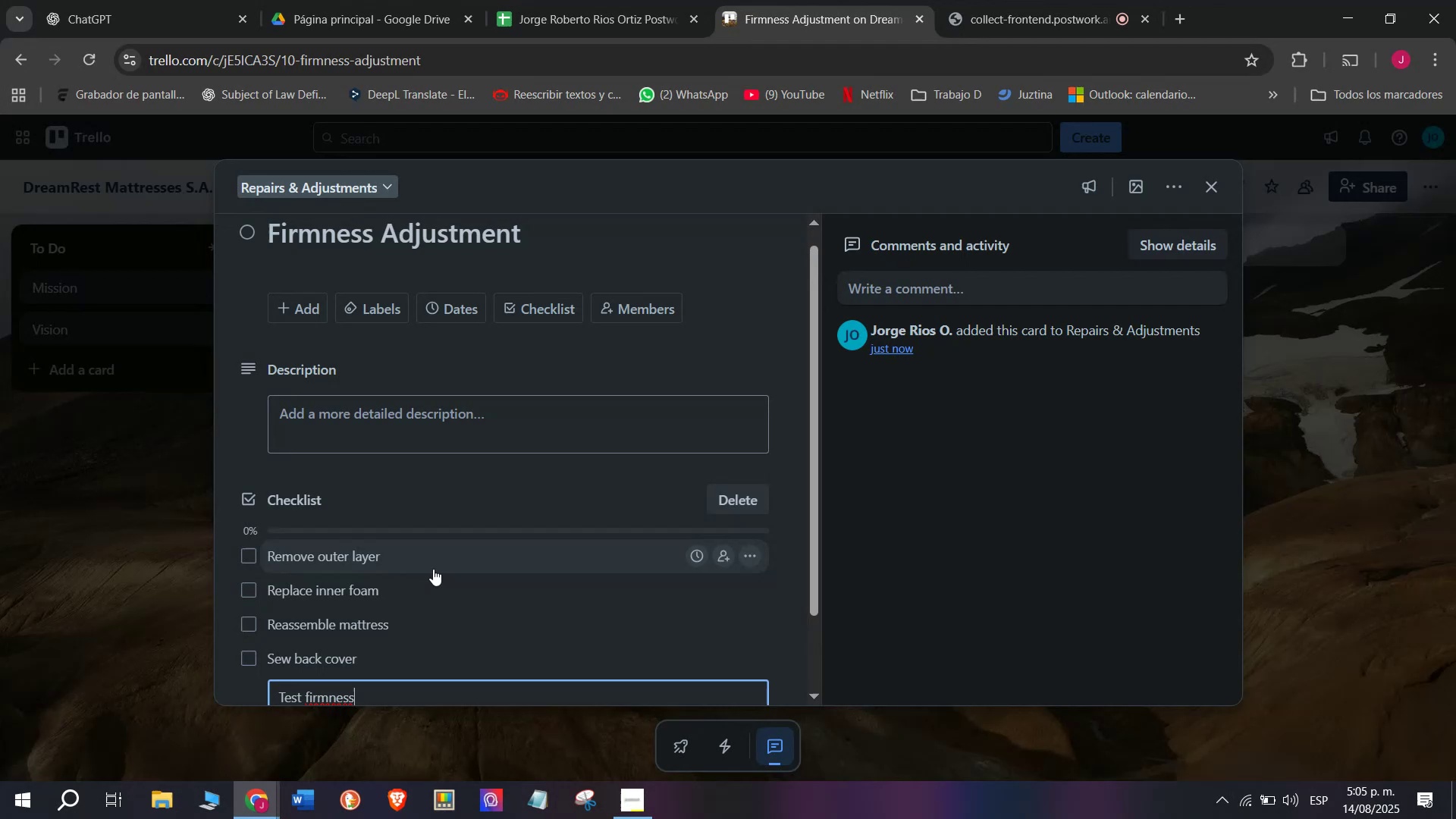 
key(Enter)
 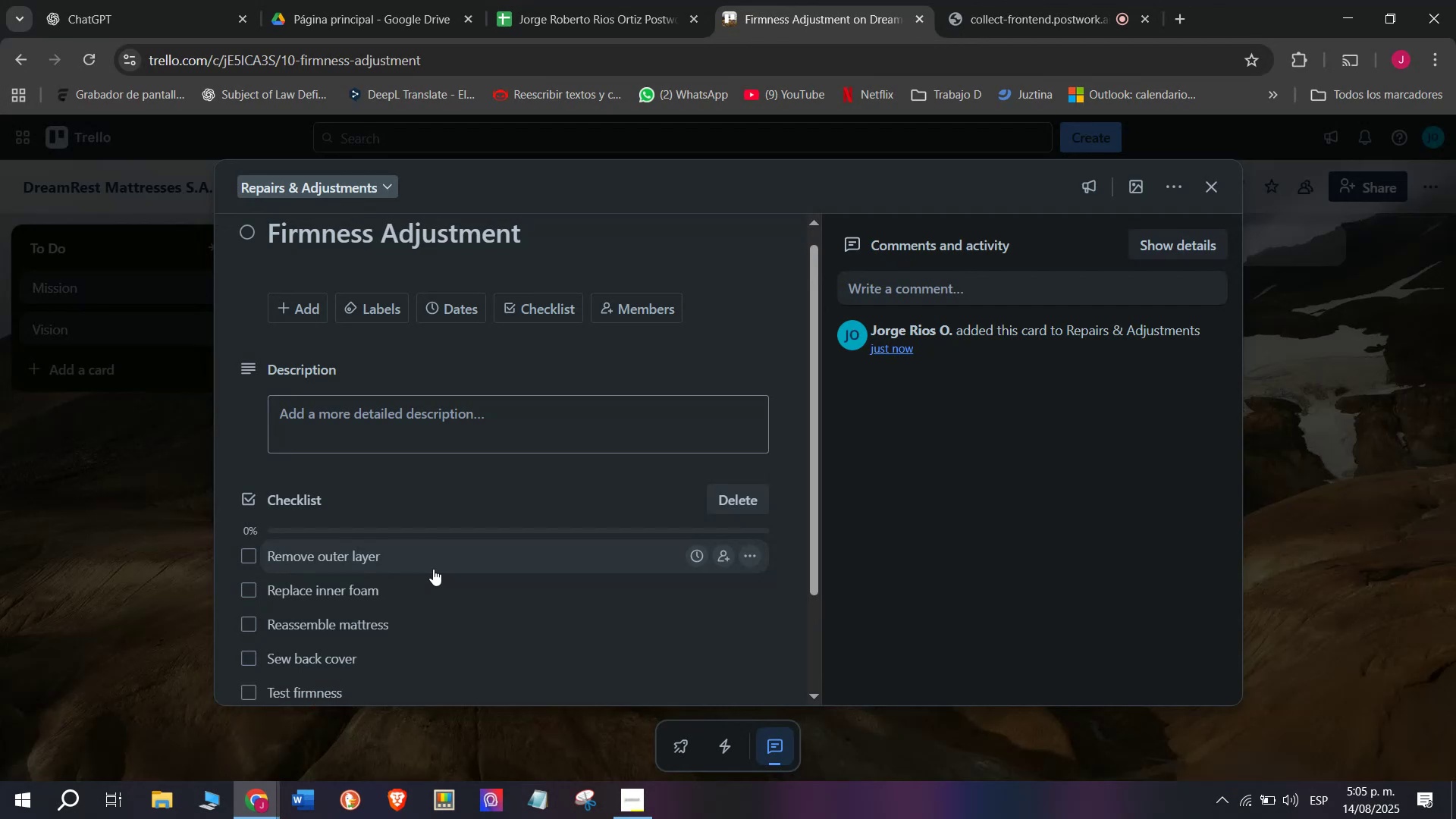 
type(Final approval)
 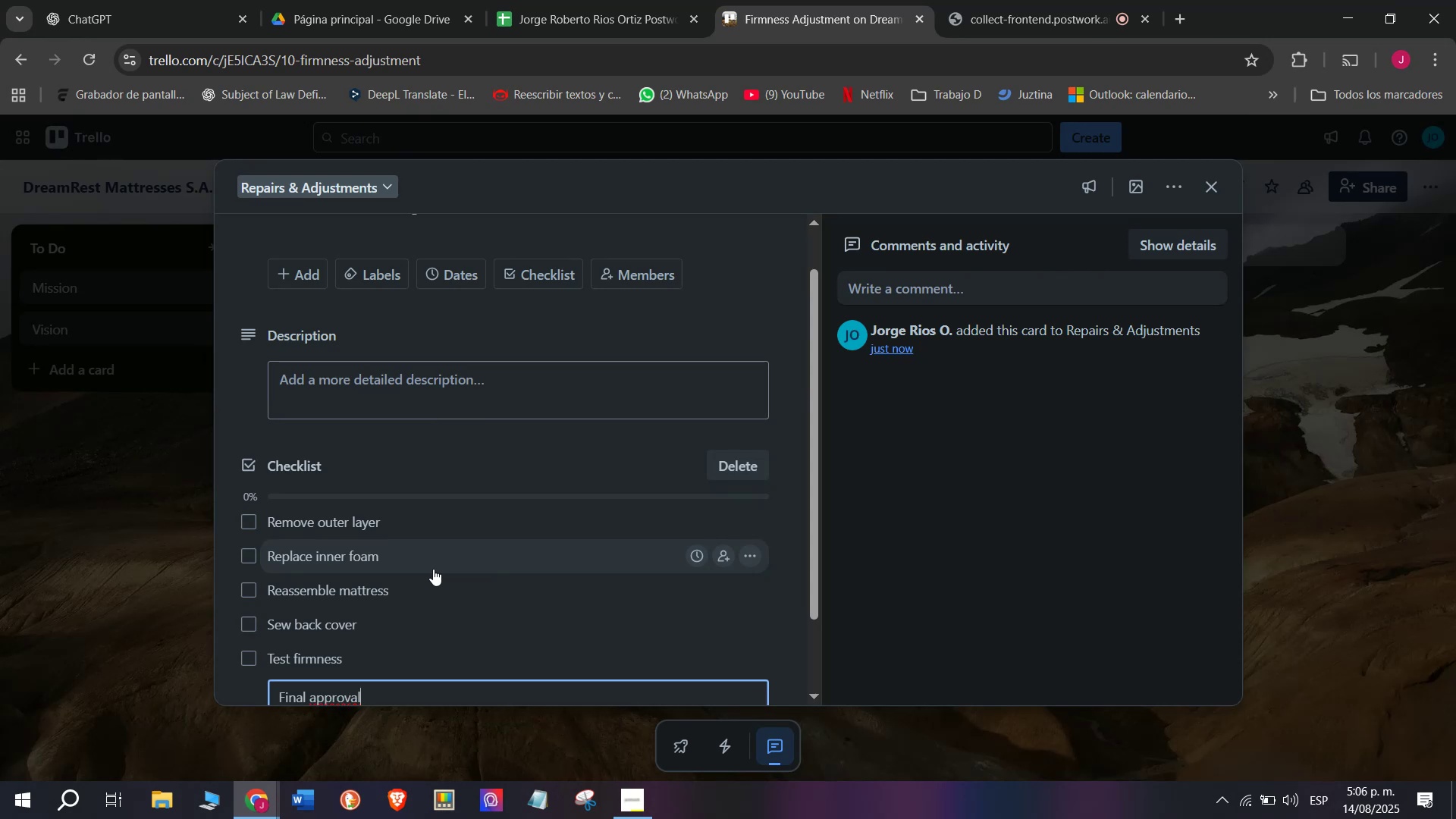 
wait(6.16)
 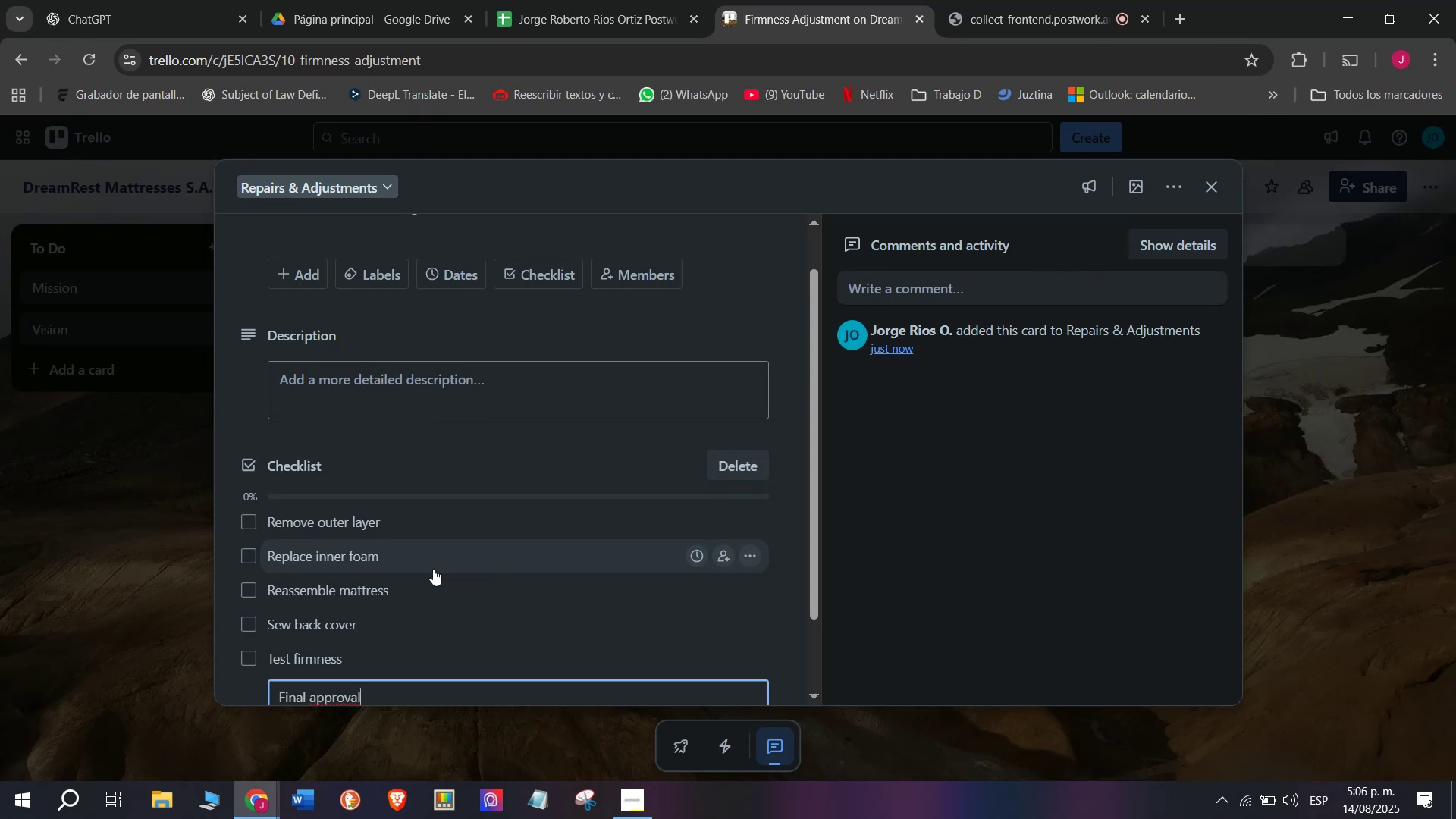 
key(Enter)
 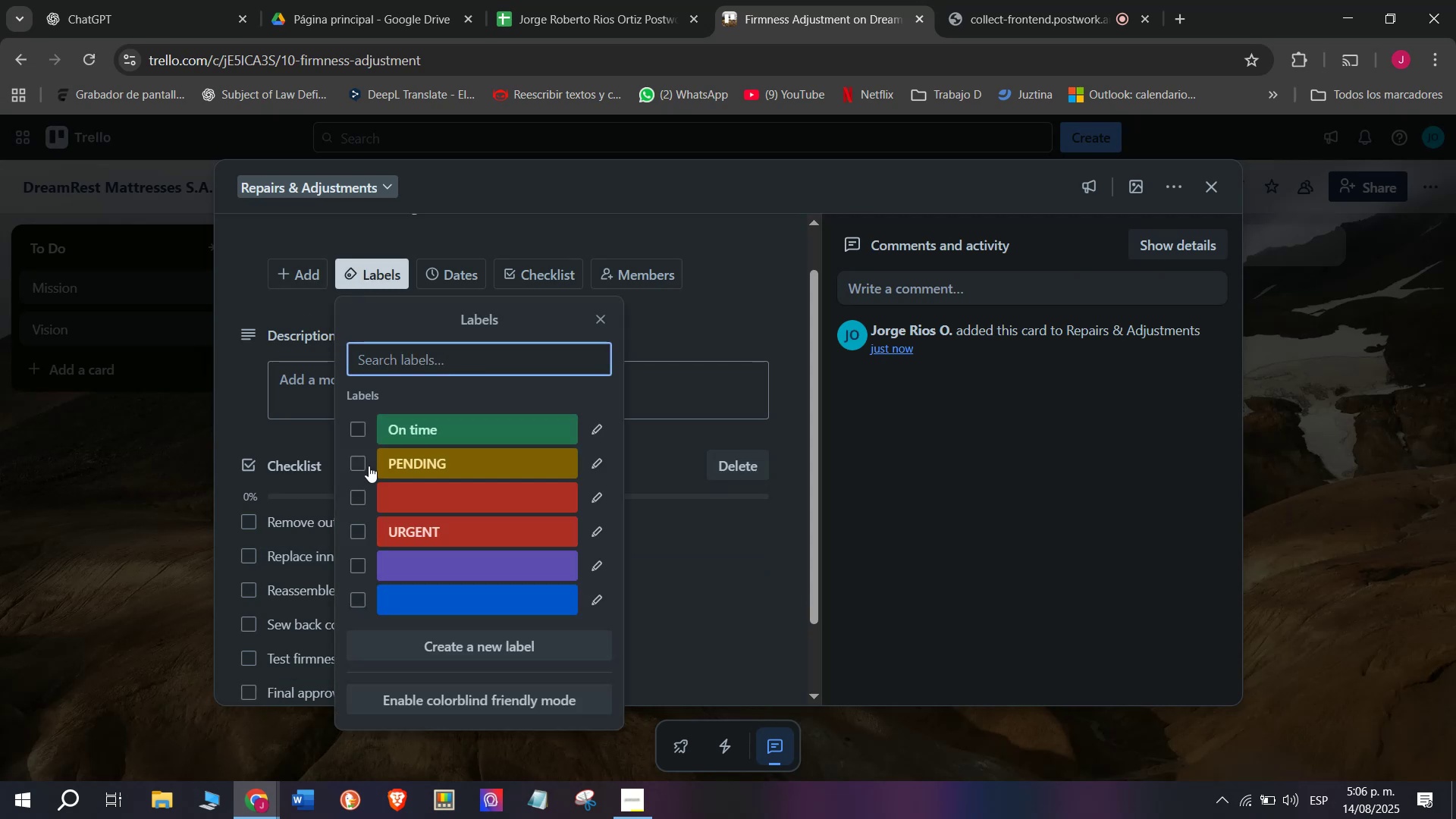 
double_click([144, 577])
 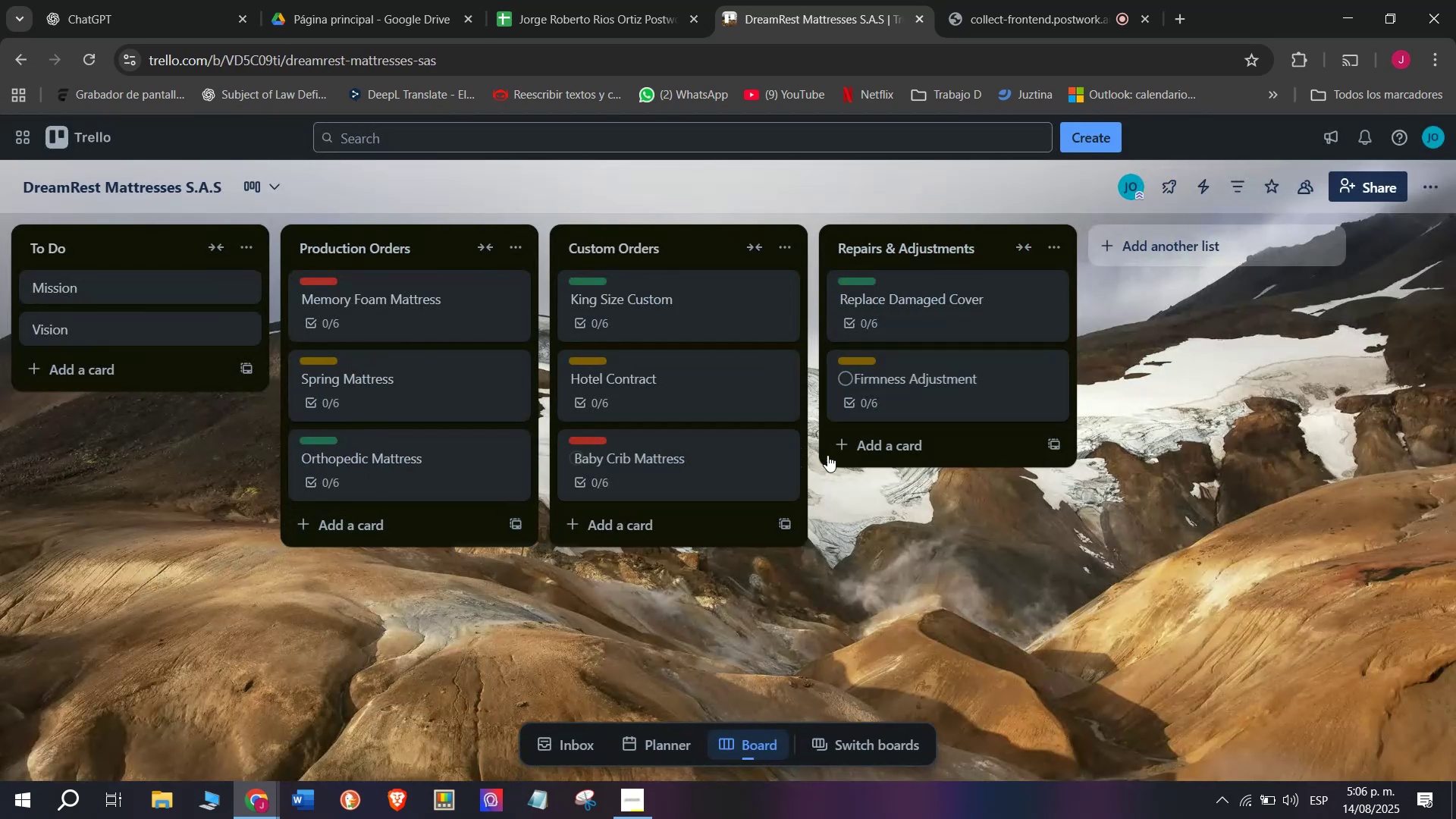 
left_click([897, 446])
 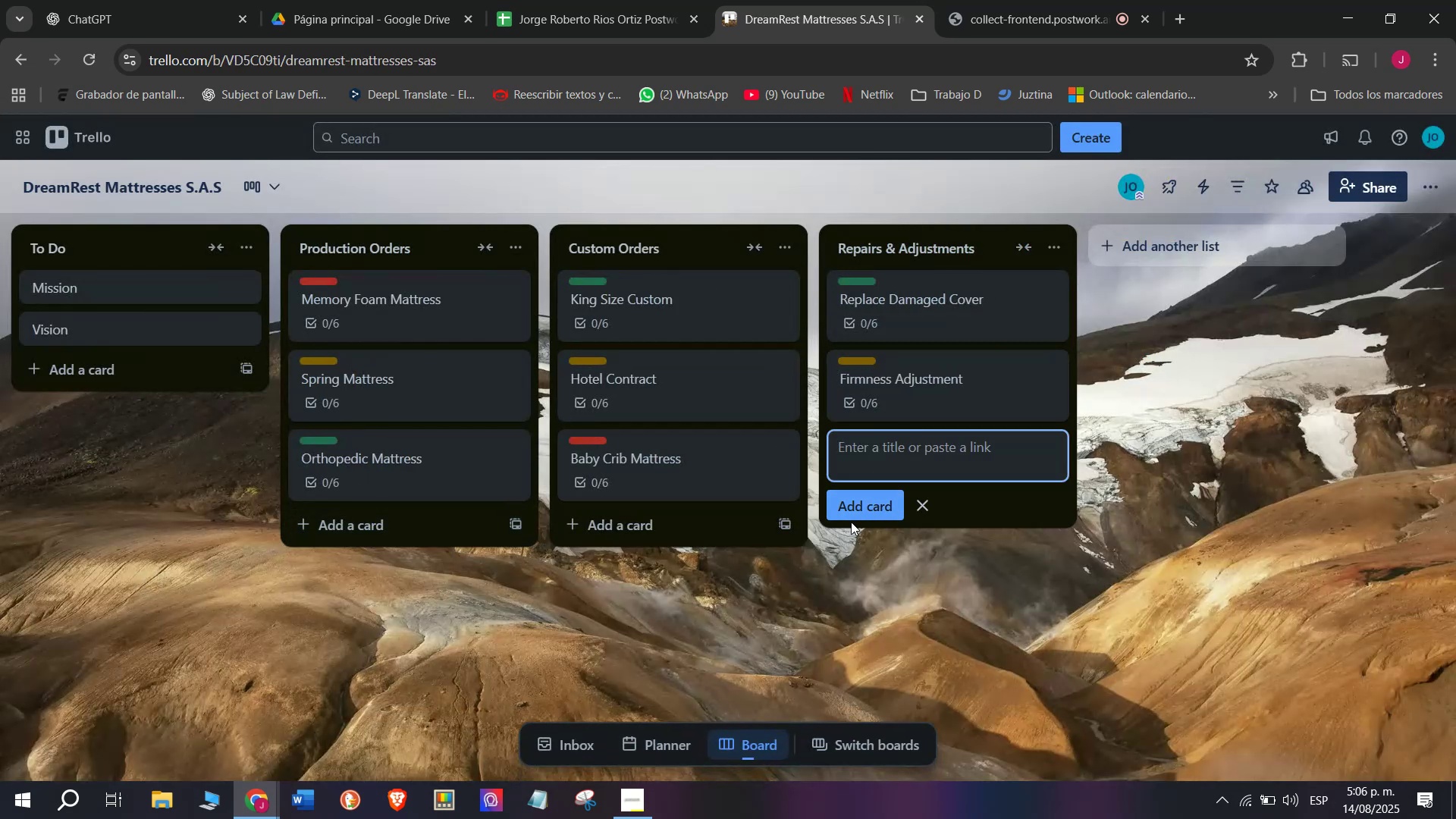 
type(Spring Replacement)
 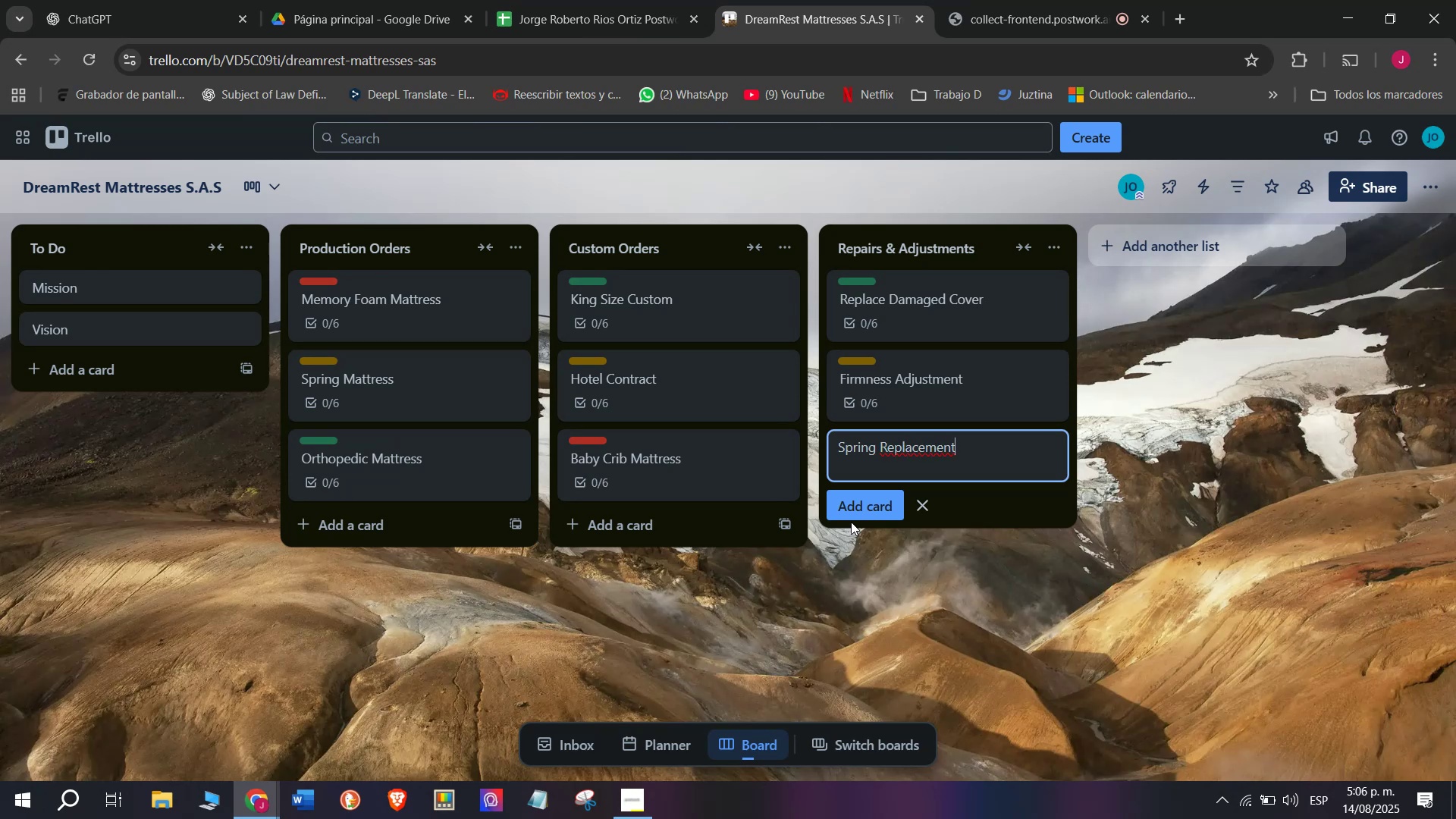 
wait(5.87)
 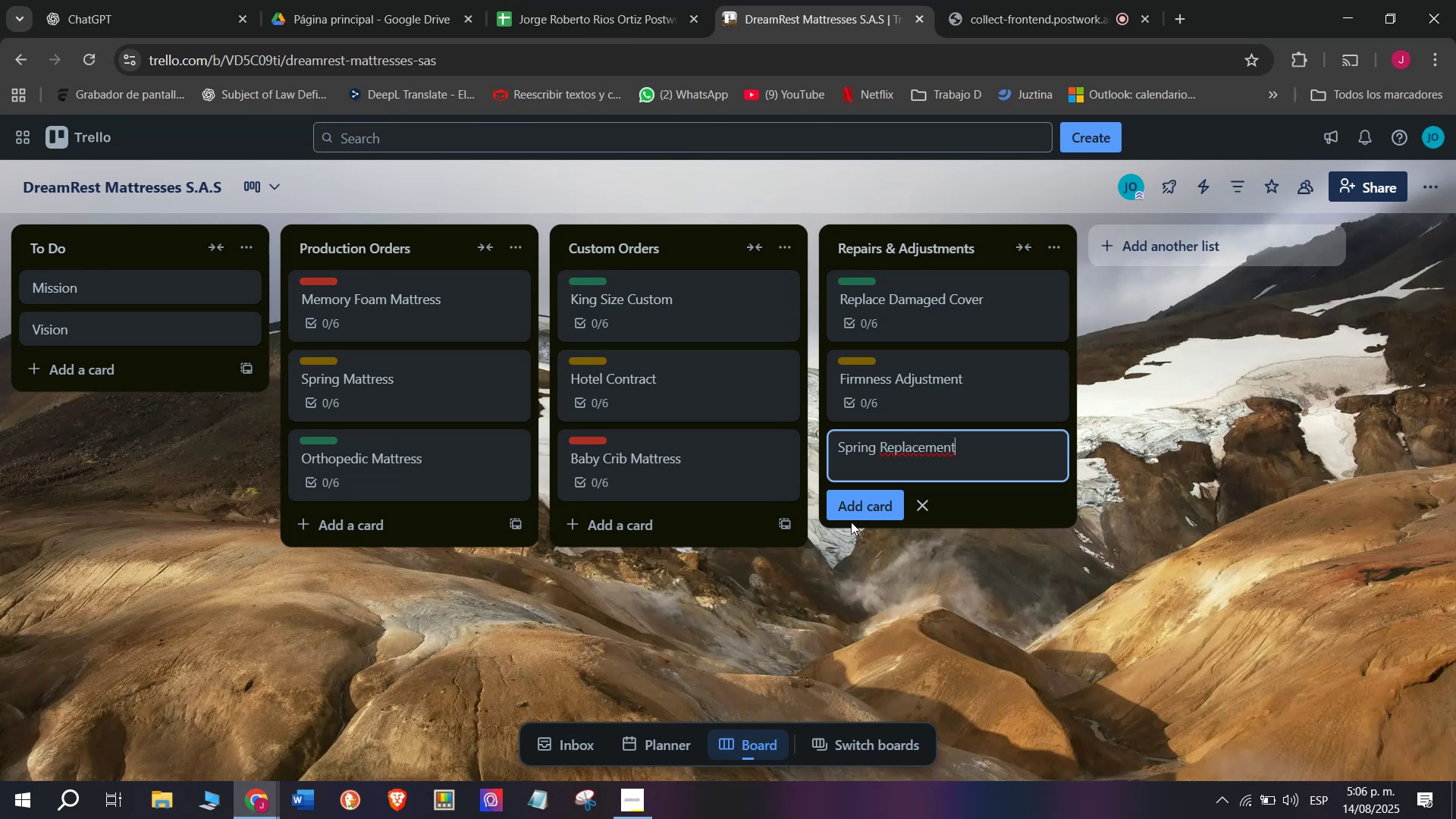 
key(Enter)
 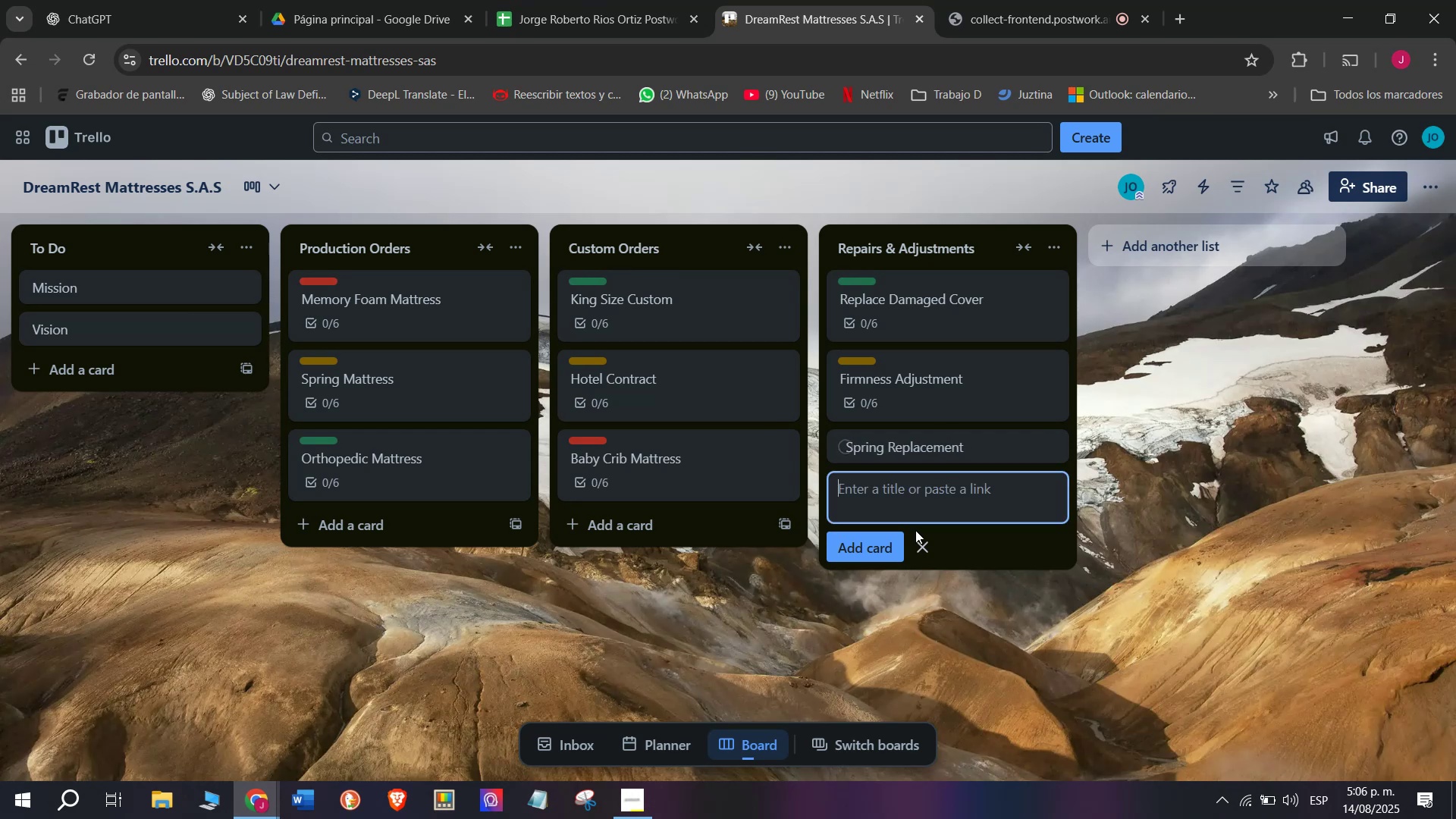 
left_click([916, 457])
 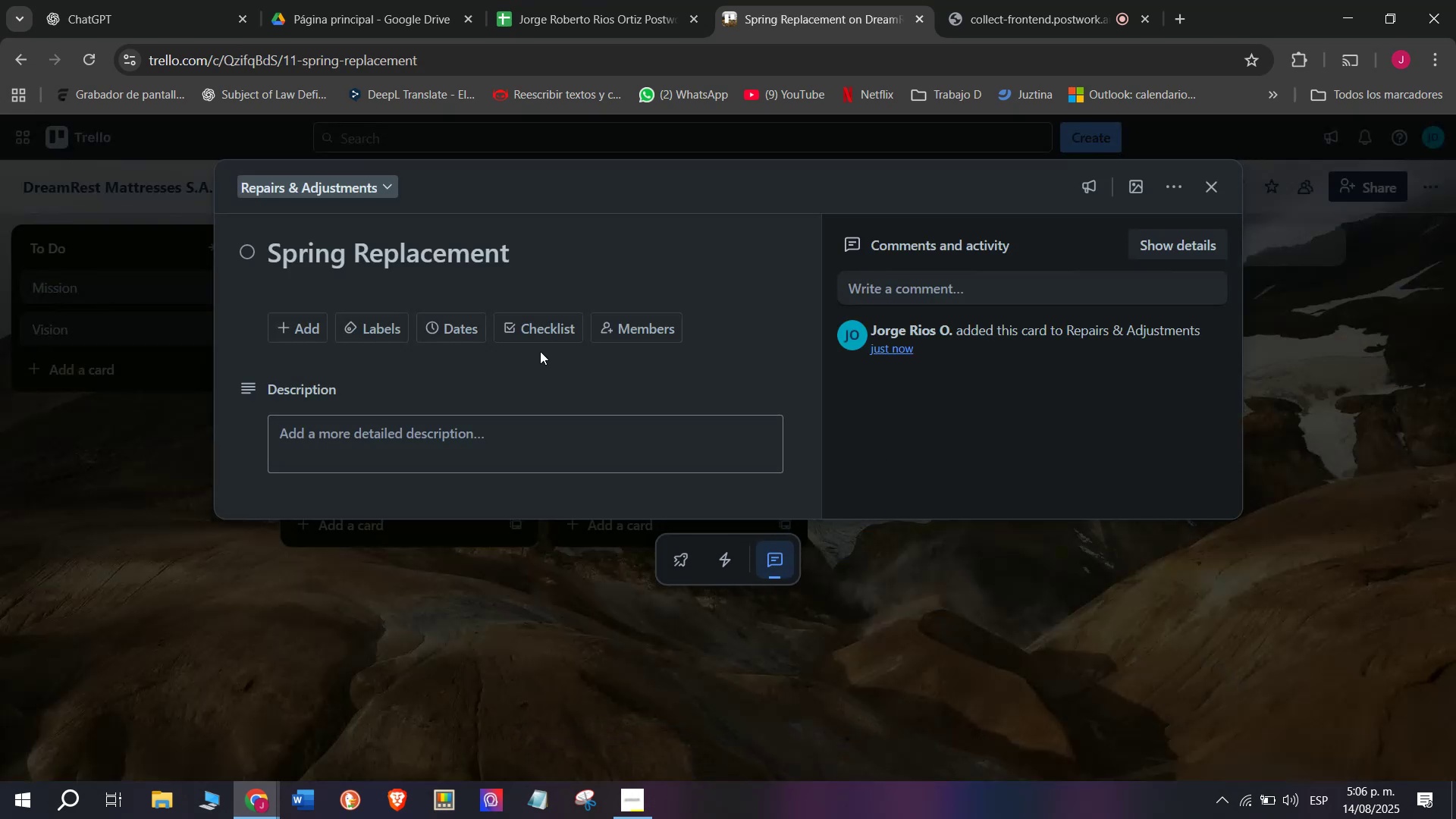 
left_click([535, 338])
 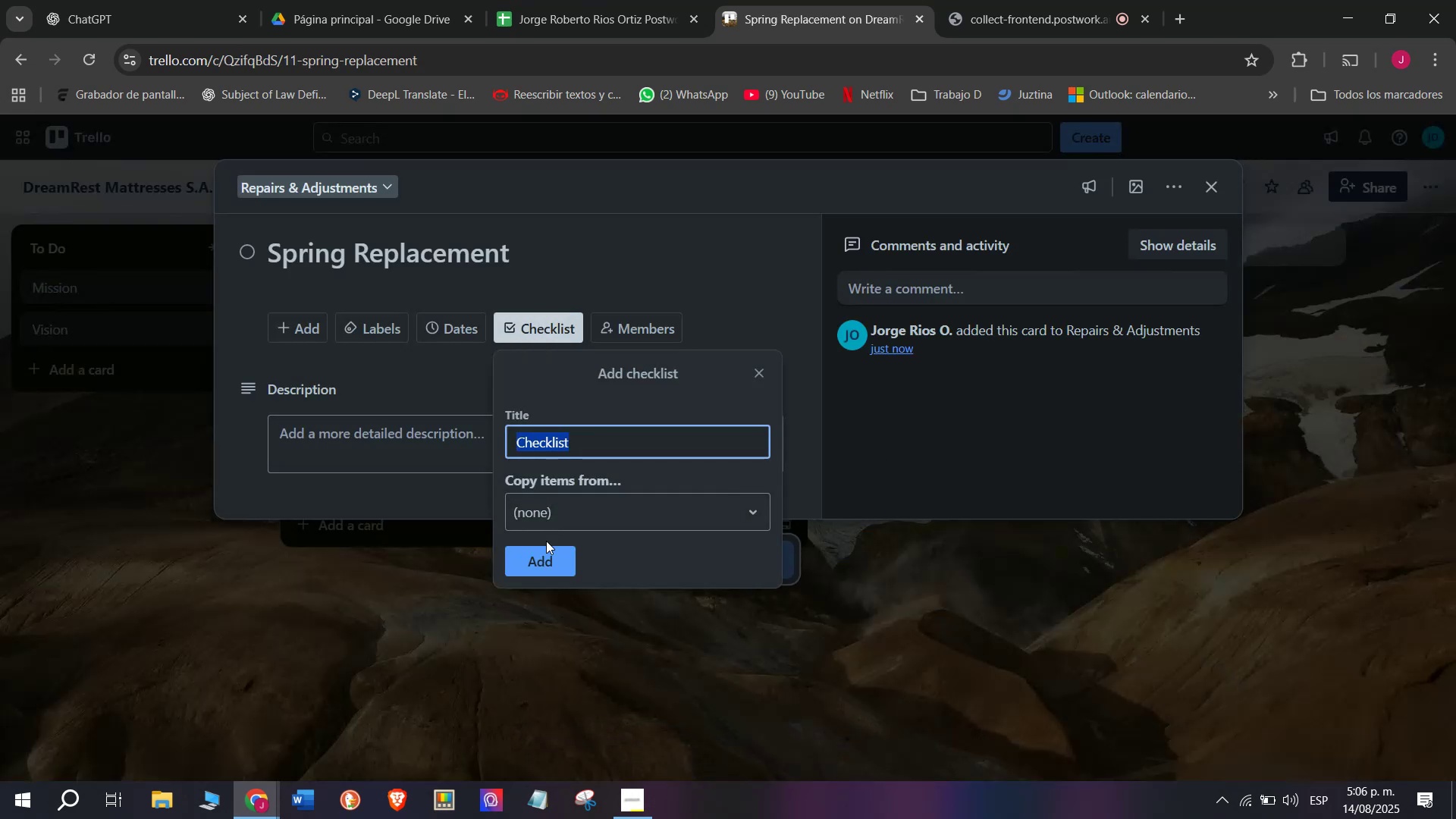 
left_click([540, 563])
 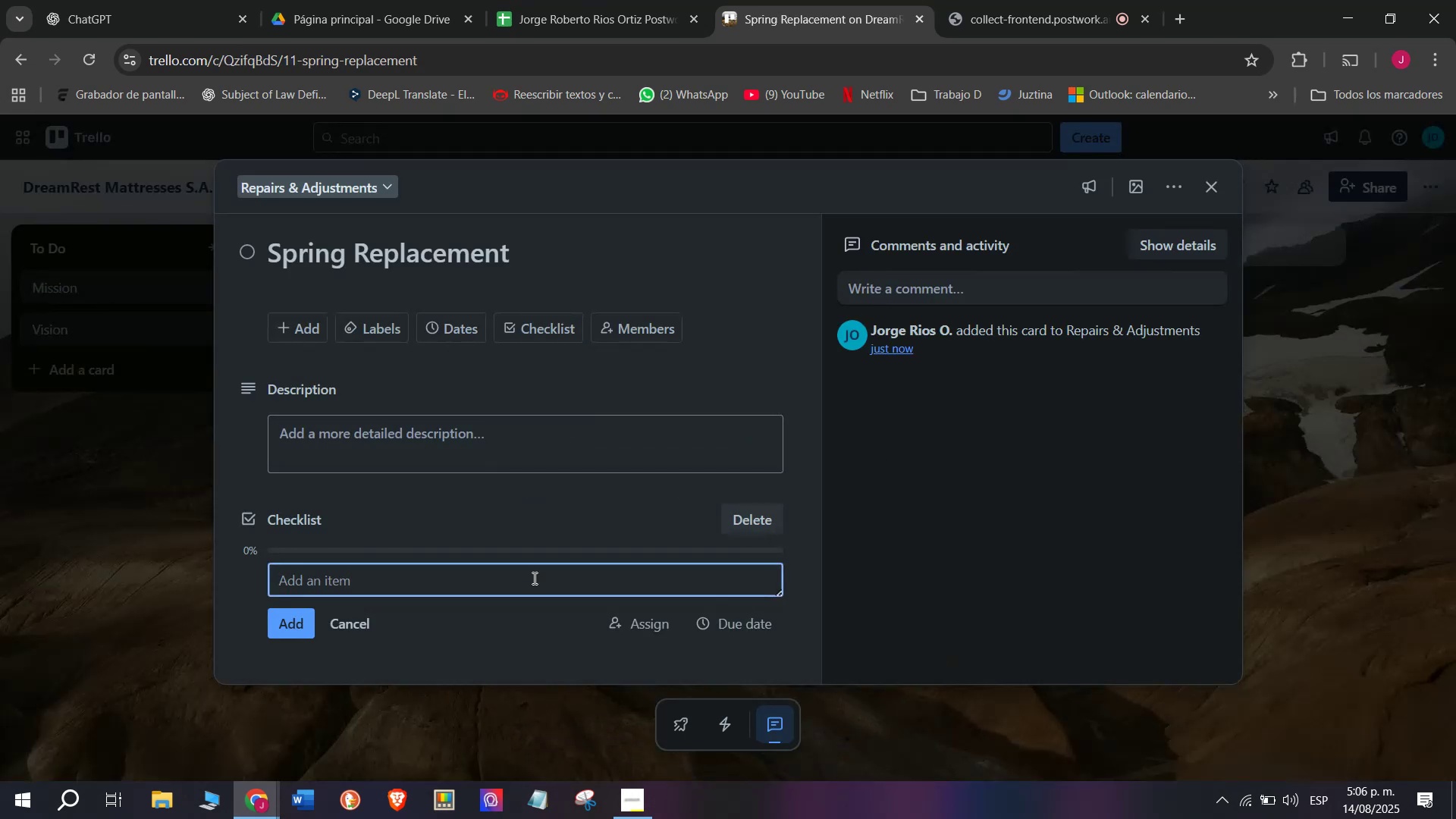 
wait(5.23)
 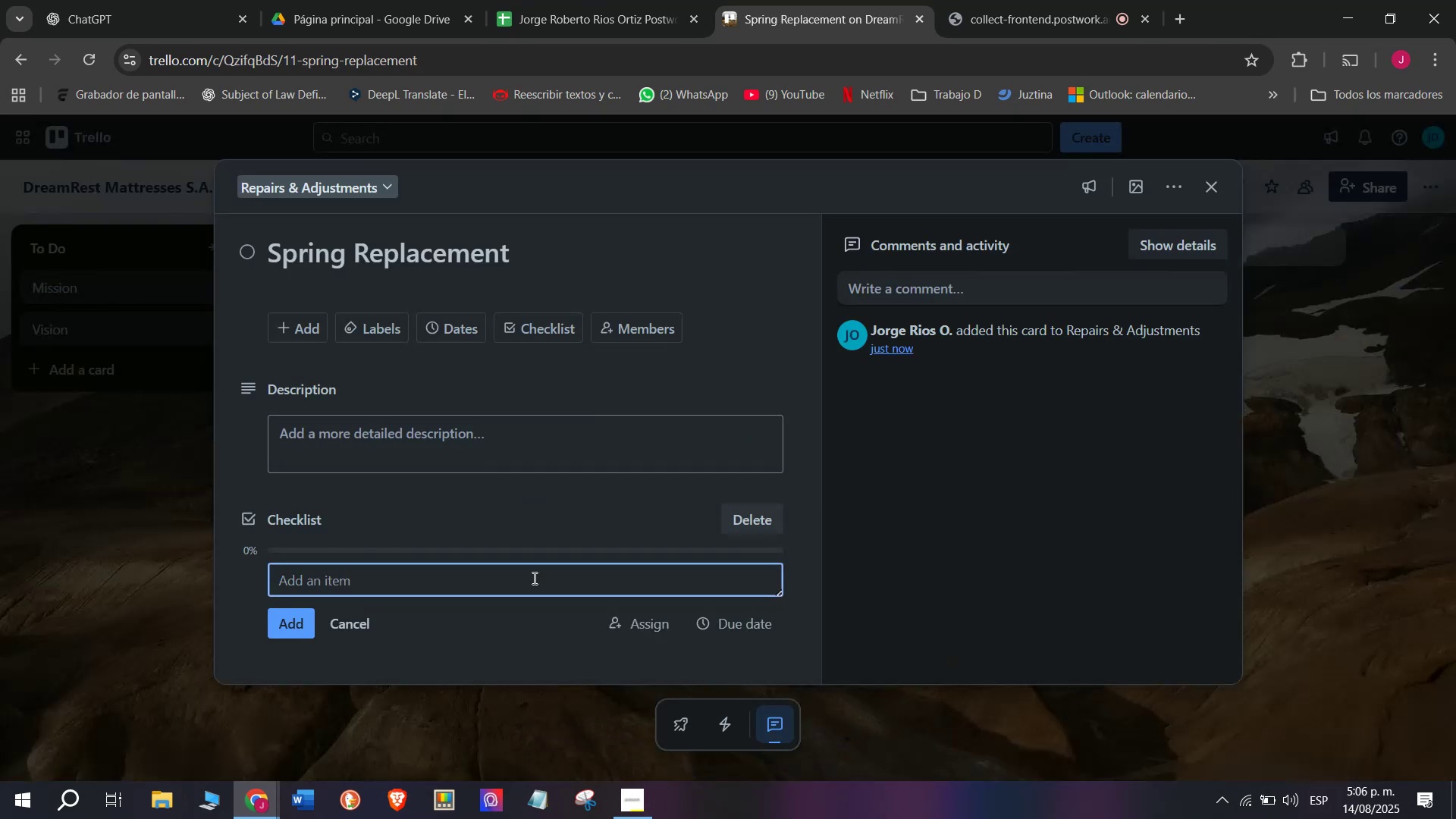 
type(Identify damaged )
 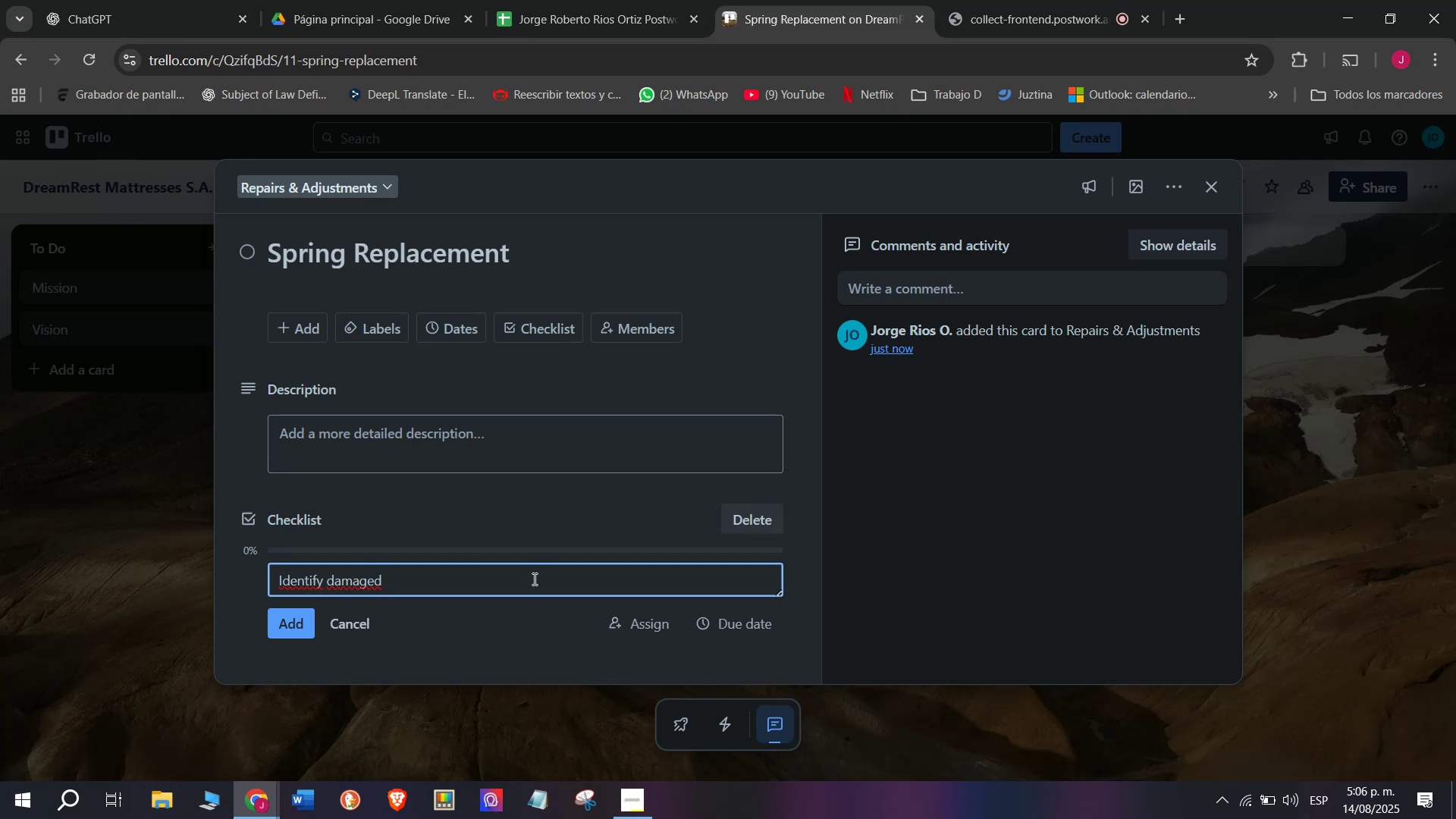 
wait(5.69)
 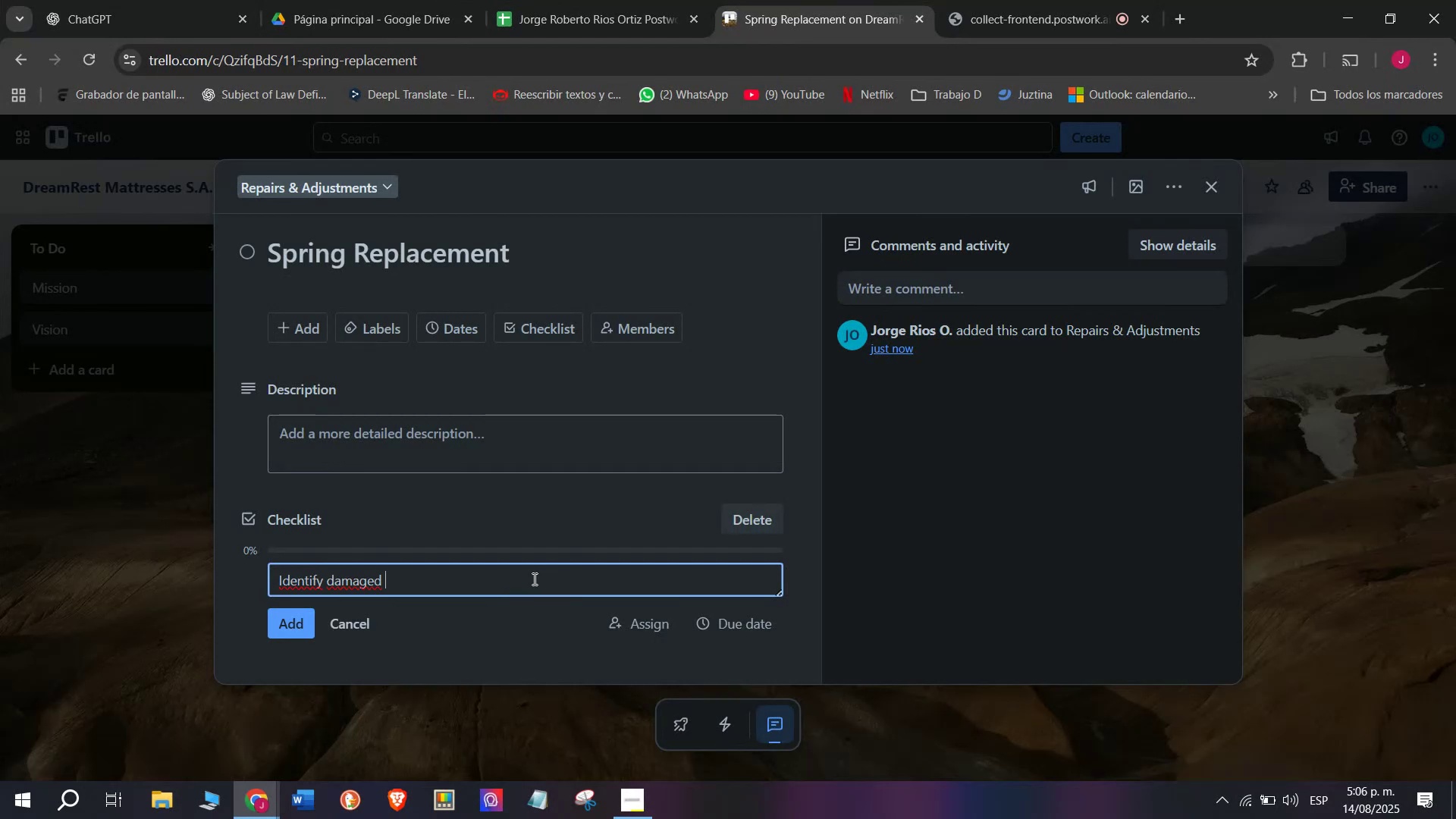 
type(springs)
 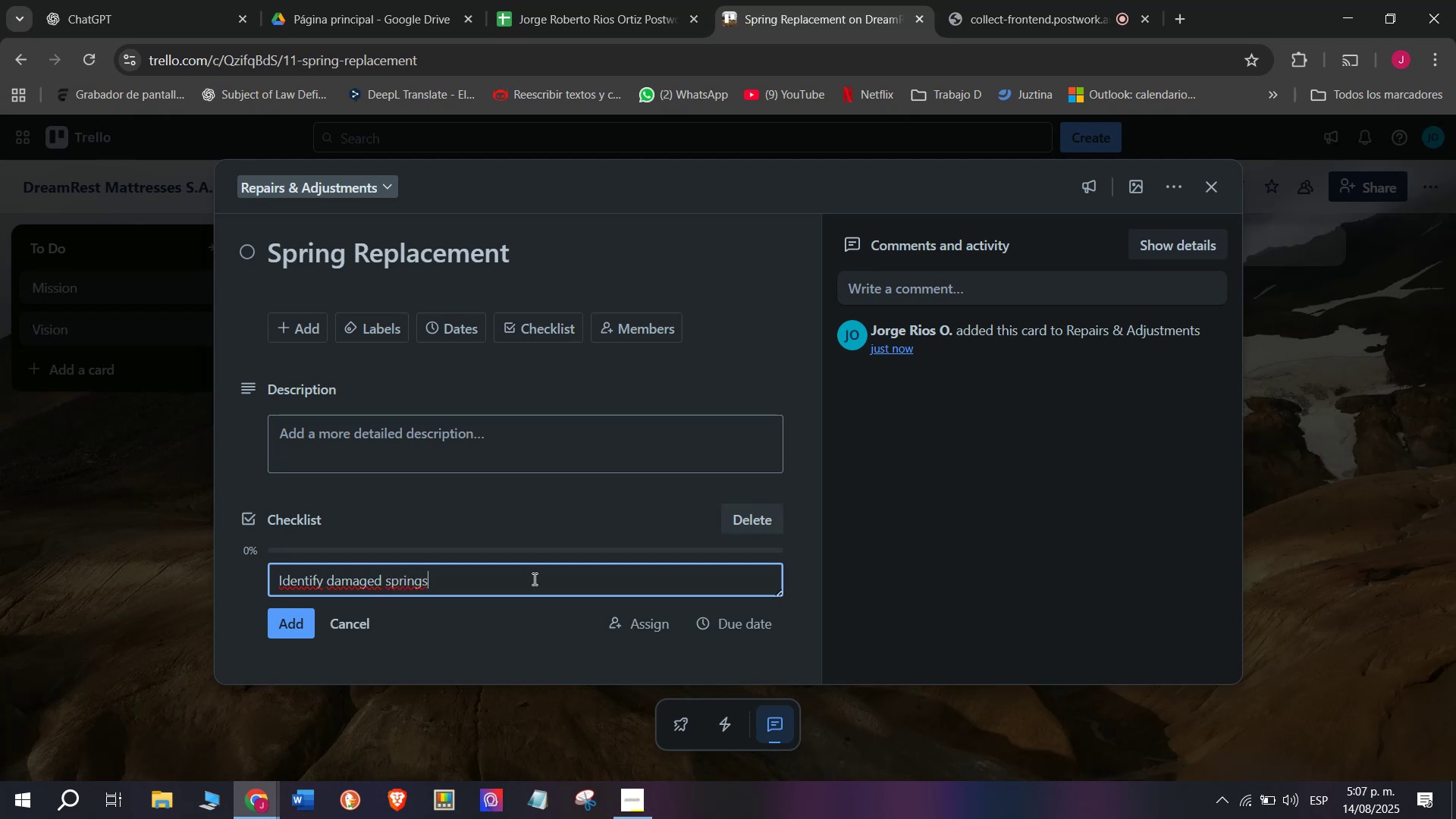 
key(Enter)
 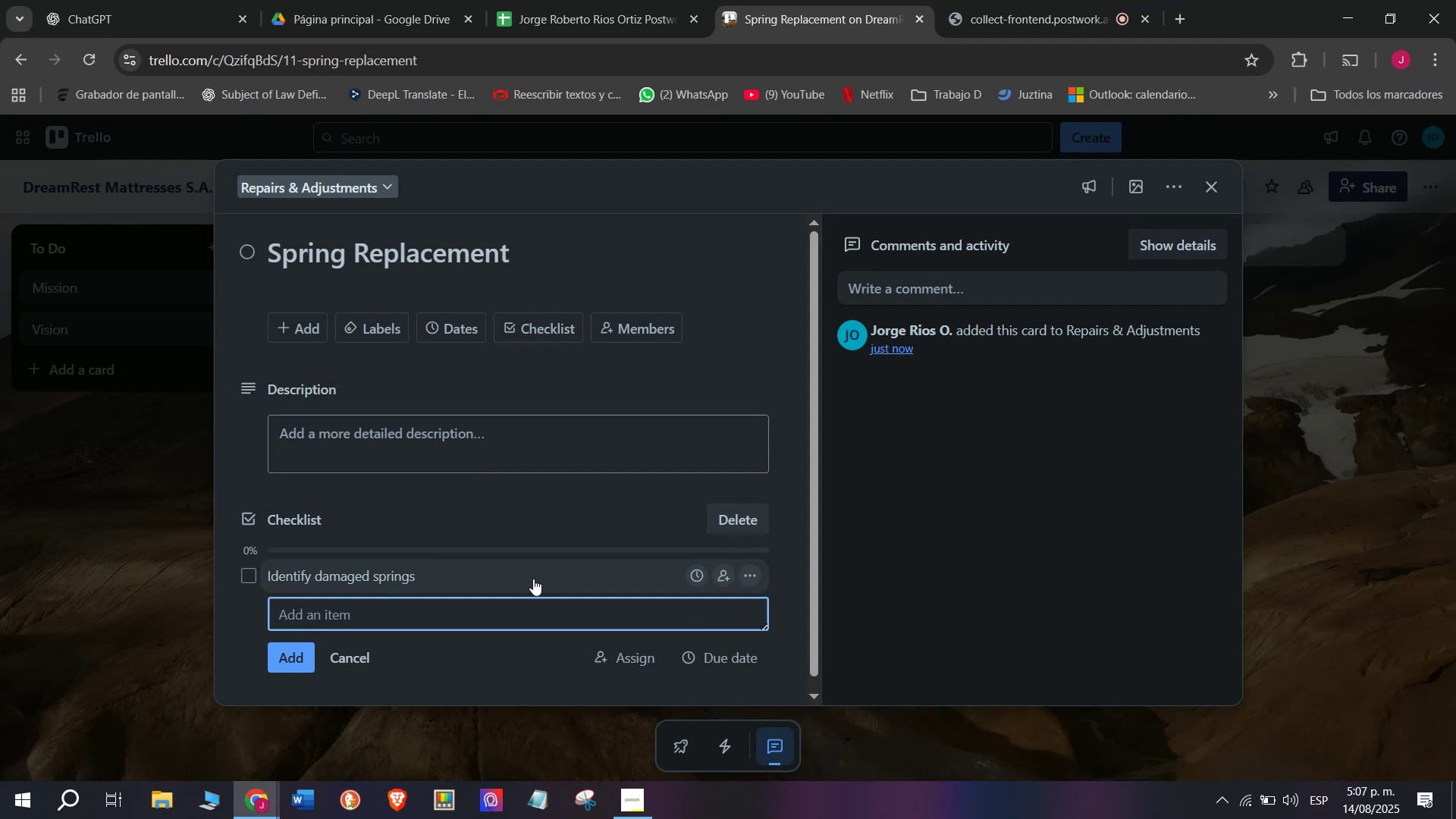 
type(Remove cover)
 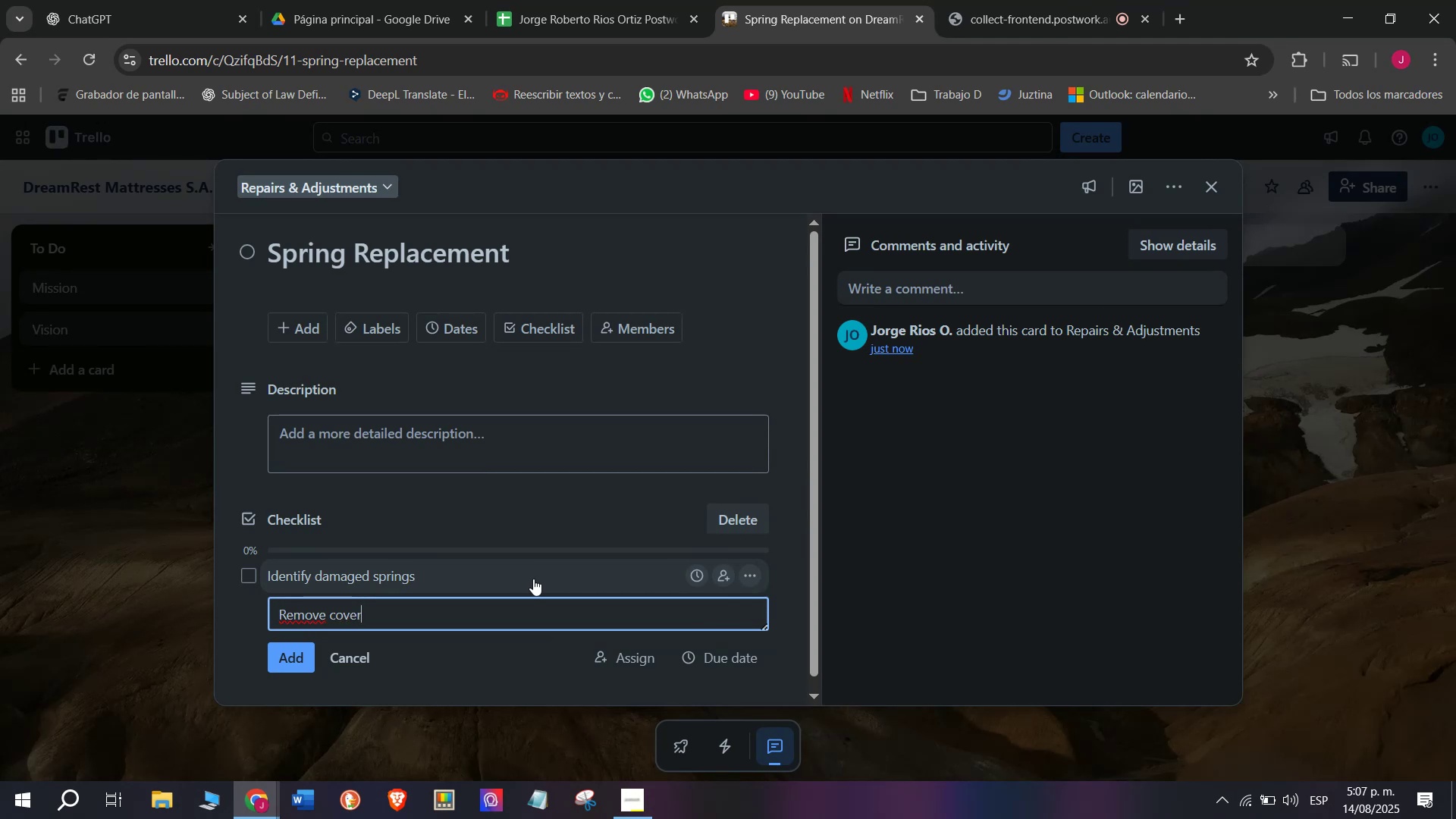 
key(Enter)
 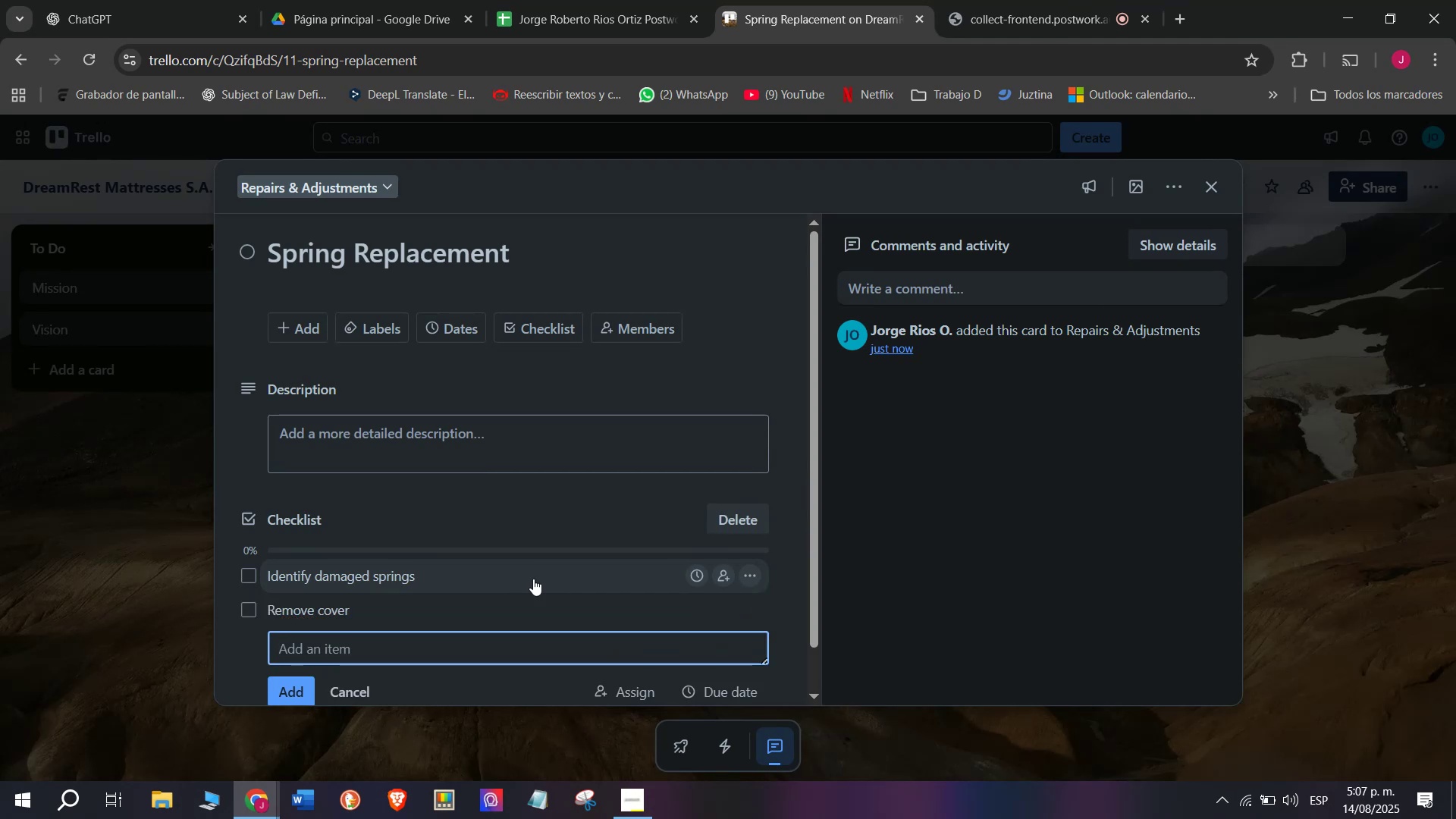 
wait(5.1)
 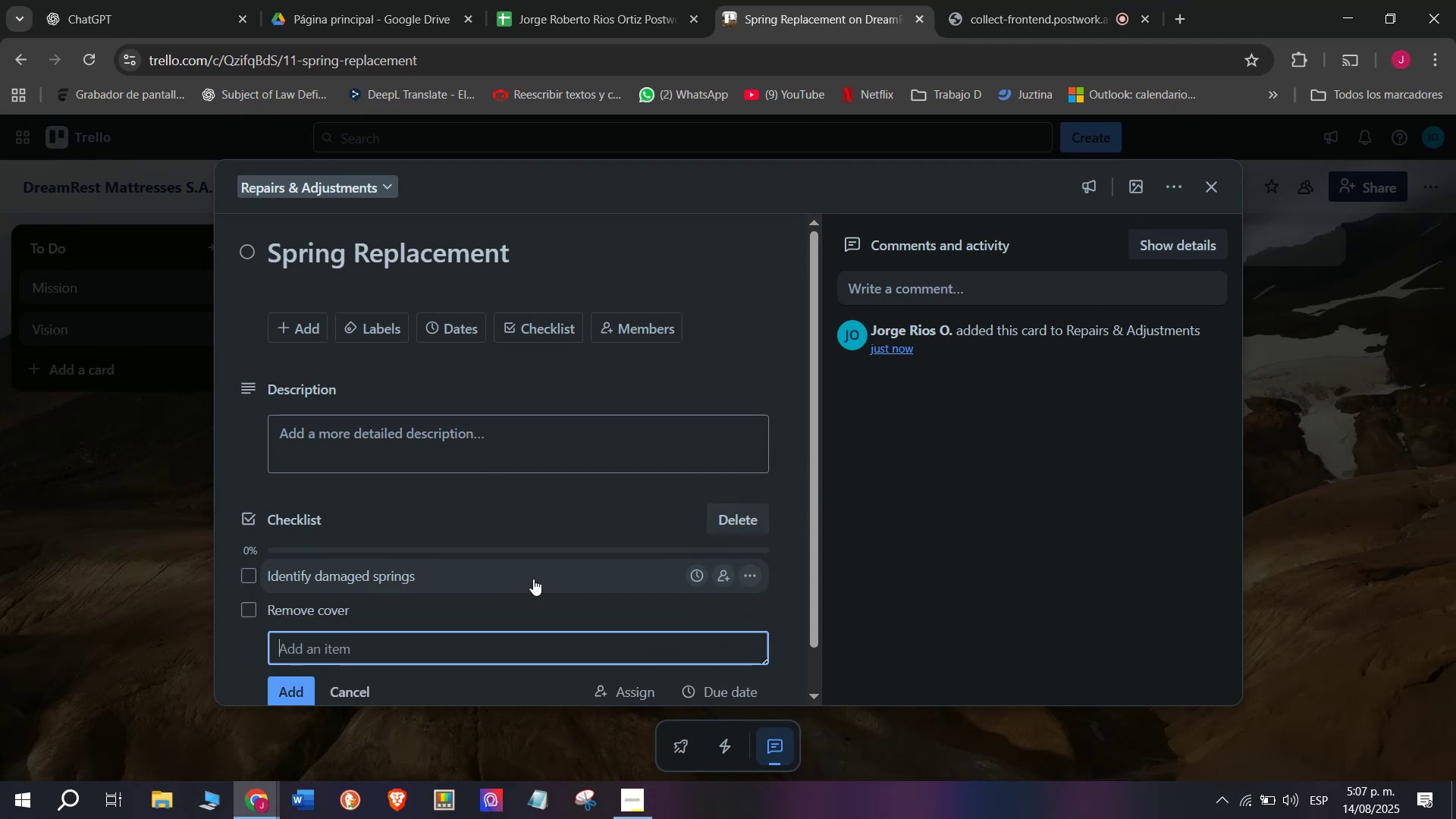 
type(Repa)
key(Backspace)
type(lace springs)
 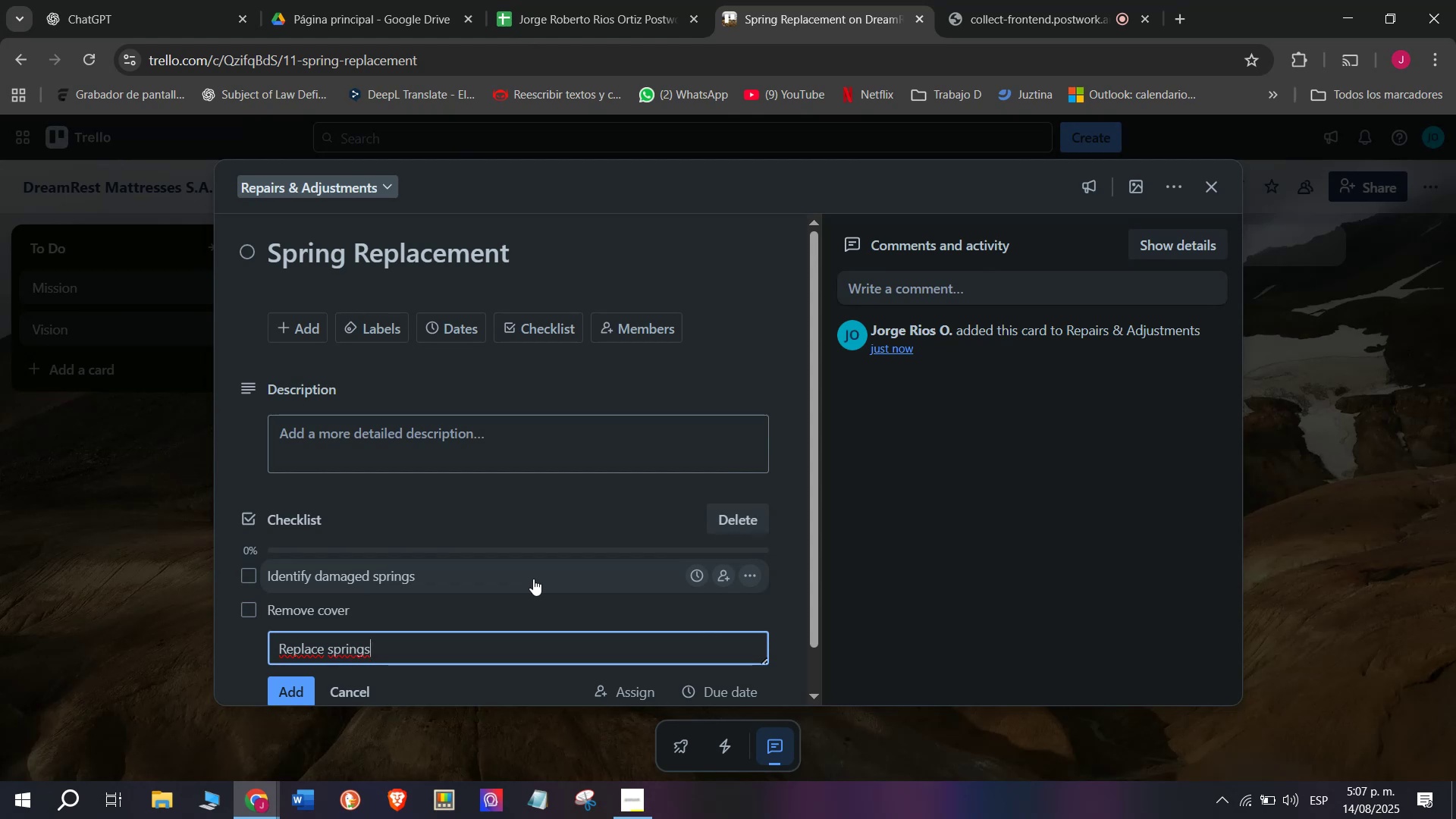 
key(Enter)
 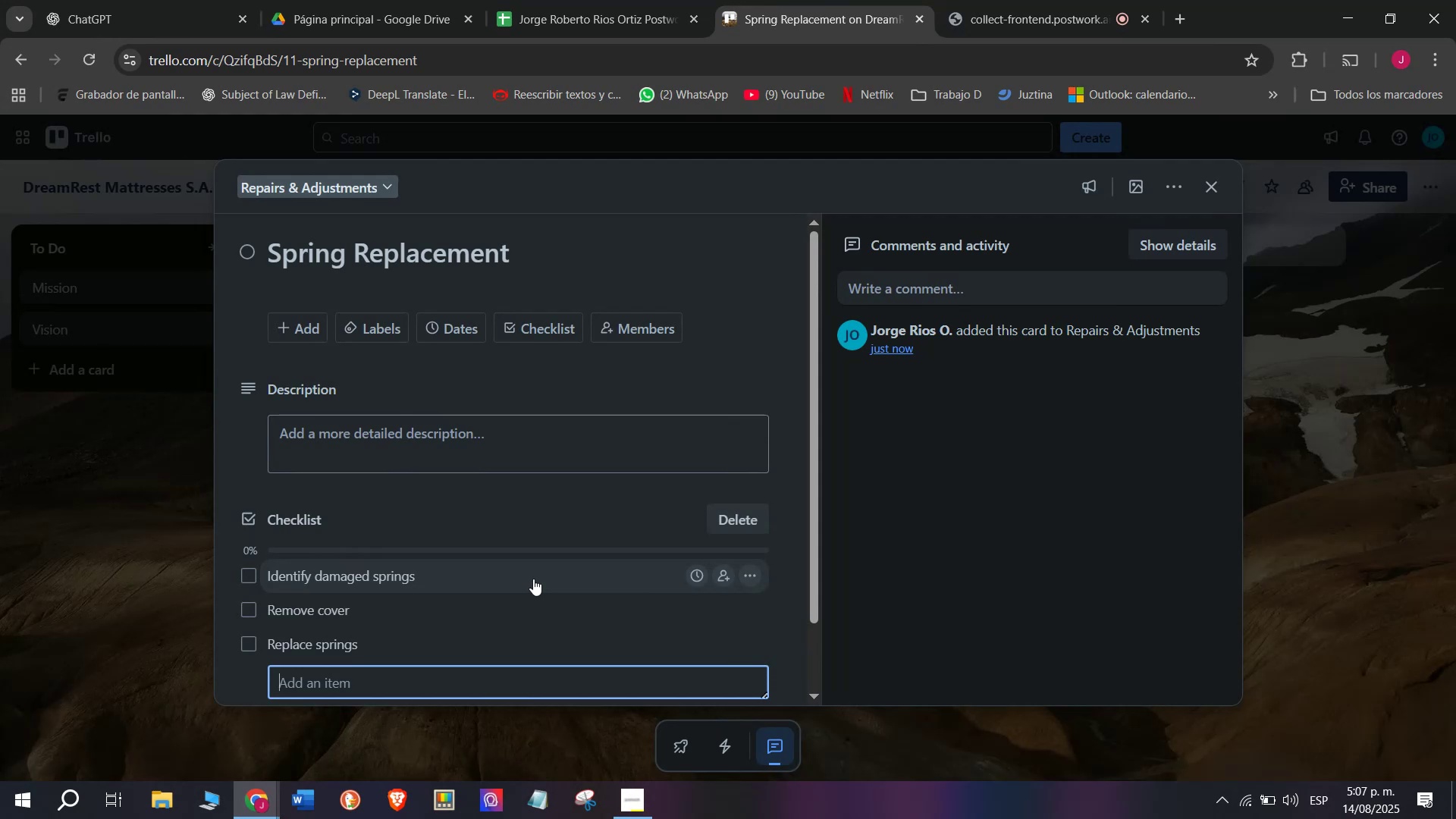 
wait(5.67)
 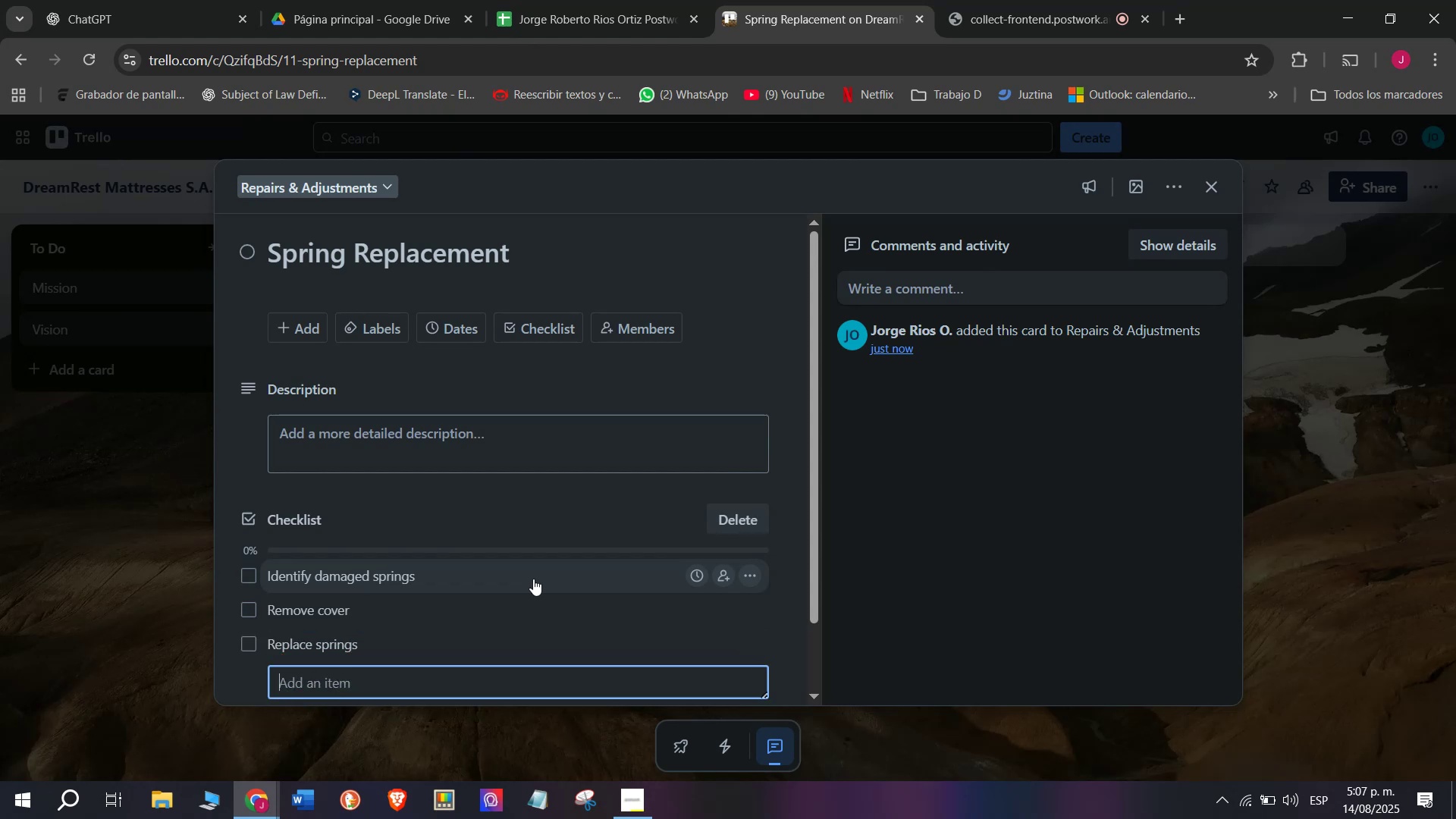 
type(Reass)
 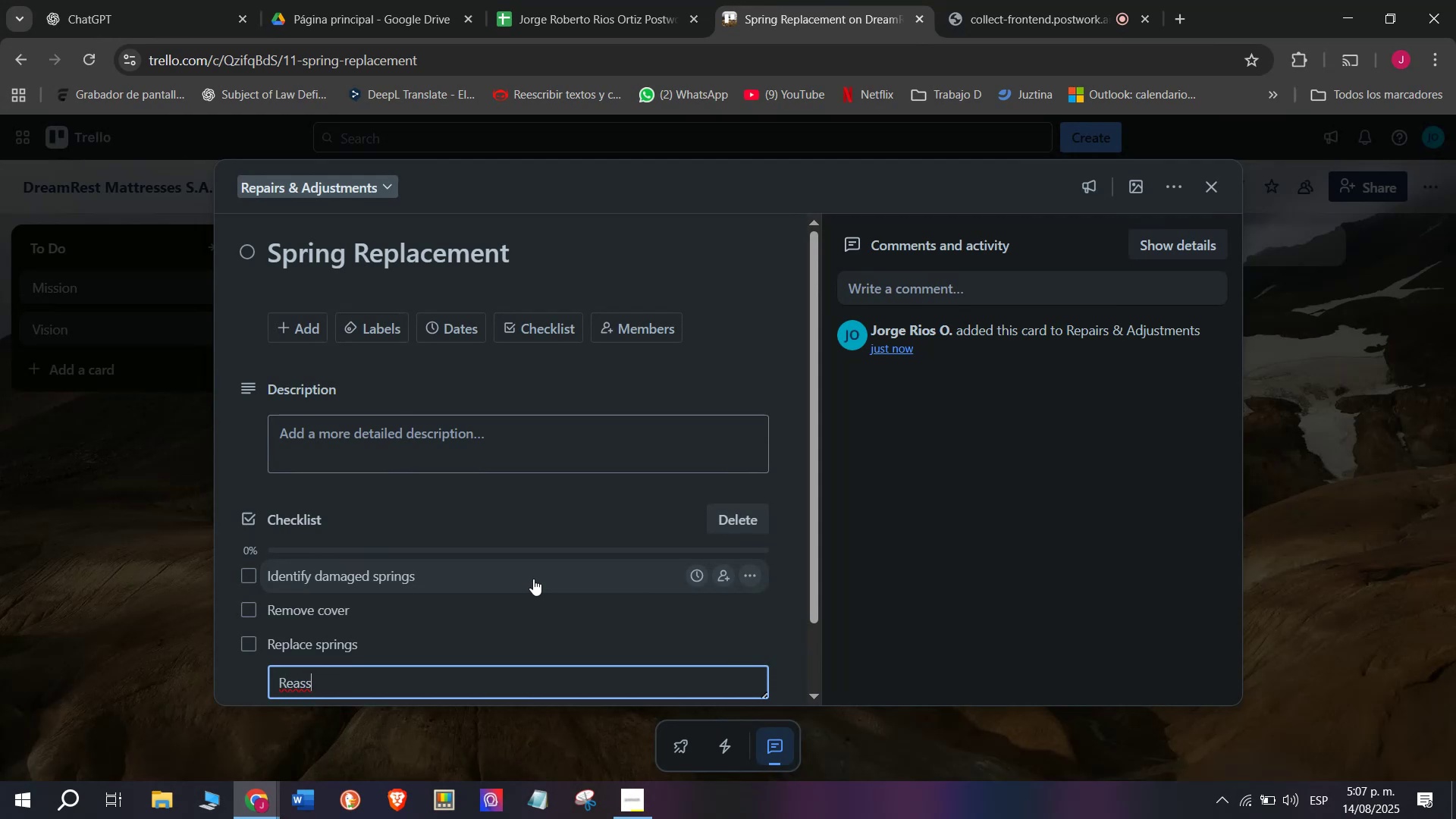 
type(emble structure)
 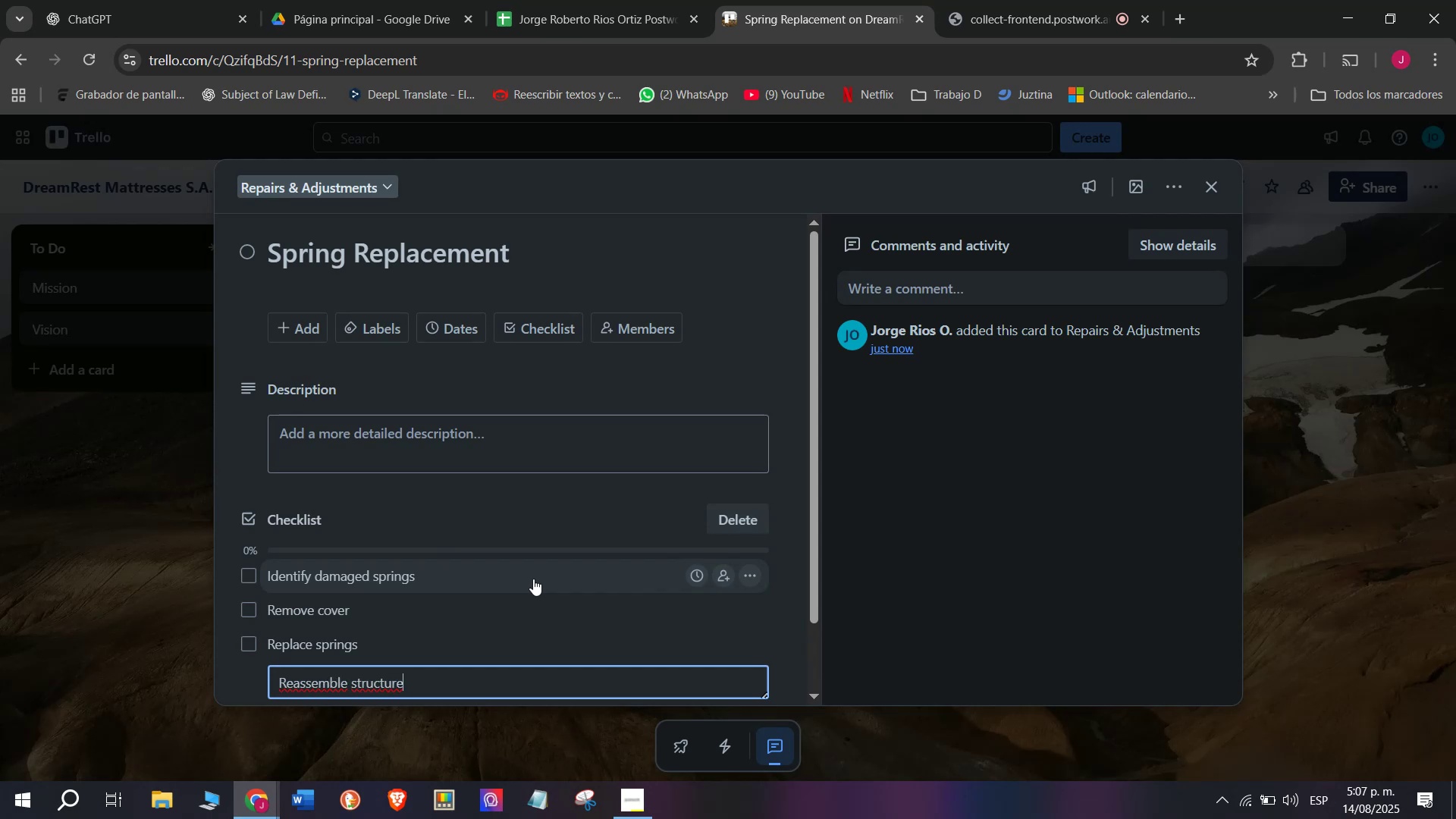 
key(Enter)
 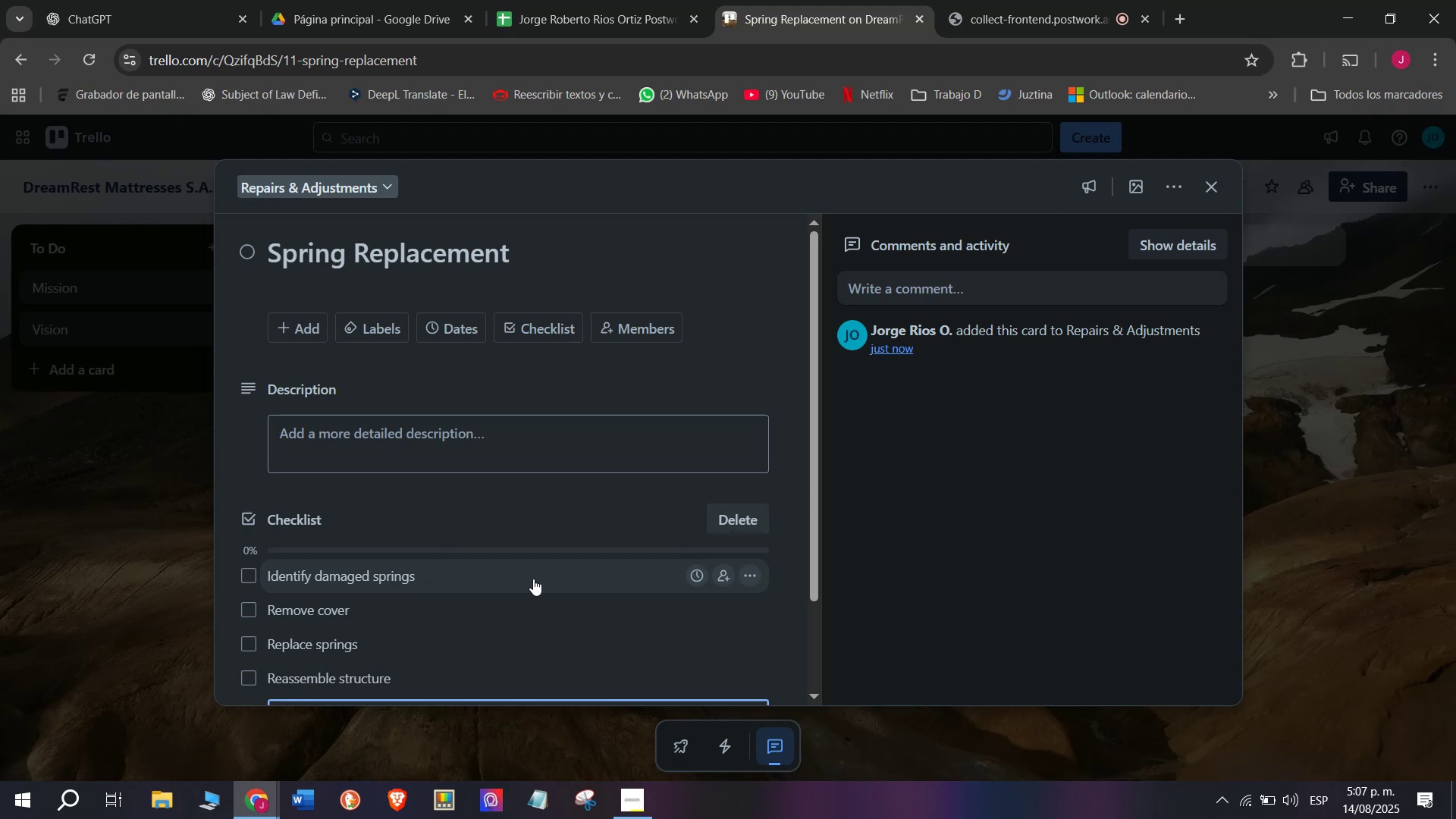 
type(Test )
 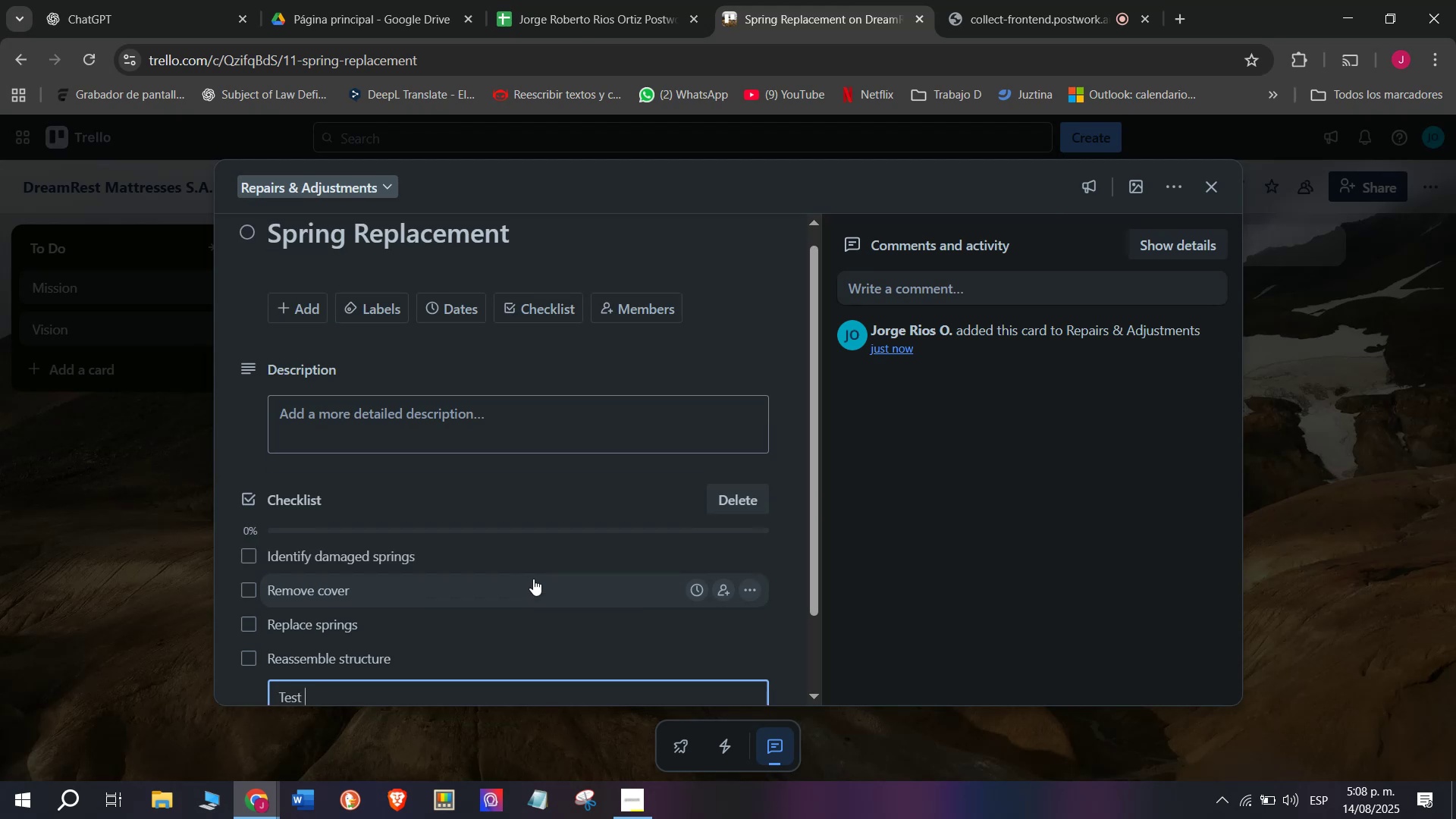 
type(durability)
 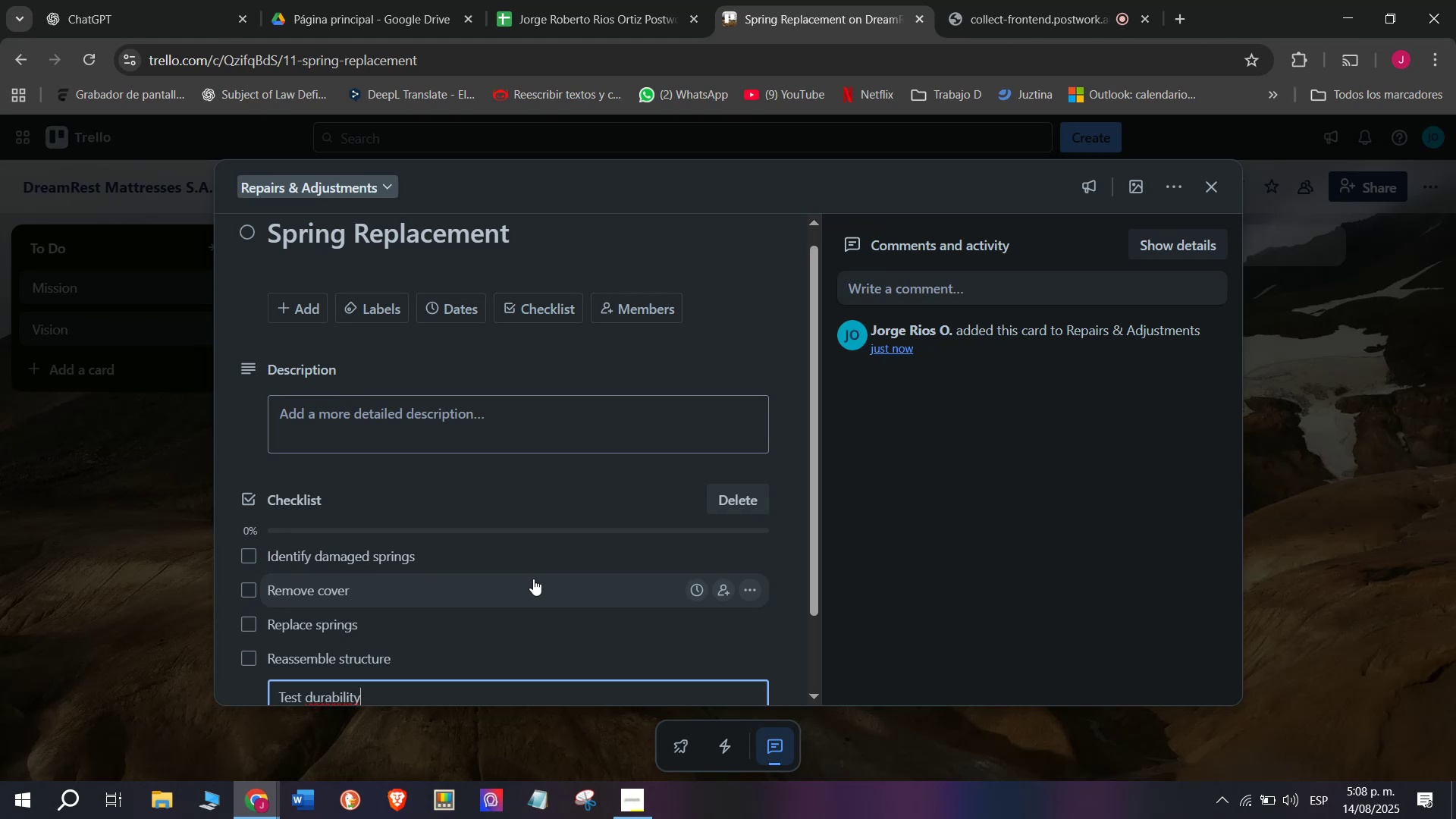 
key(Enter)
 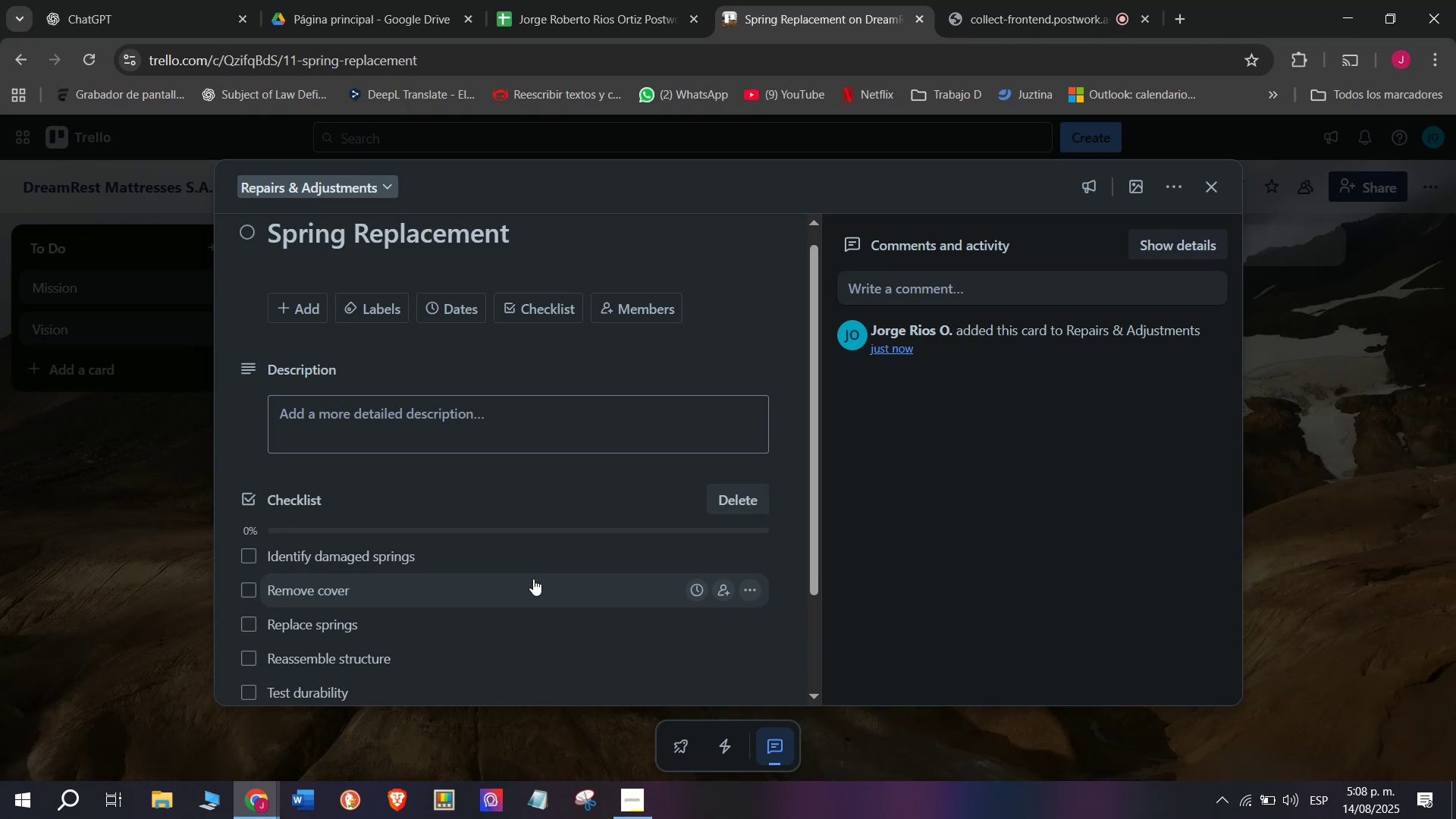 
type(Return to client)
 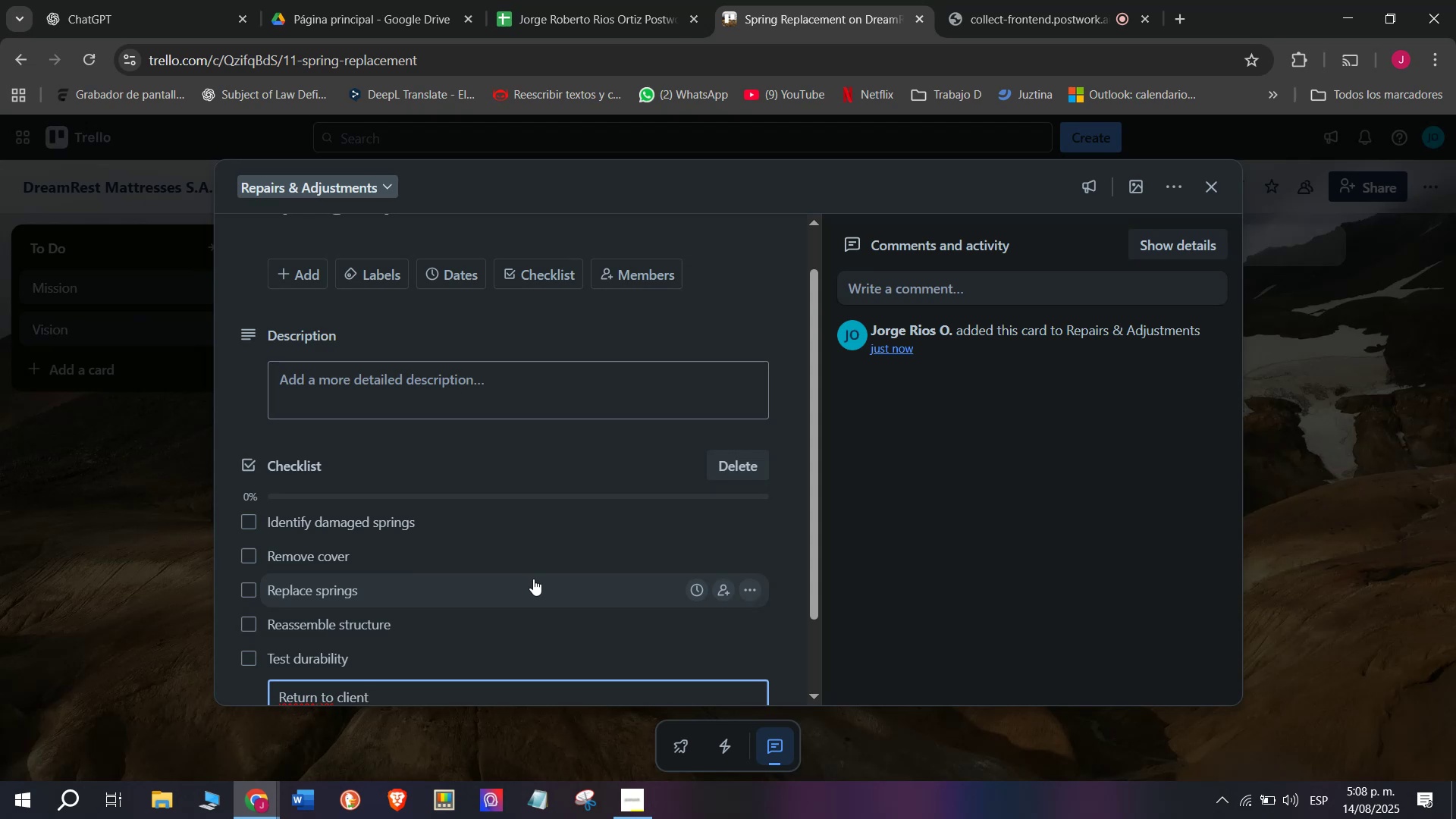 
key(Enter)
 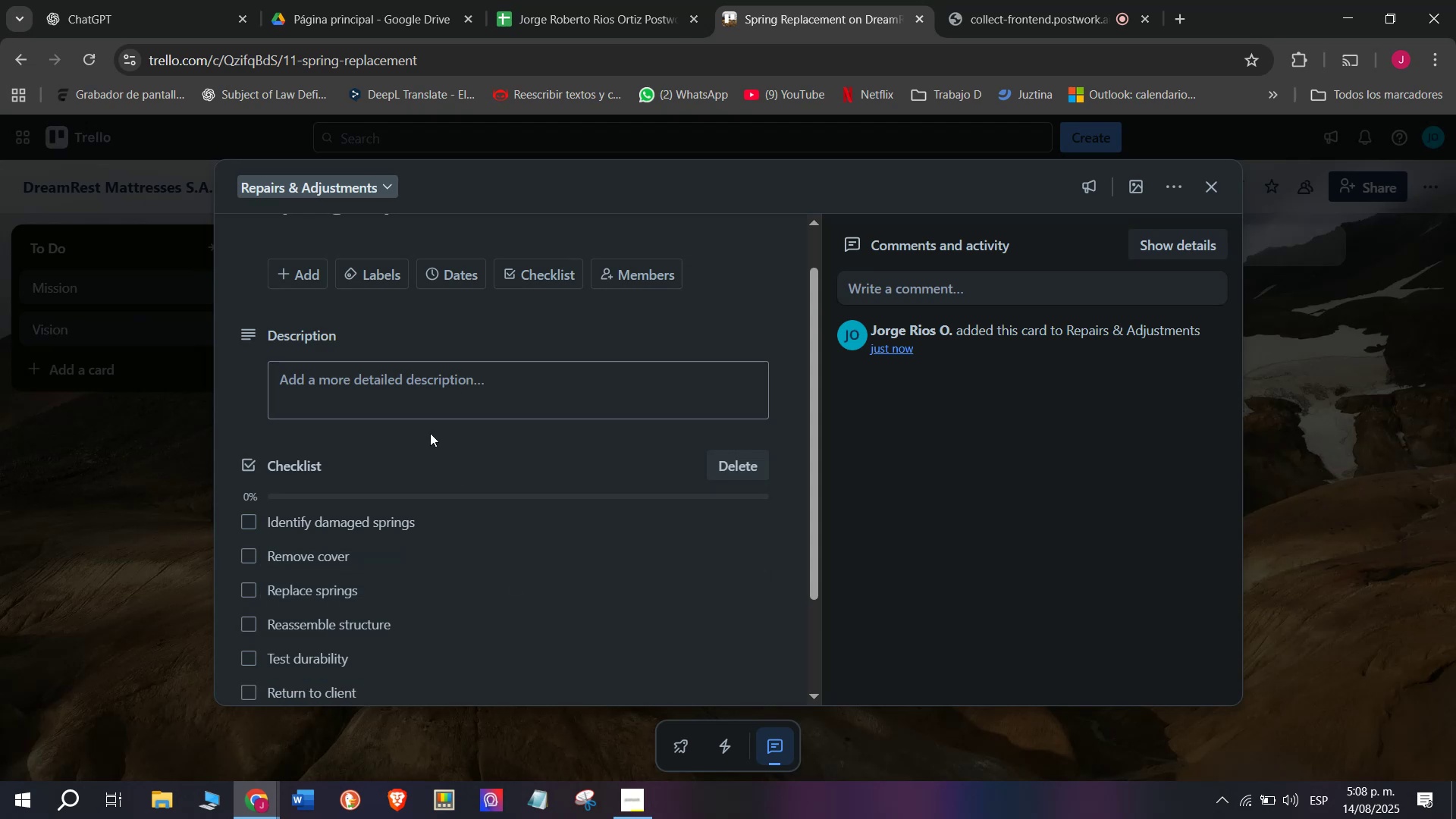 
left_click([376, 271])
 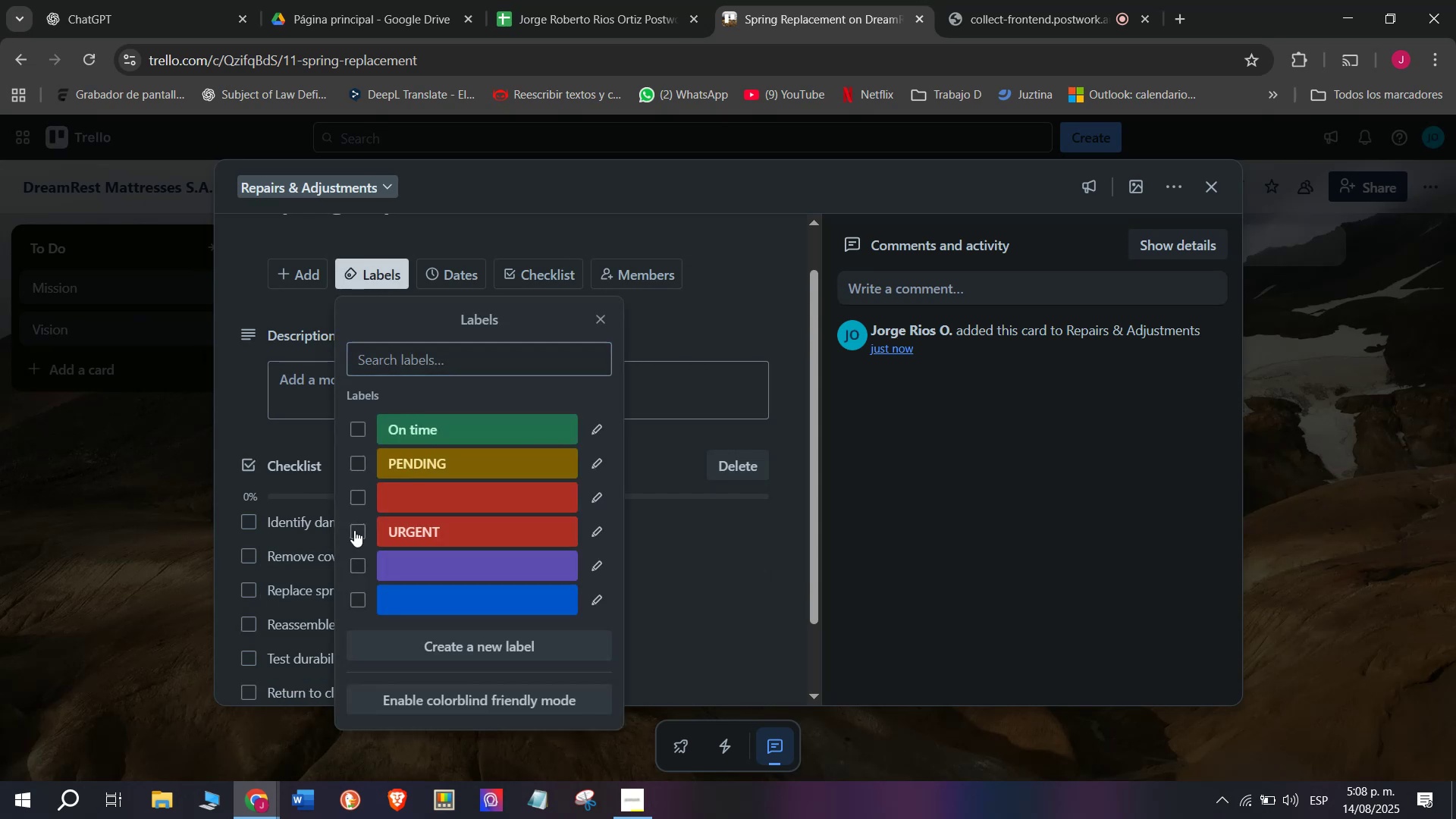 
double_click([148, 549])
 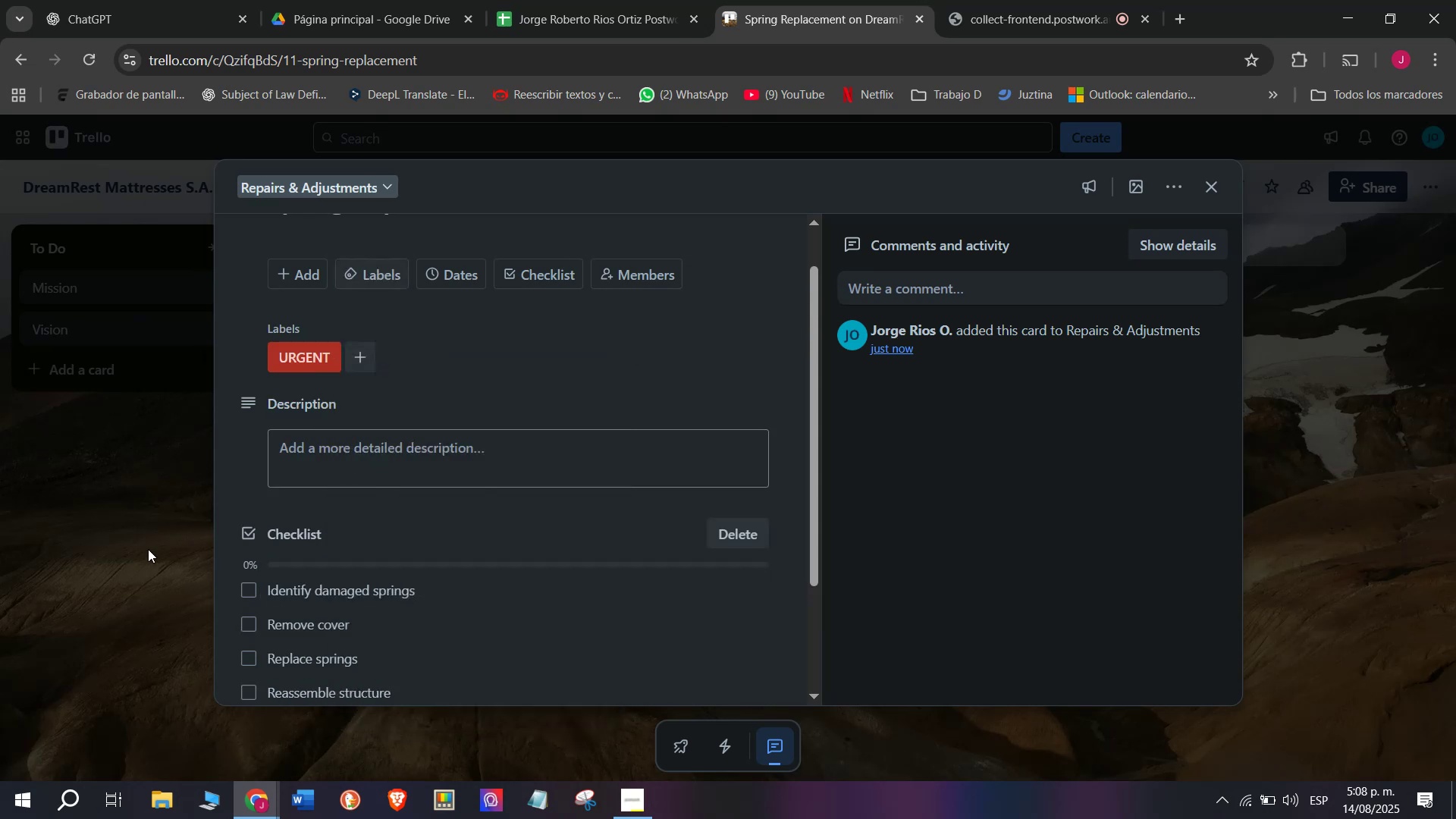 
triple_click([148, 549])
 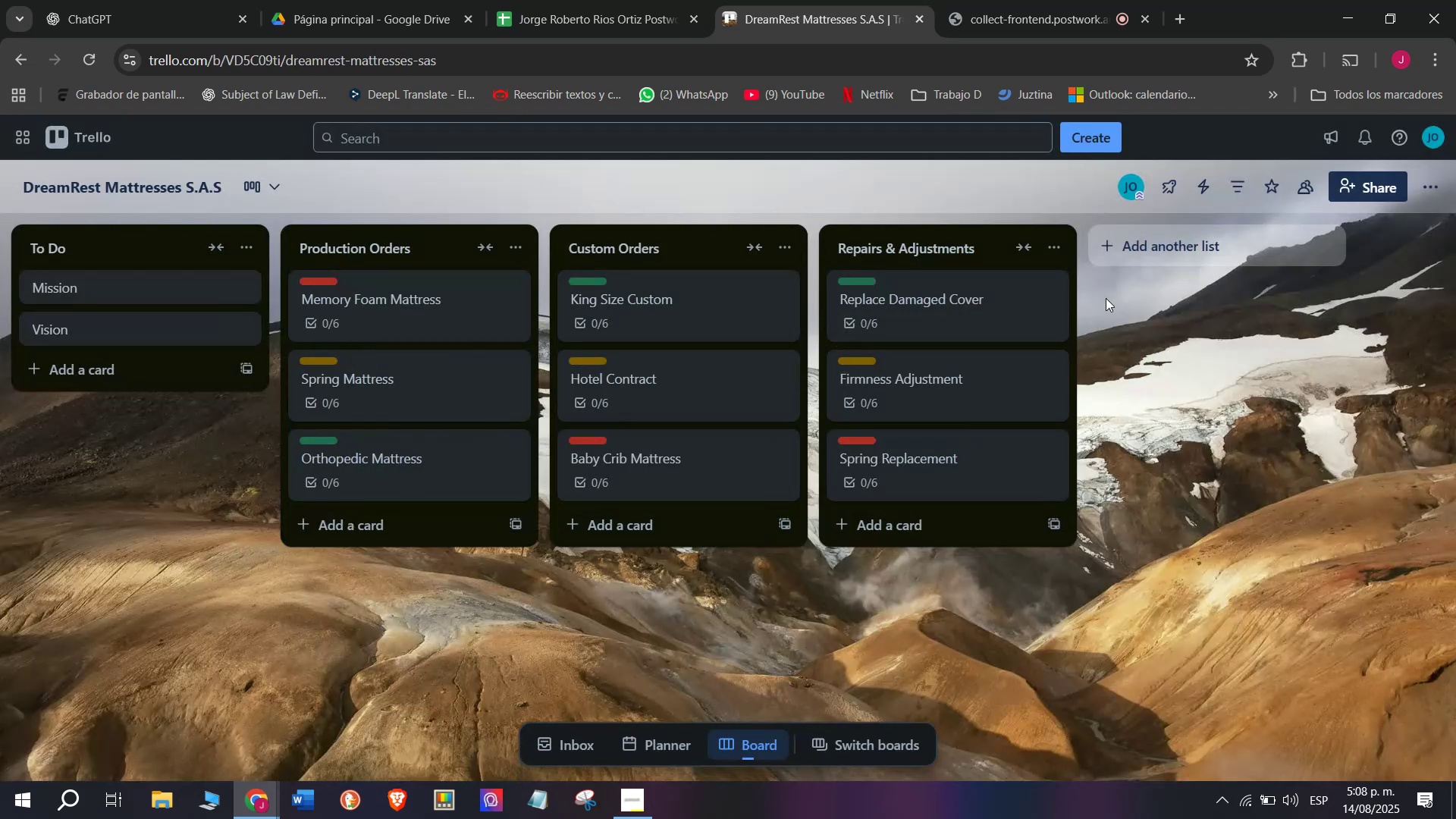 
left_click([1174, 243])
 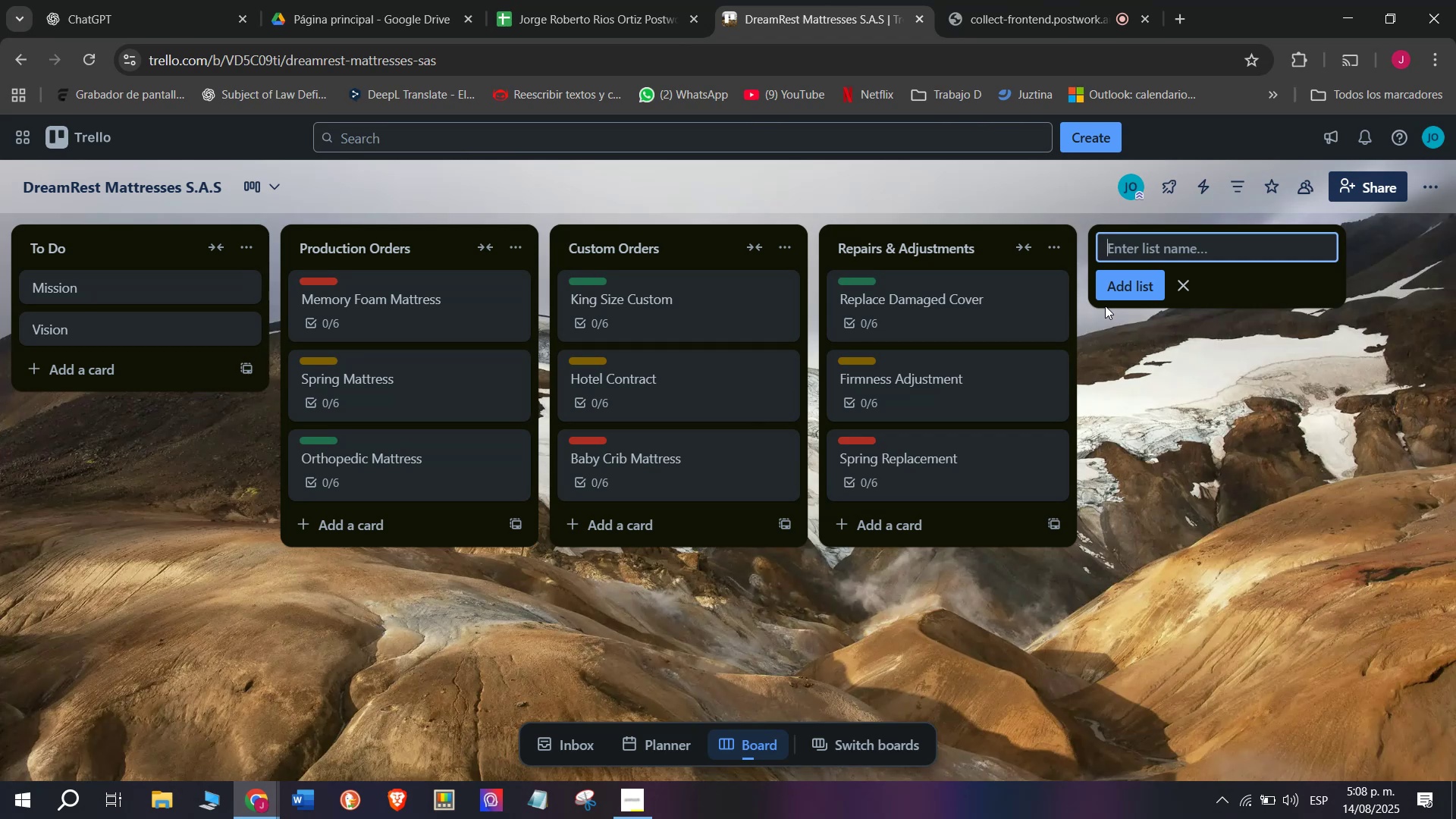 
wait(7.41)
 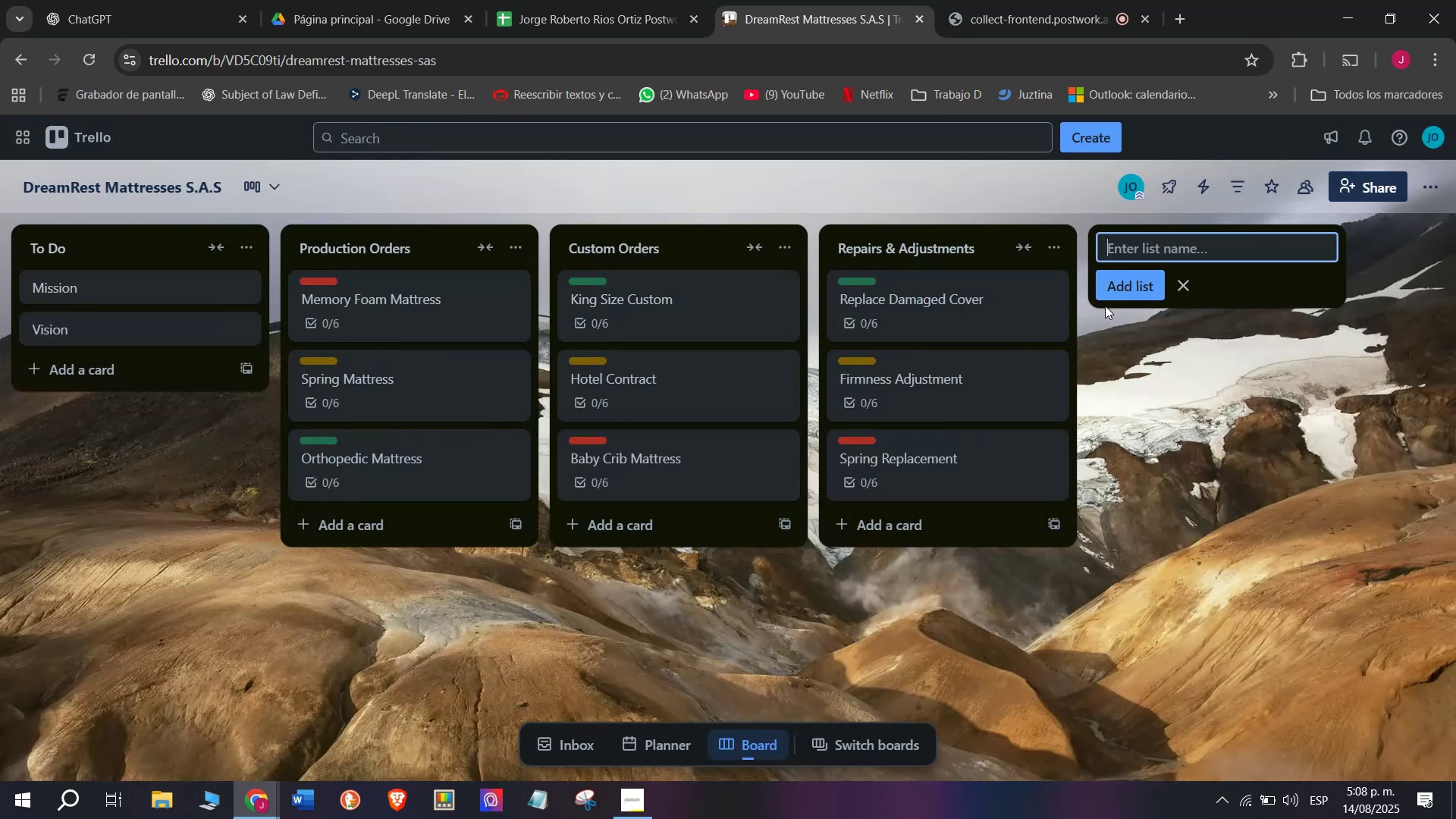 
type(Sales ^ order)
 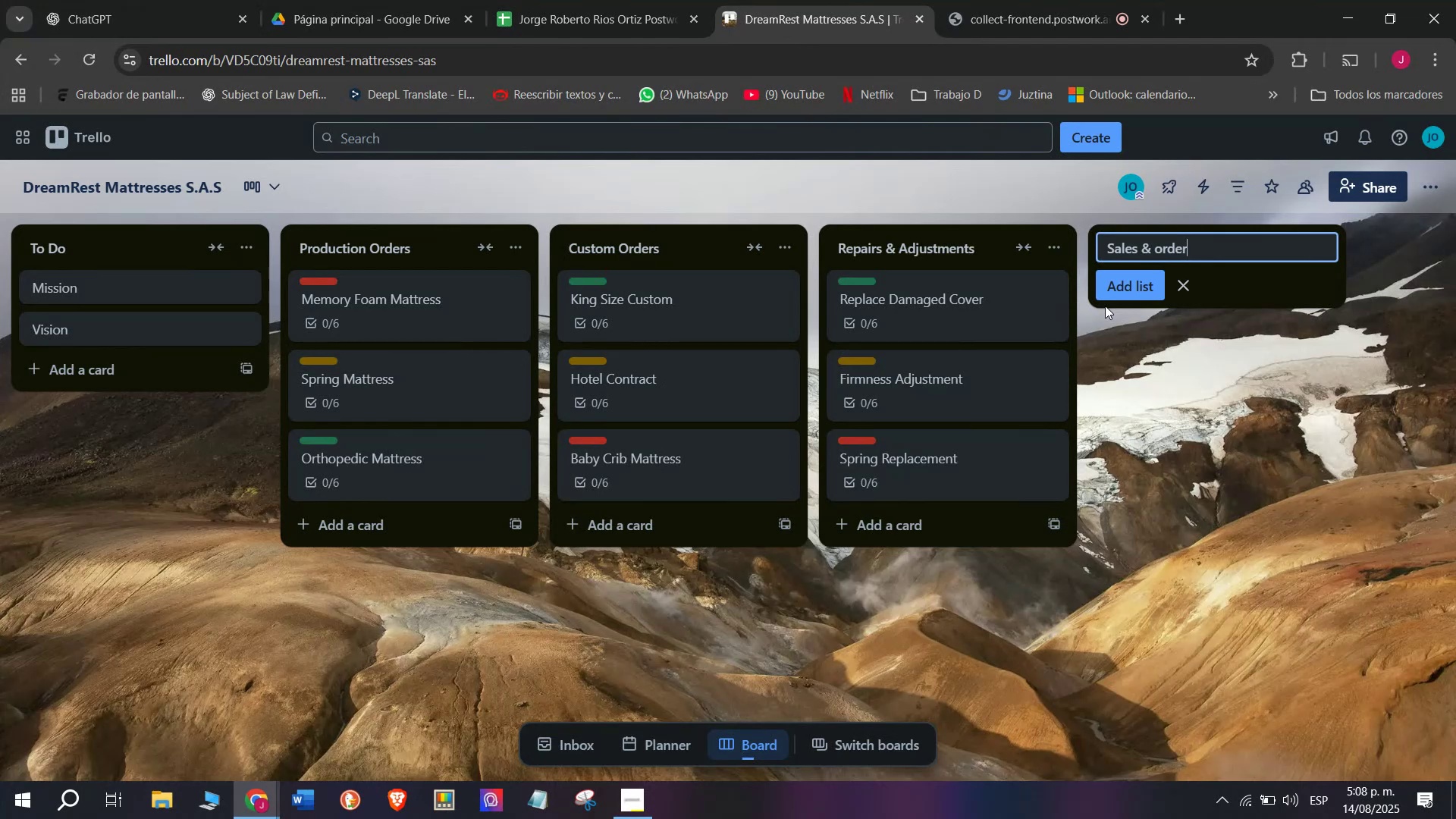 
key(Enter)
 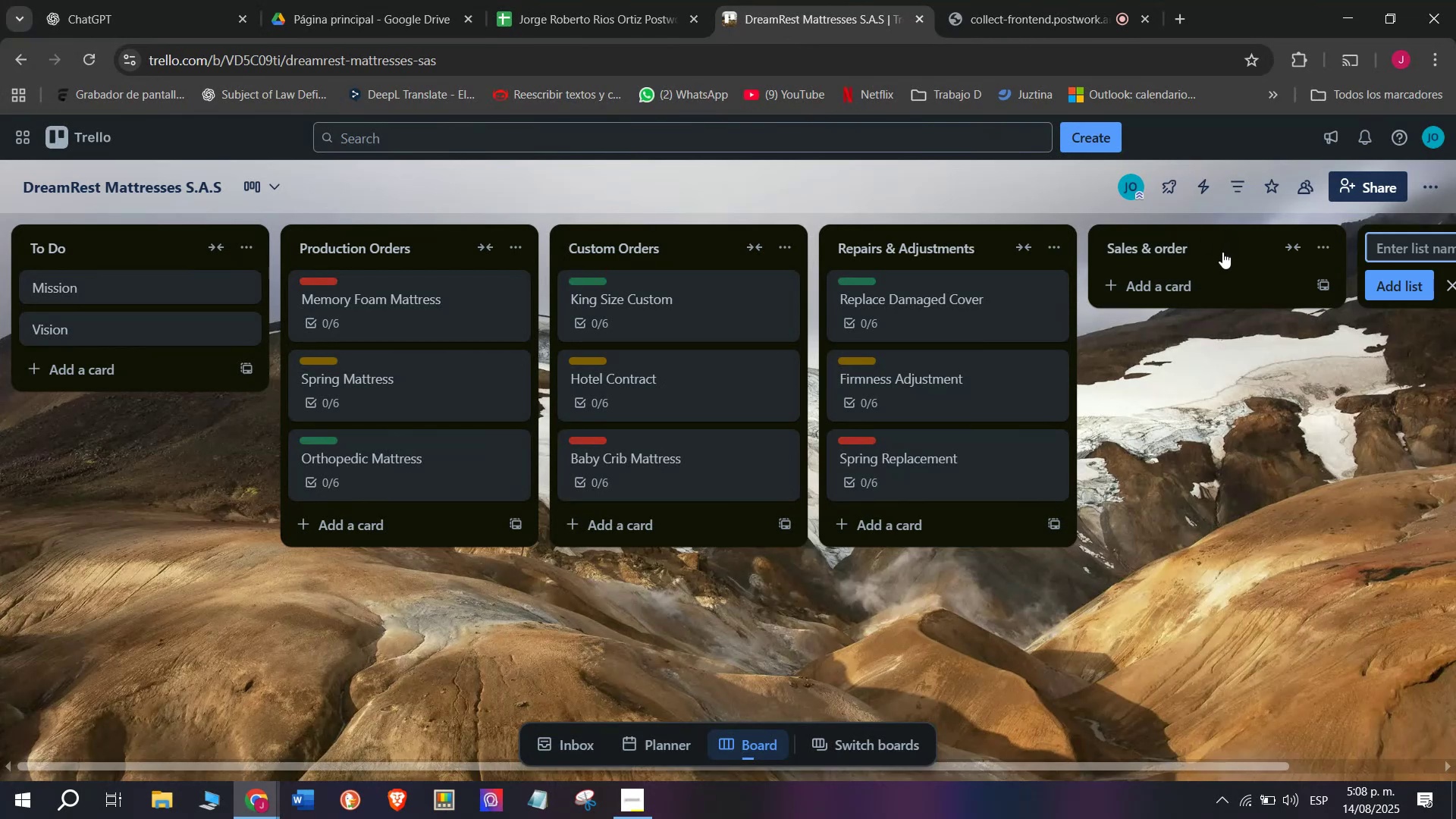 
left_click([1169, 283])
 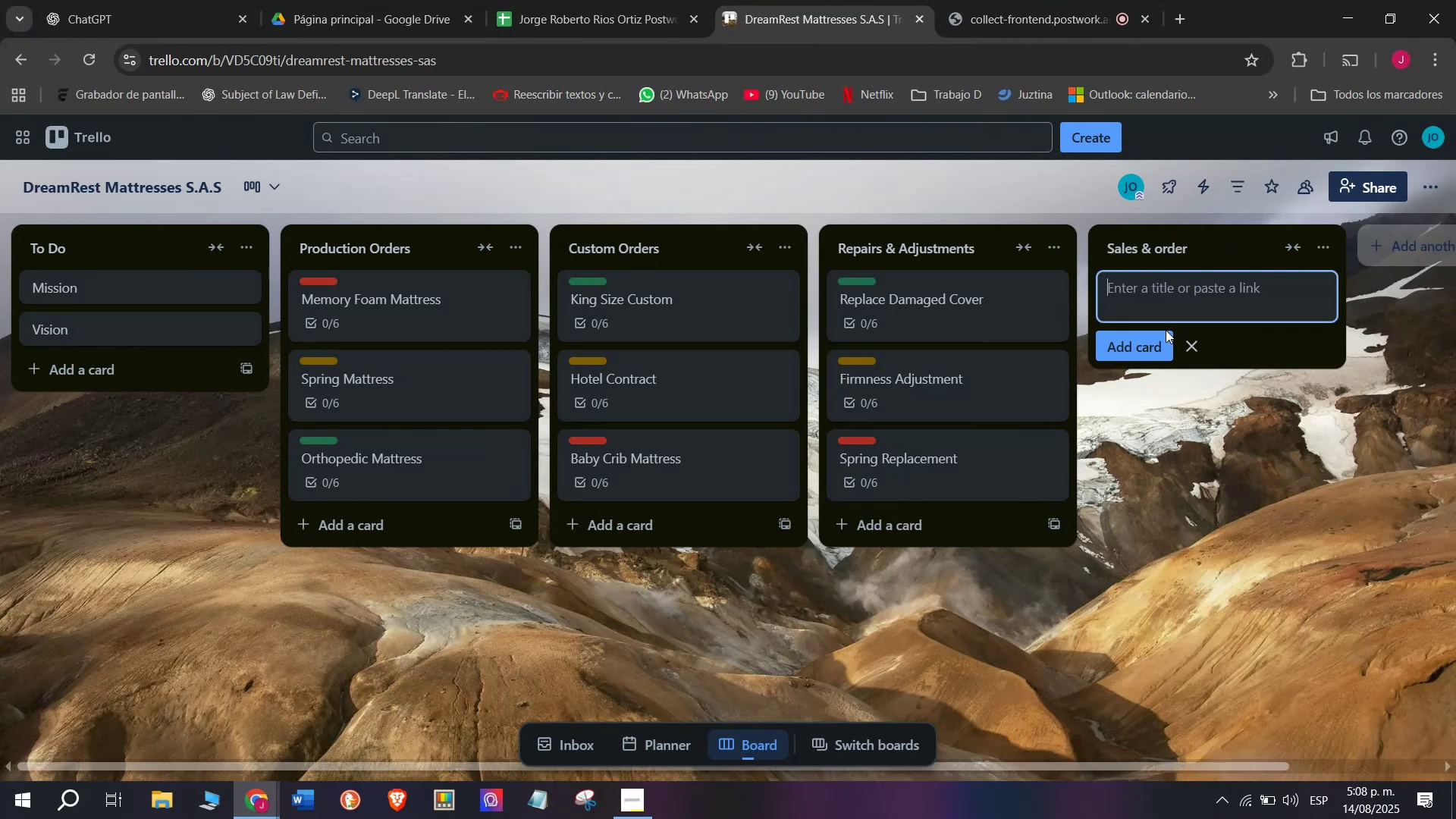 
type(Online )
 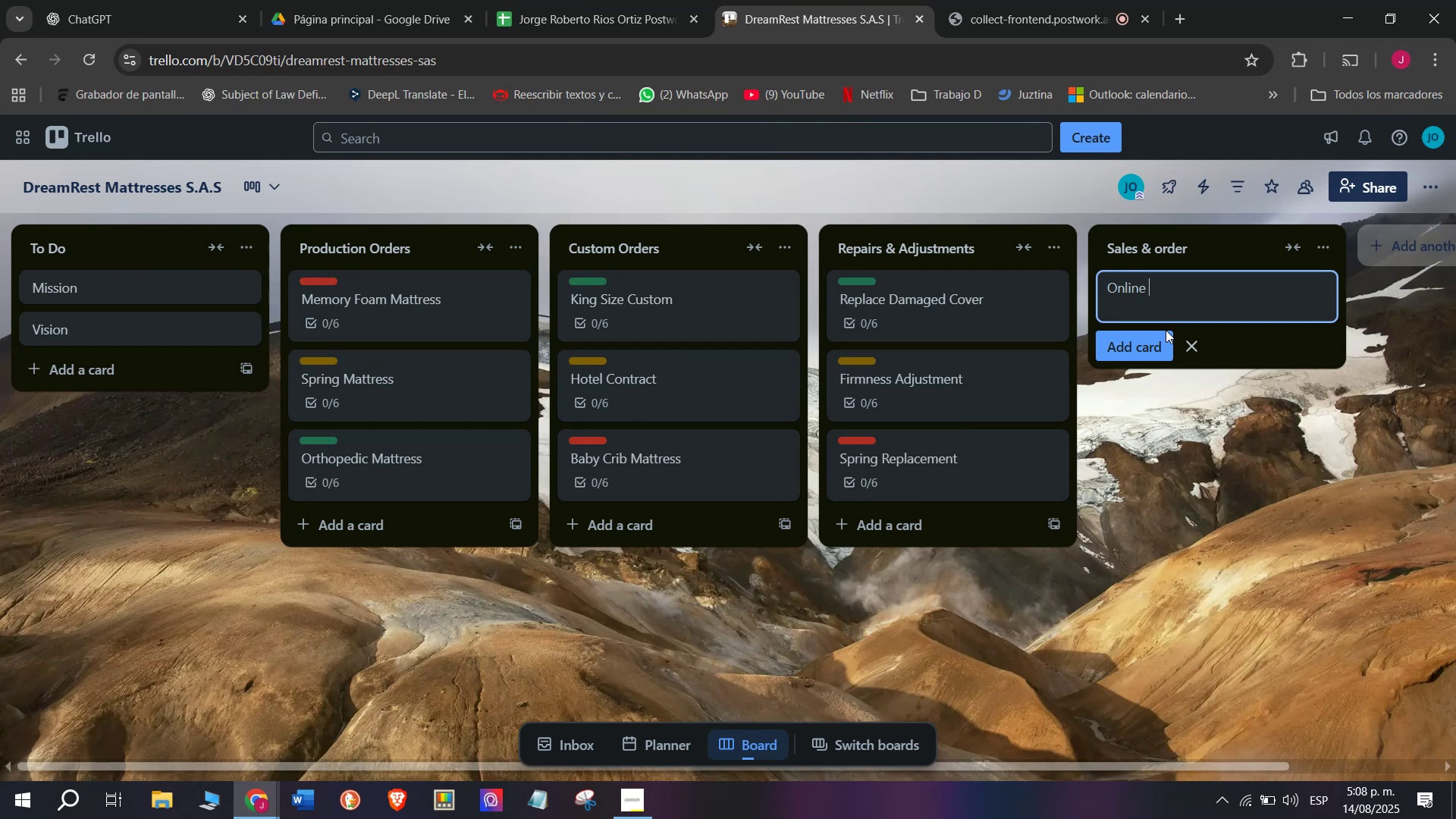 
type(Order )
 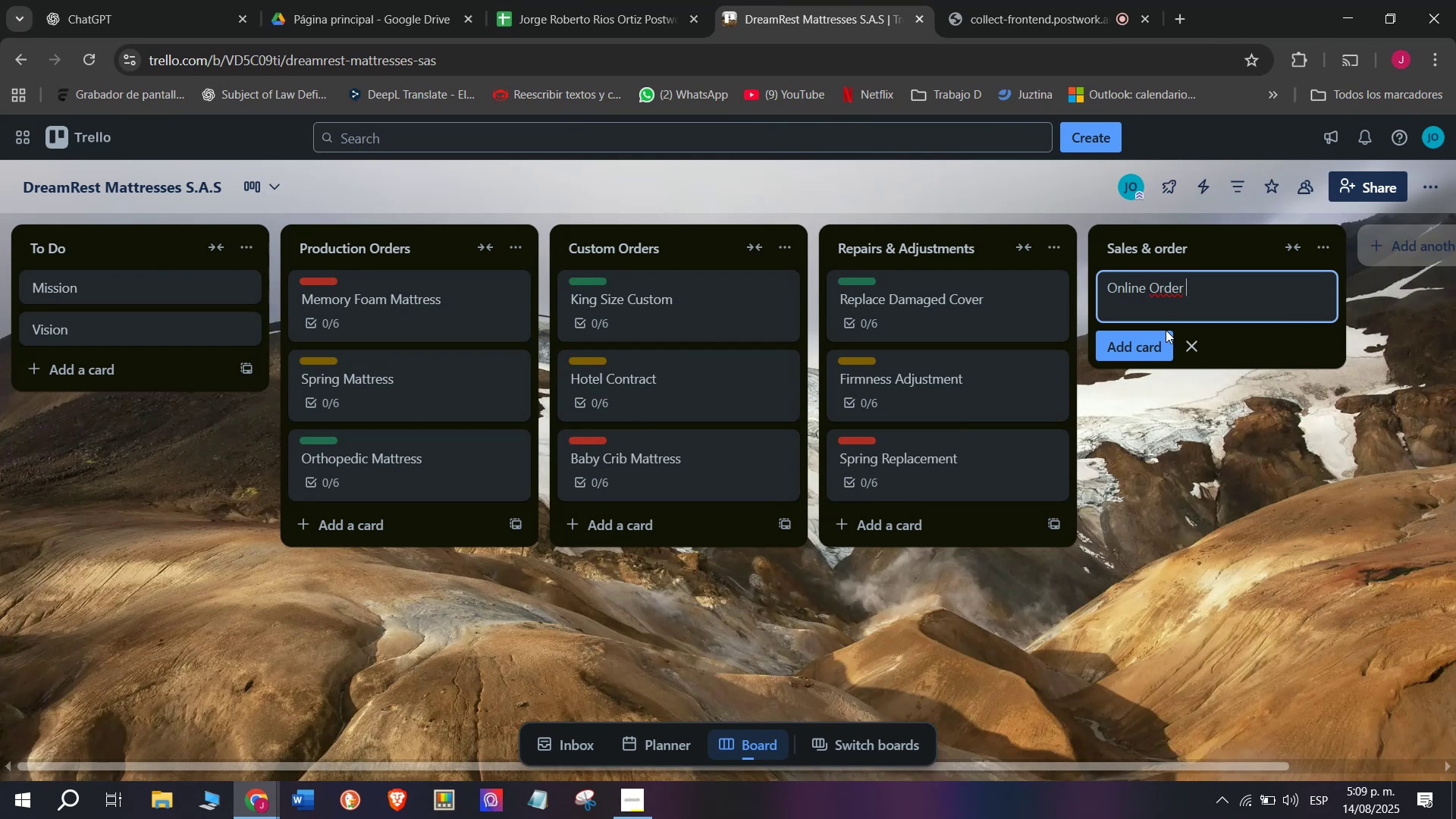 
key(Enter)
 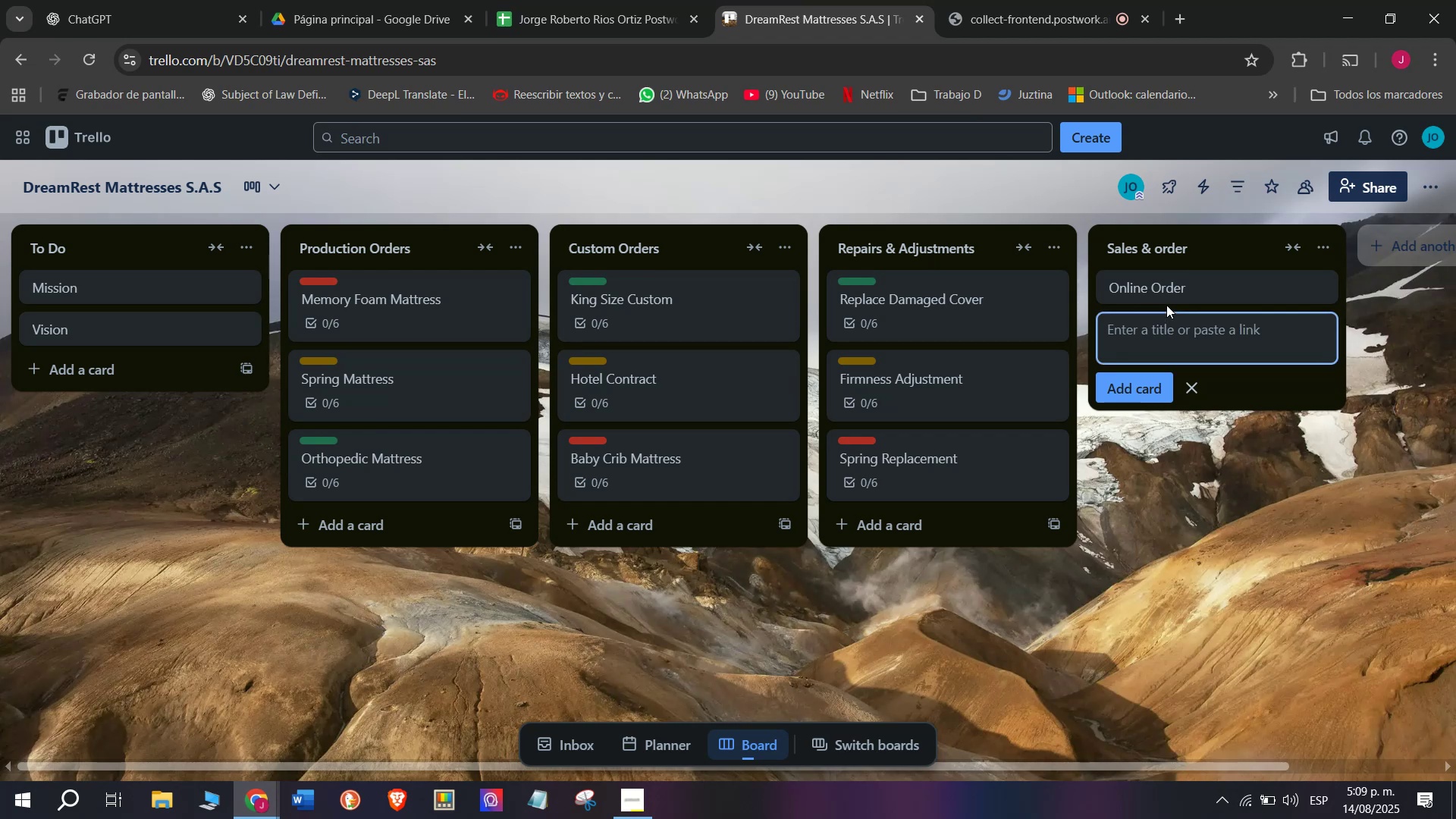 
left_click([1169, 297])
 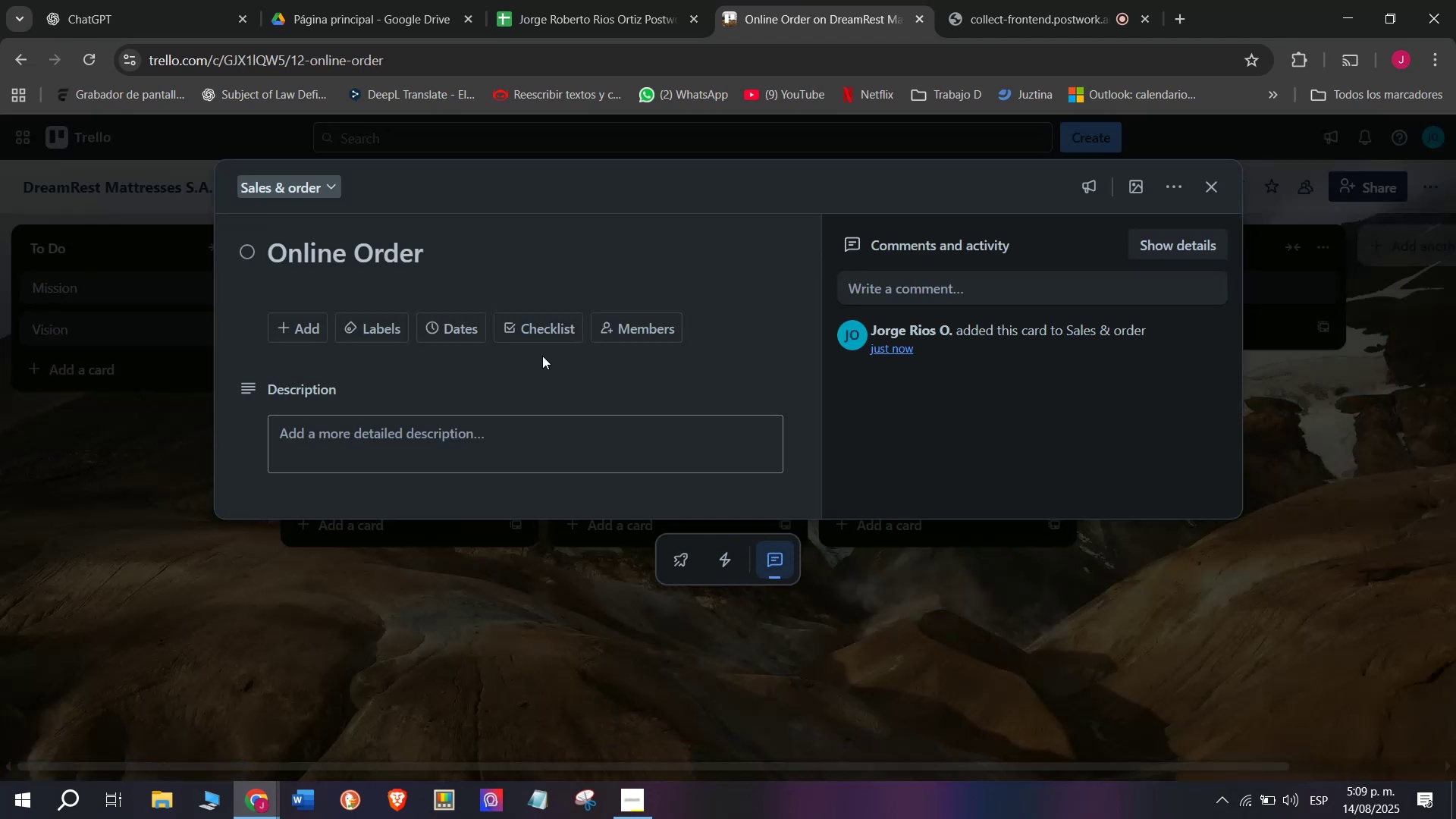 
left_click([541, 333])
 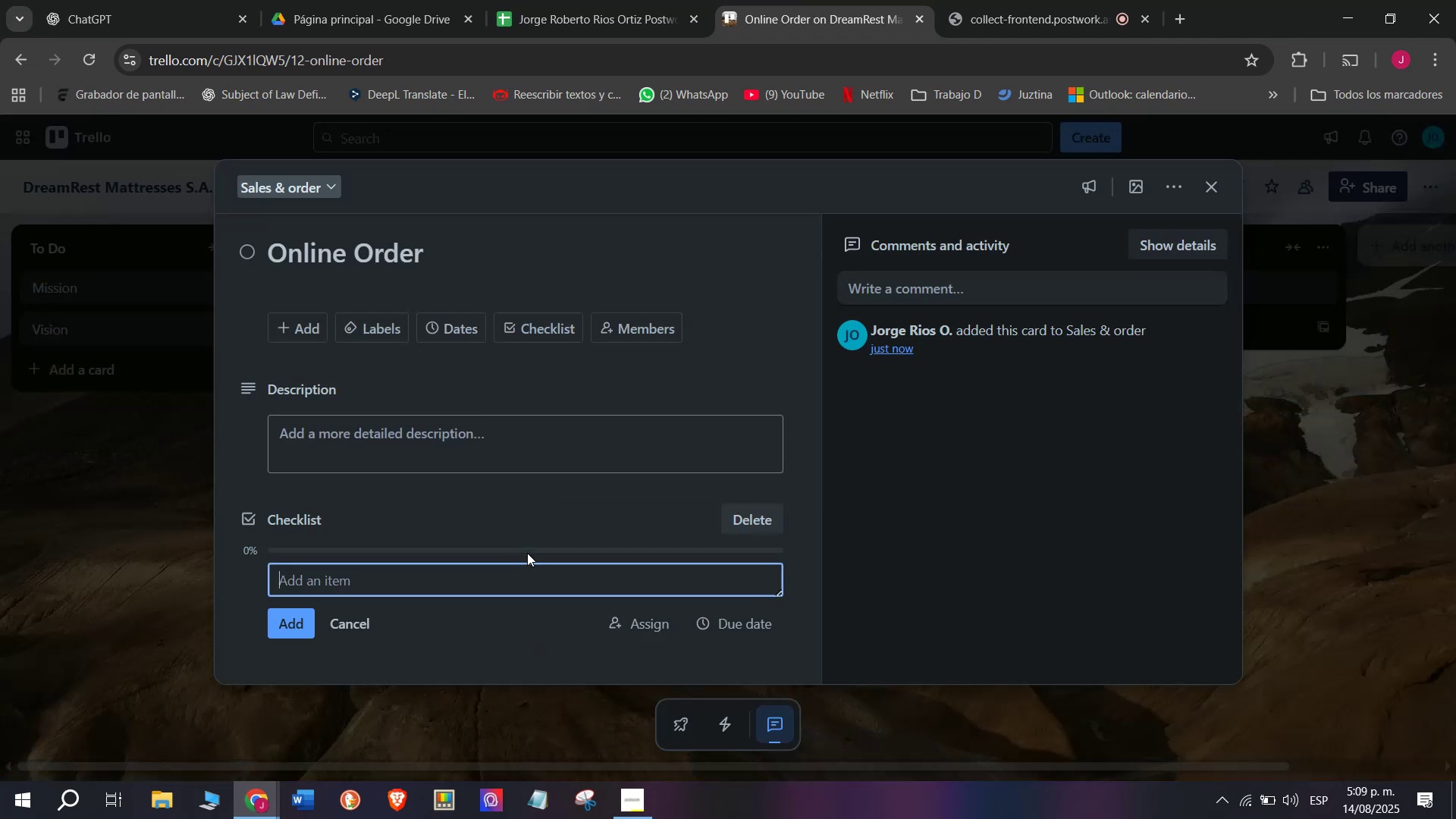 
type(Confirm)
 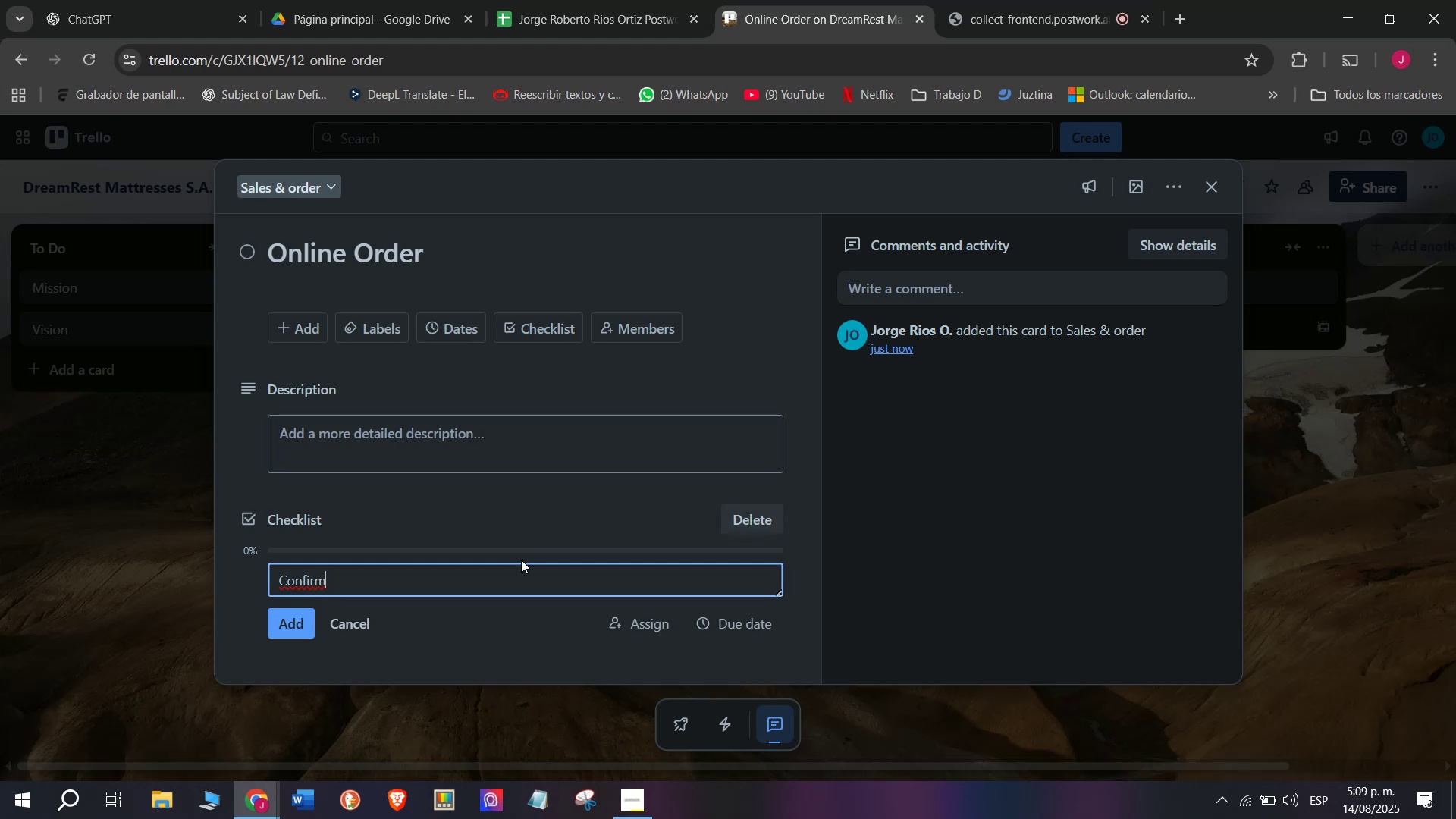 
type( payment)
 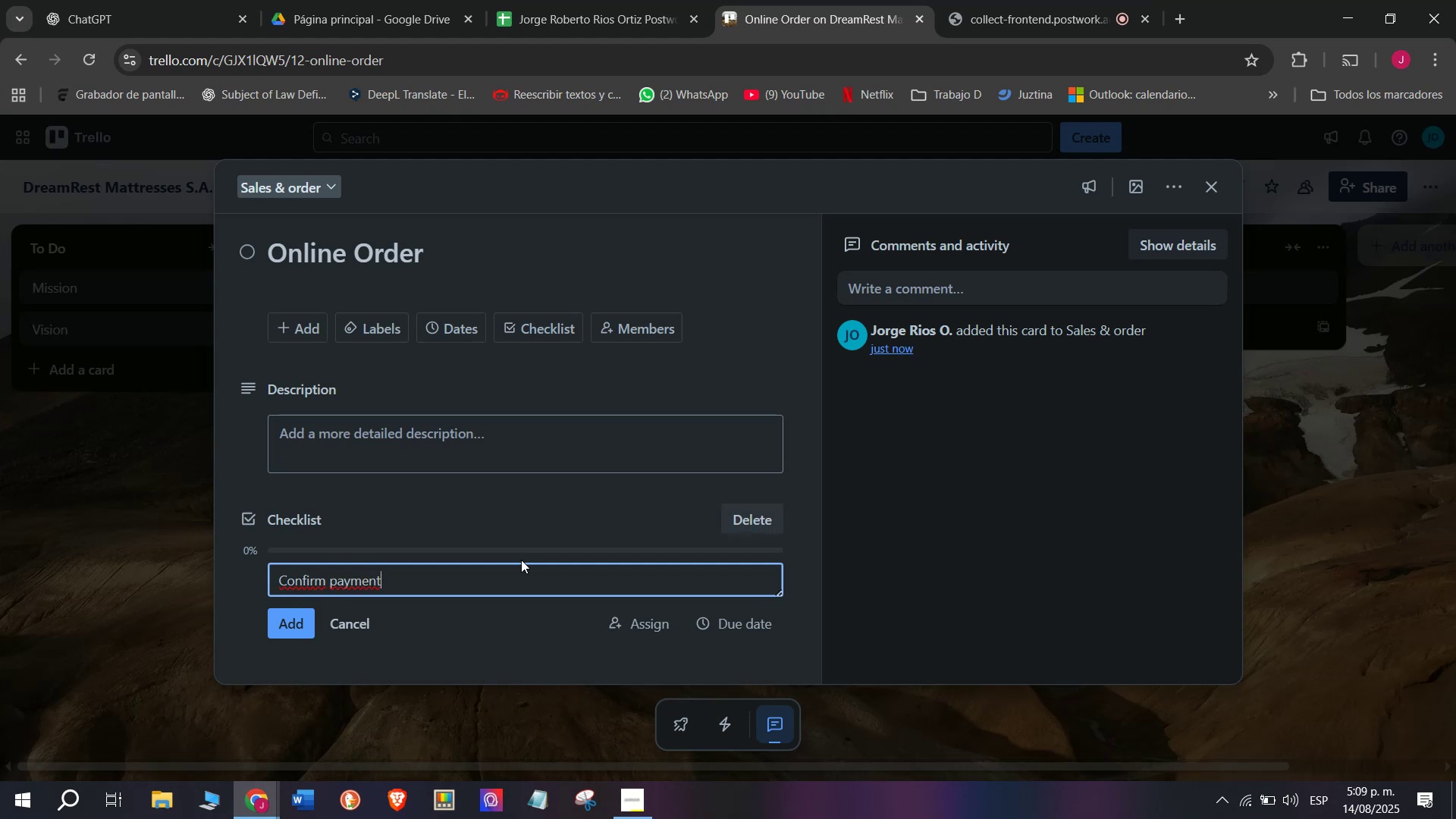 
key(T)
 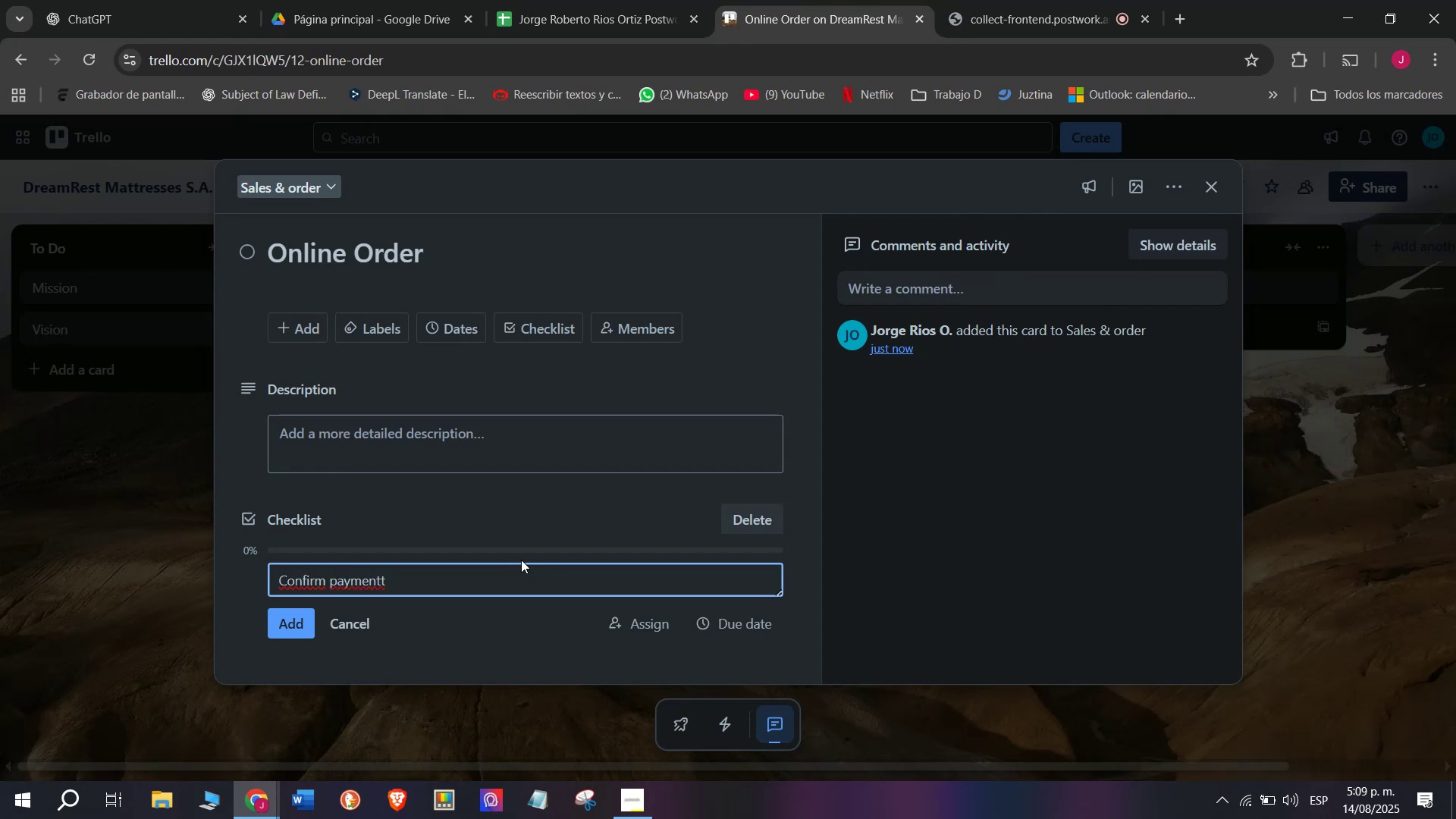 
key(Backspace)
 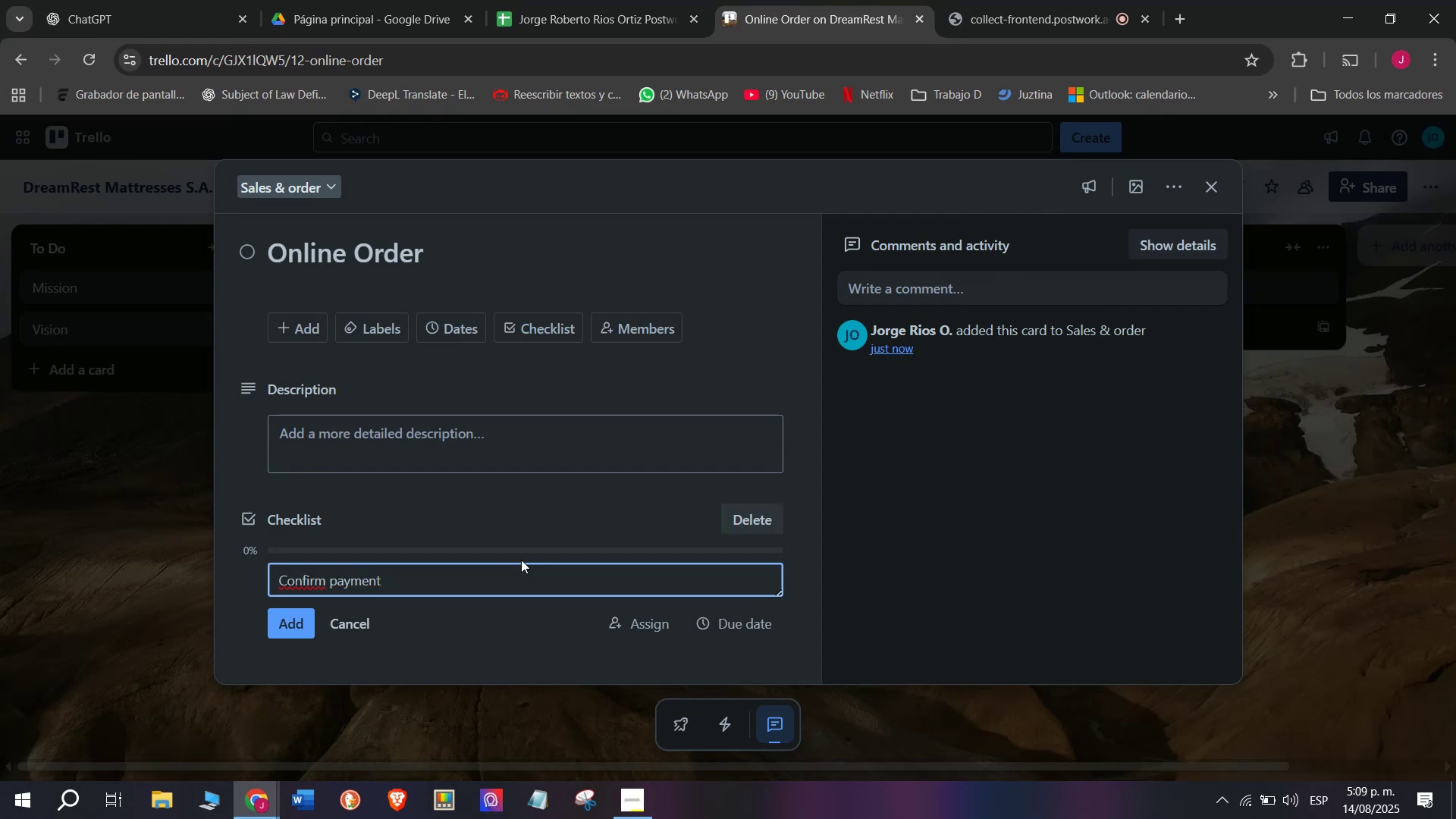 
key(Enter)
 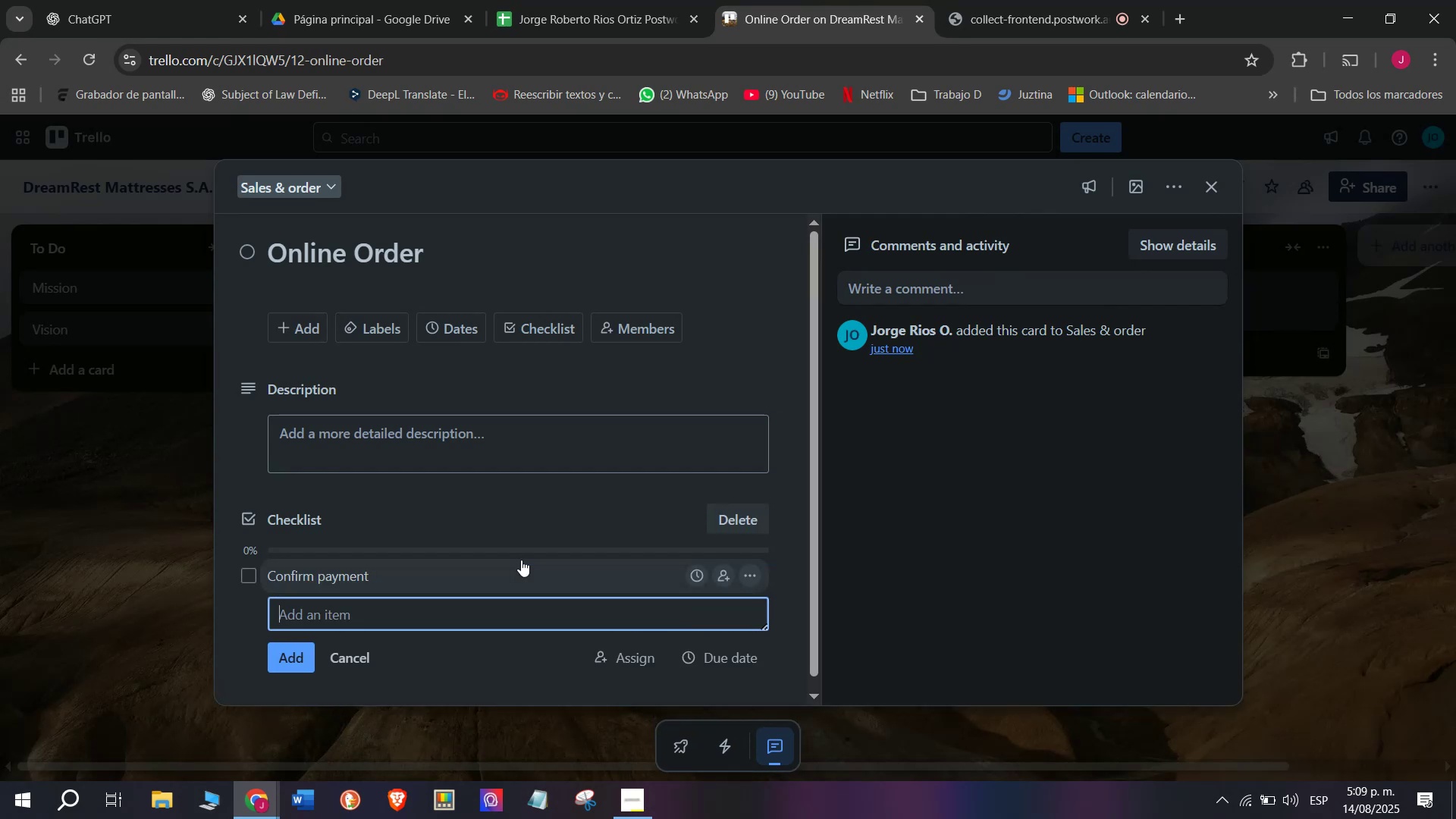 
type(Prepare invoice)
 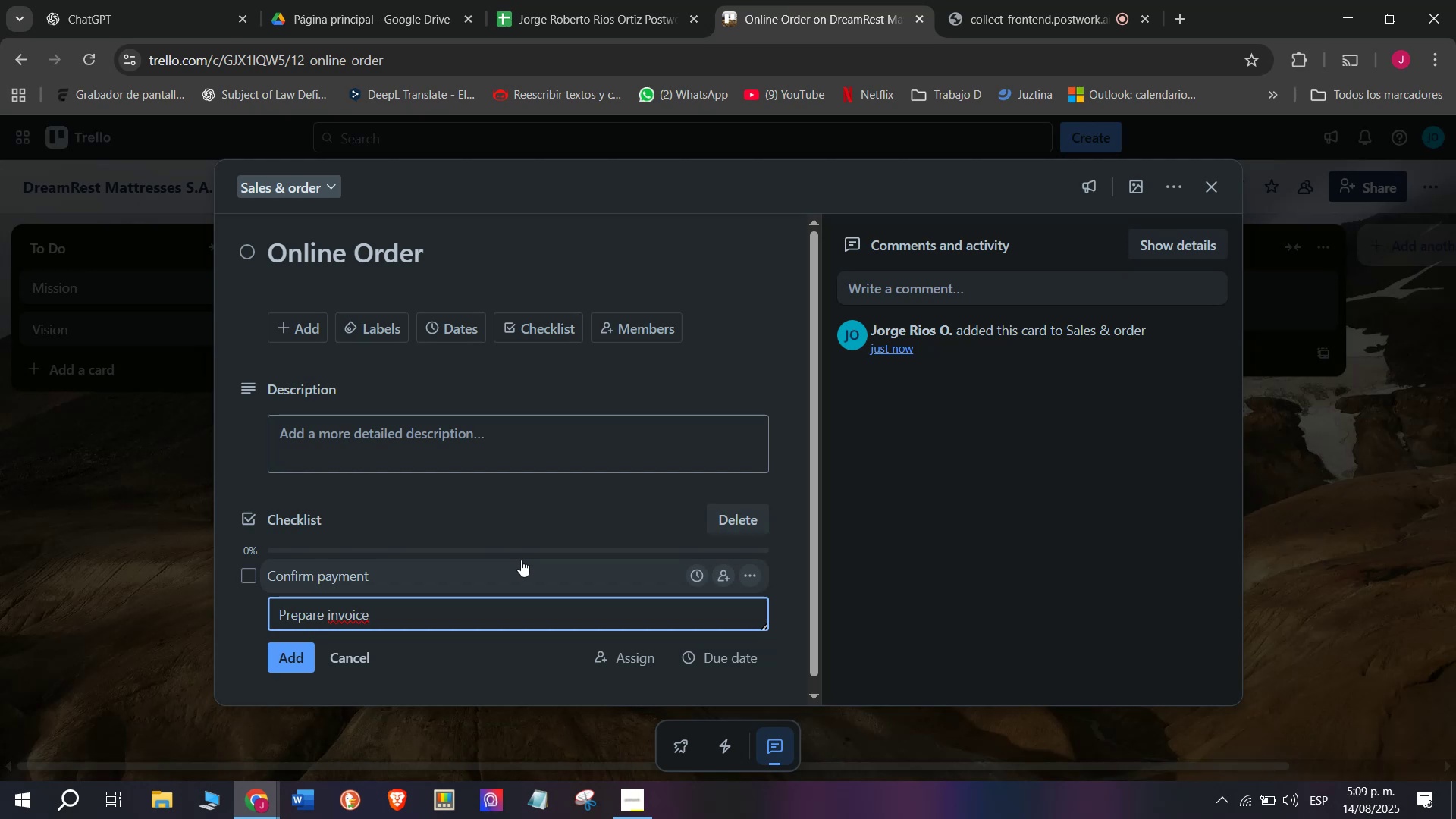 
key(Enter)
 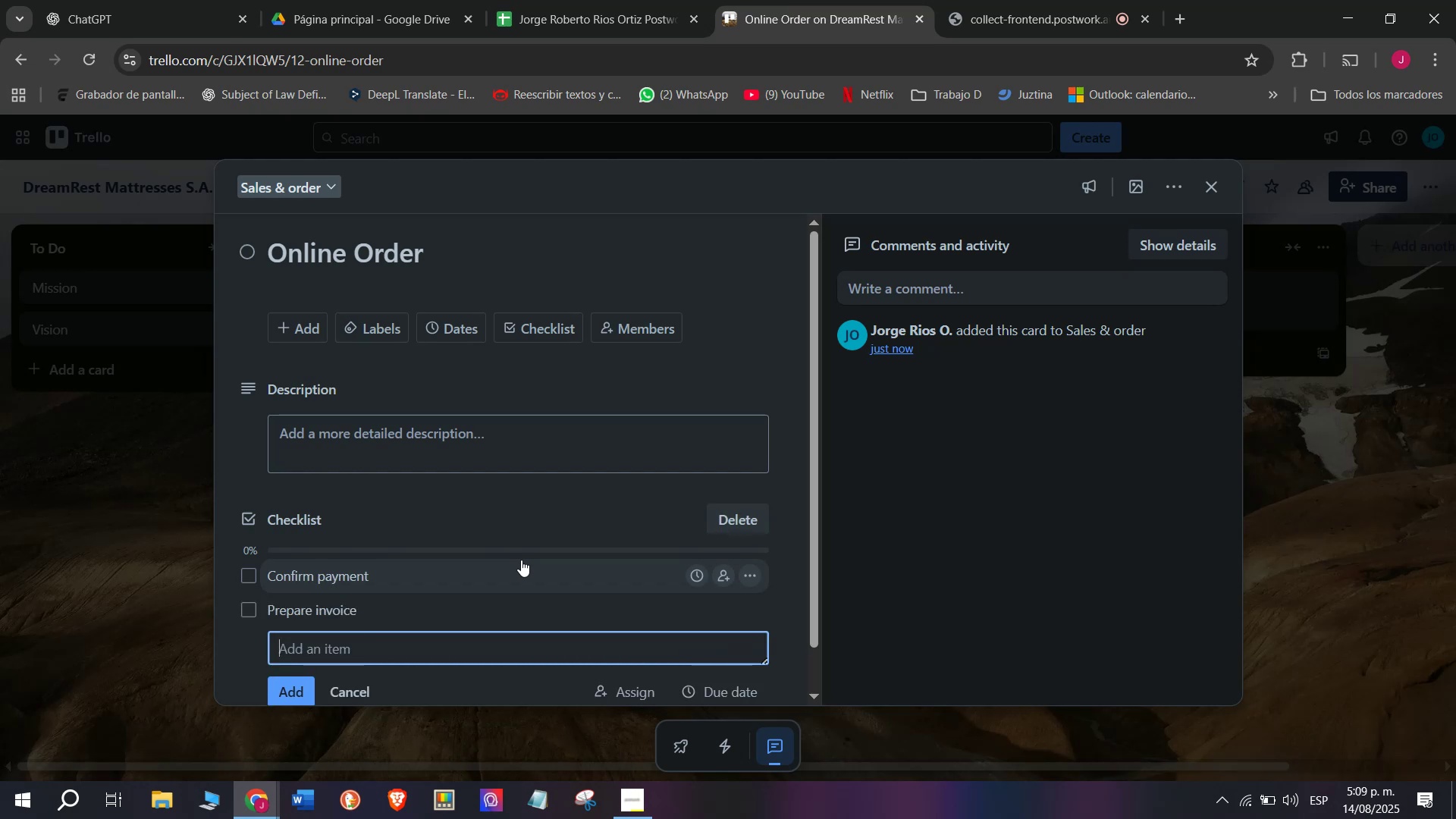 
type(Pack mattress)
 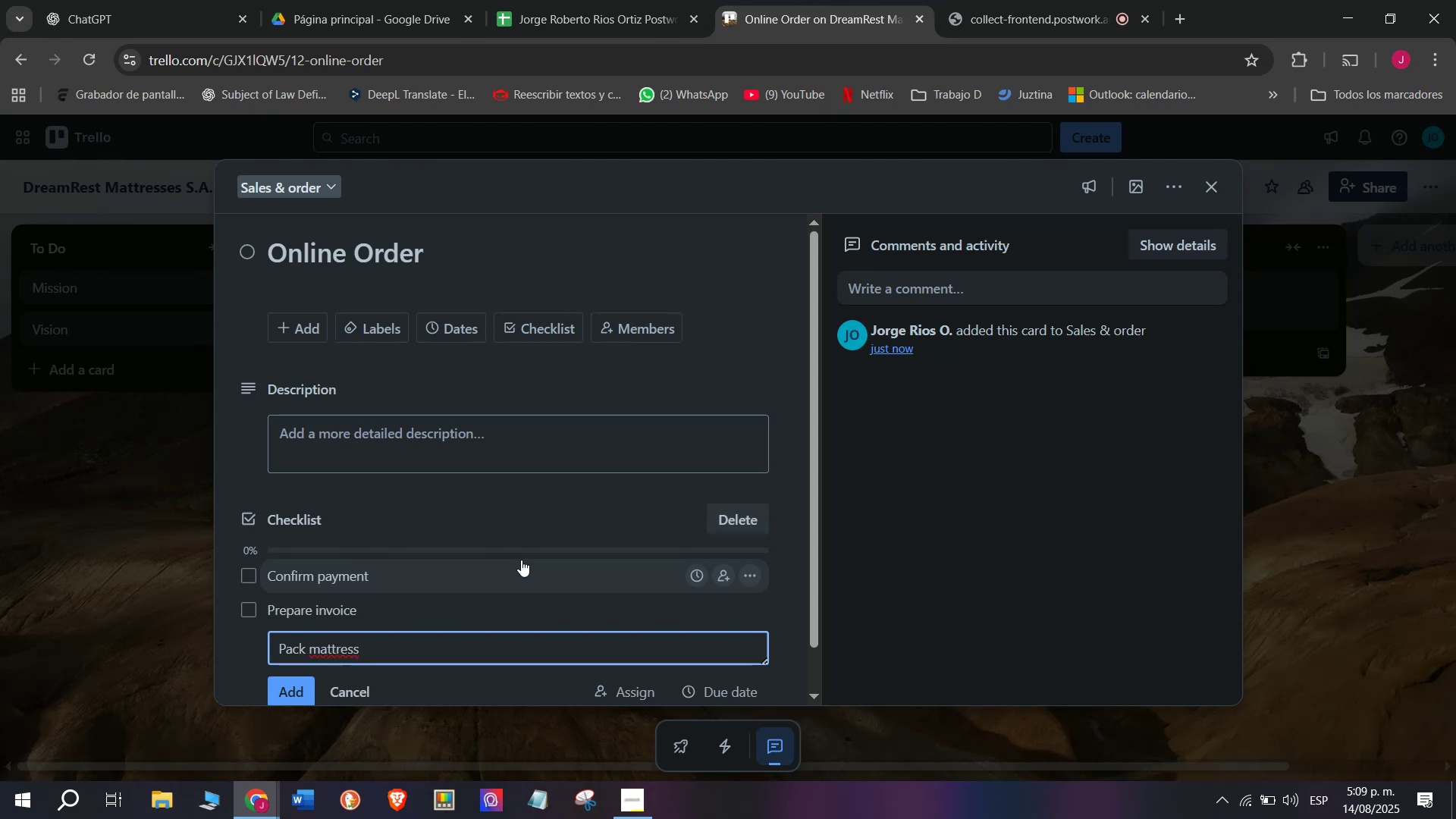 
key(Enter)
 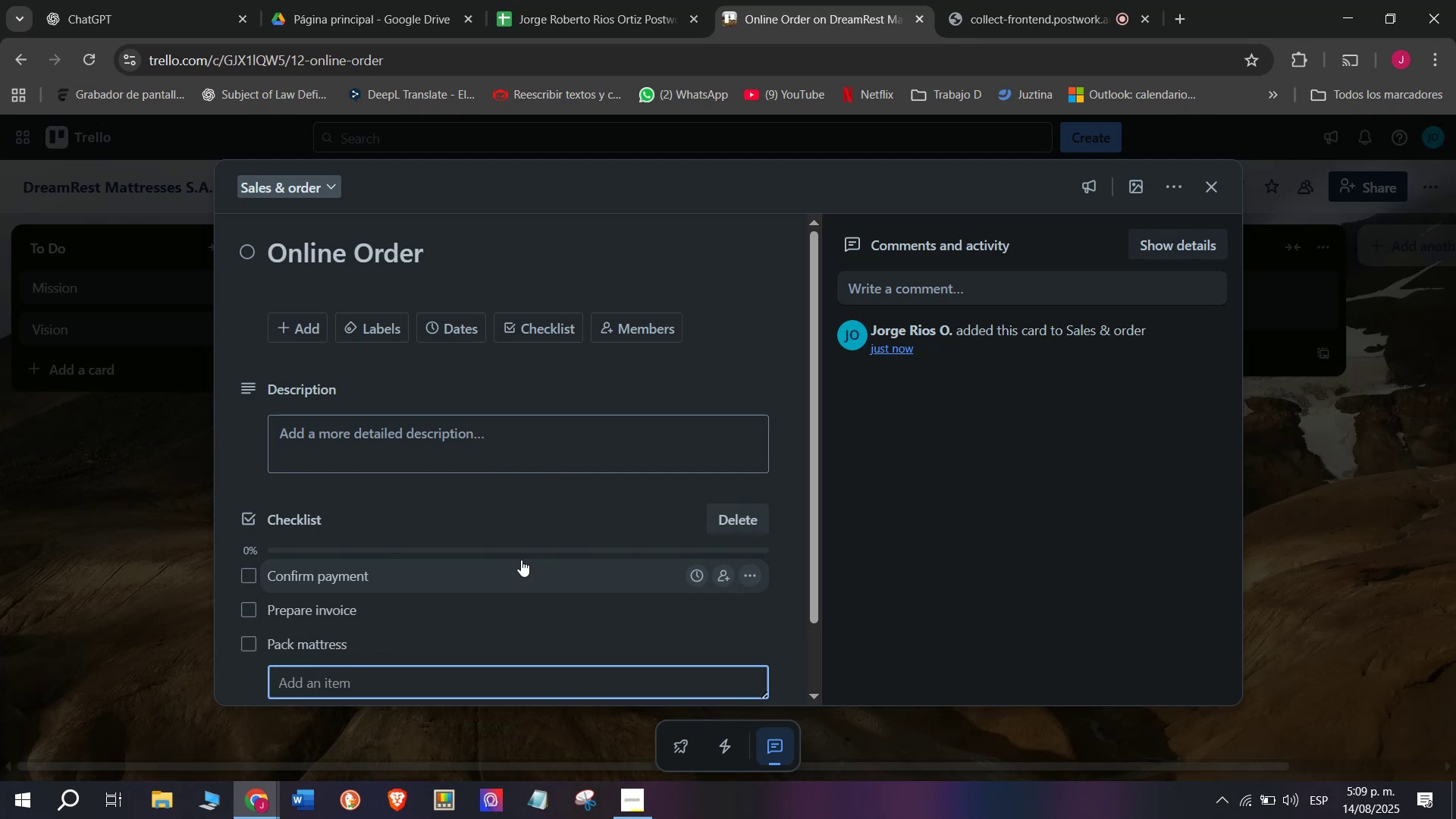 
type(Schedule courier)
 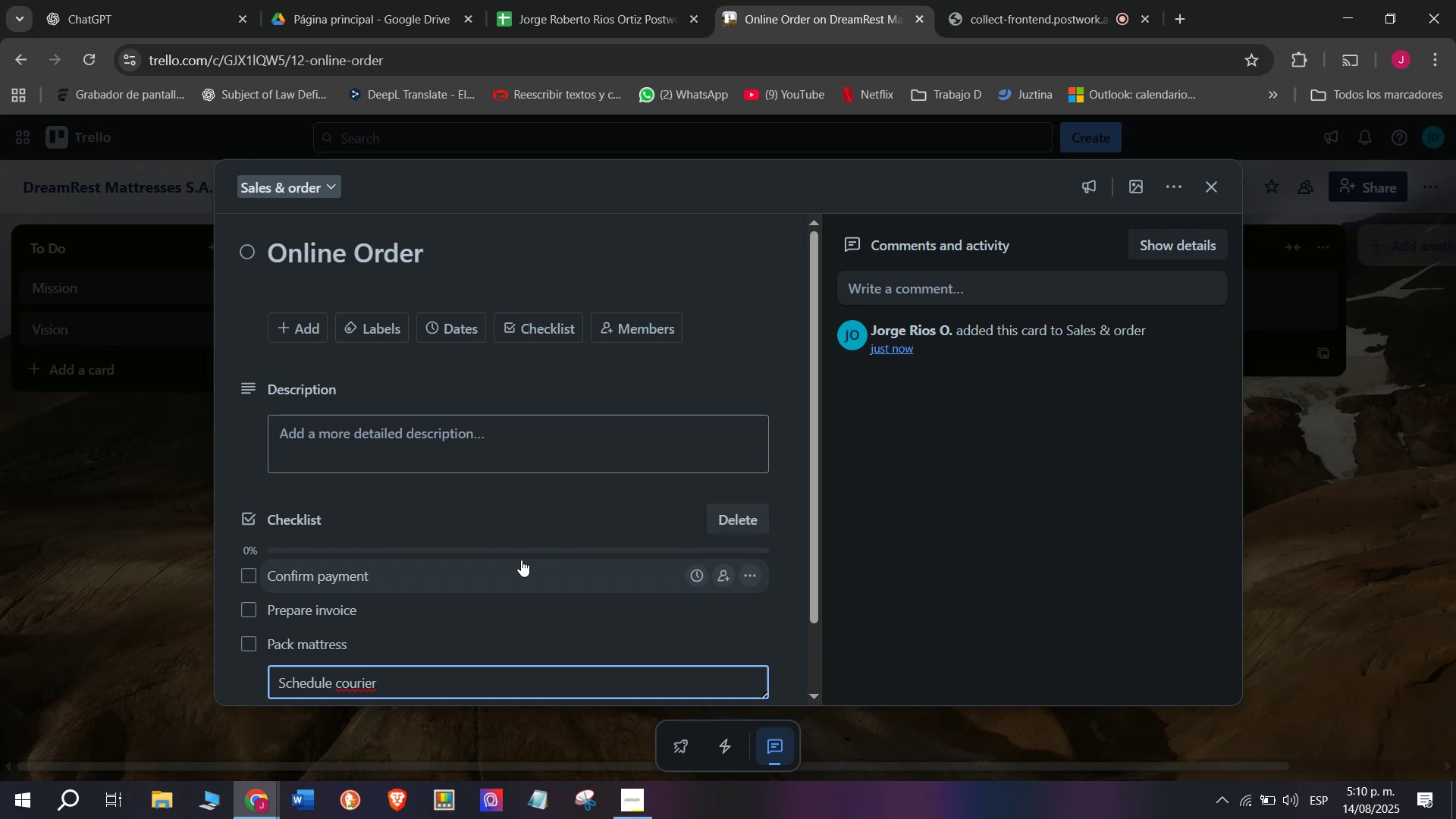 
wait(5.51)
 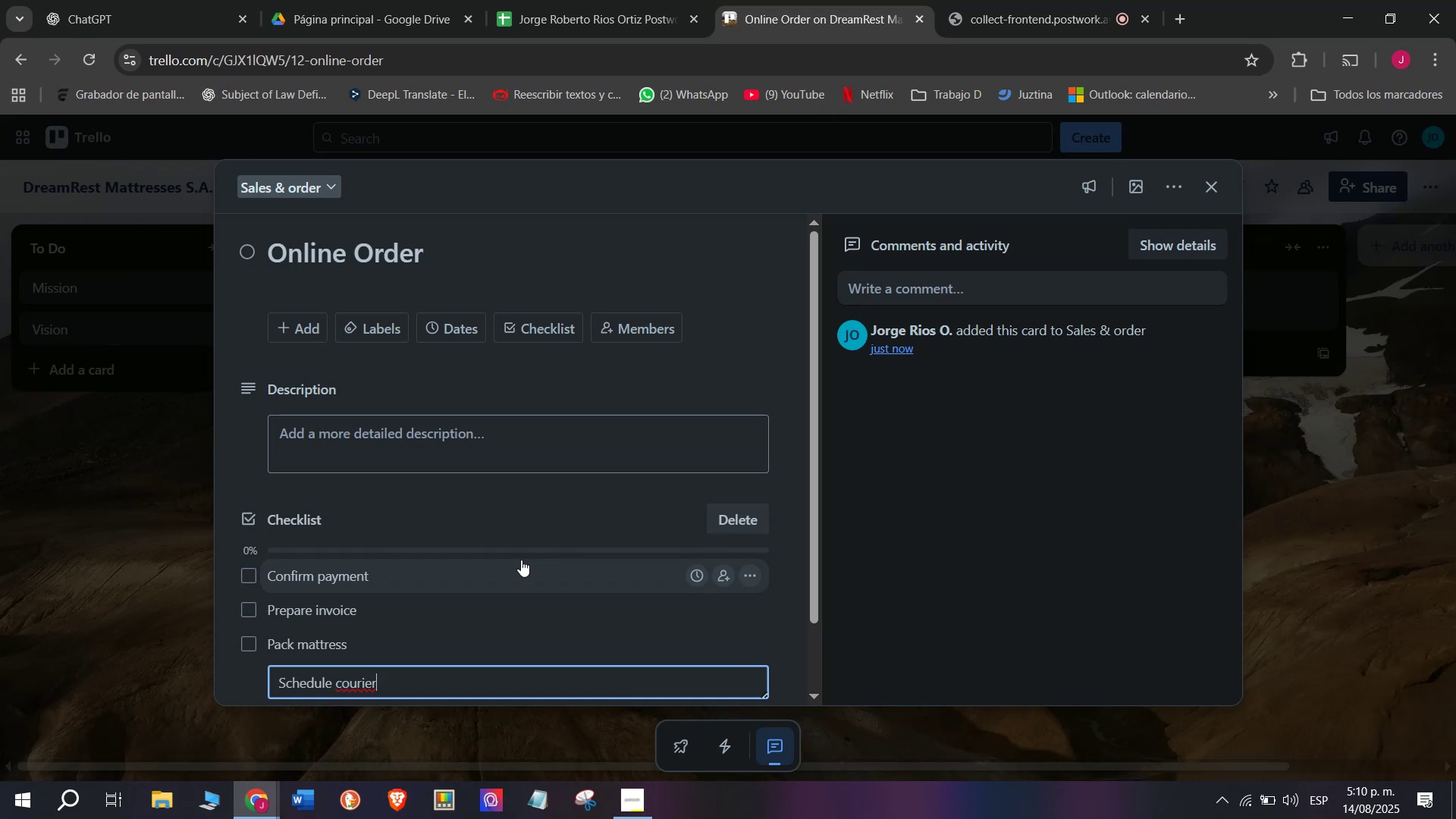 
key(Enter)
 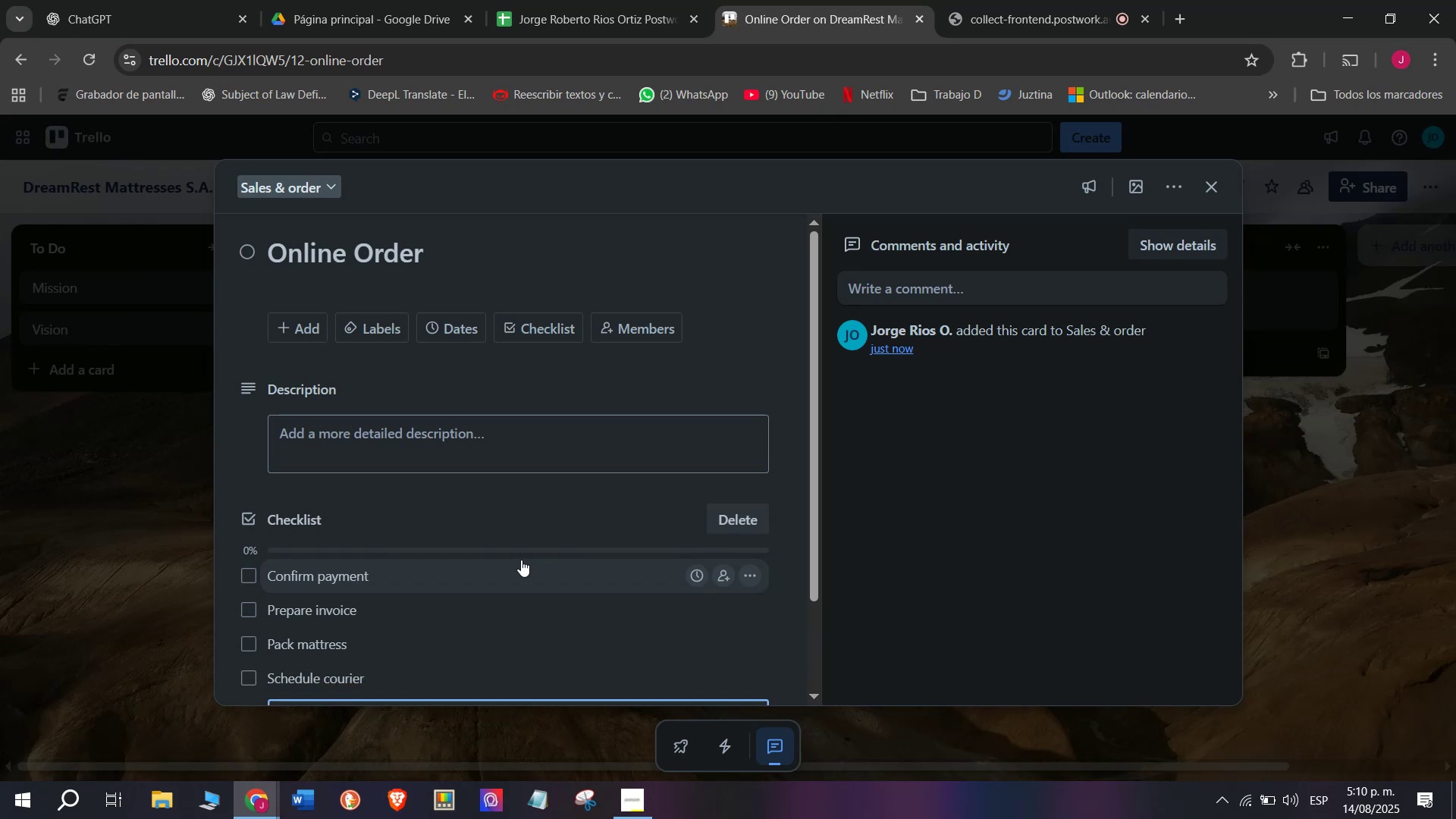 
type(Send )
 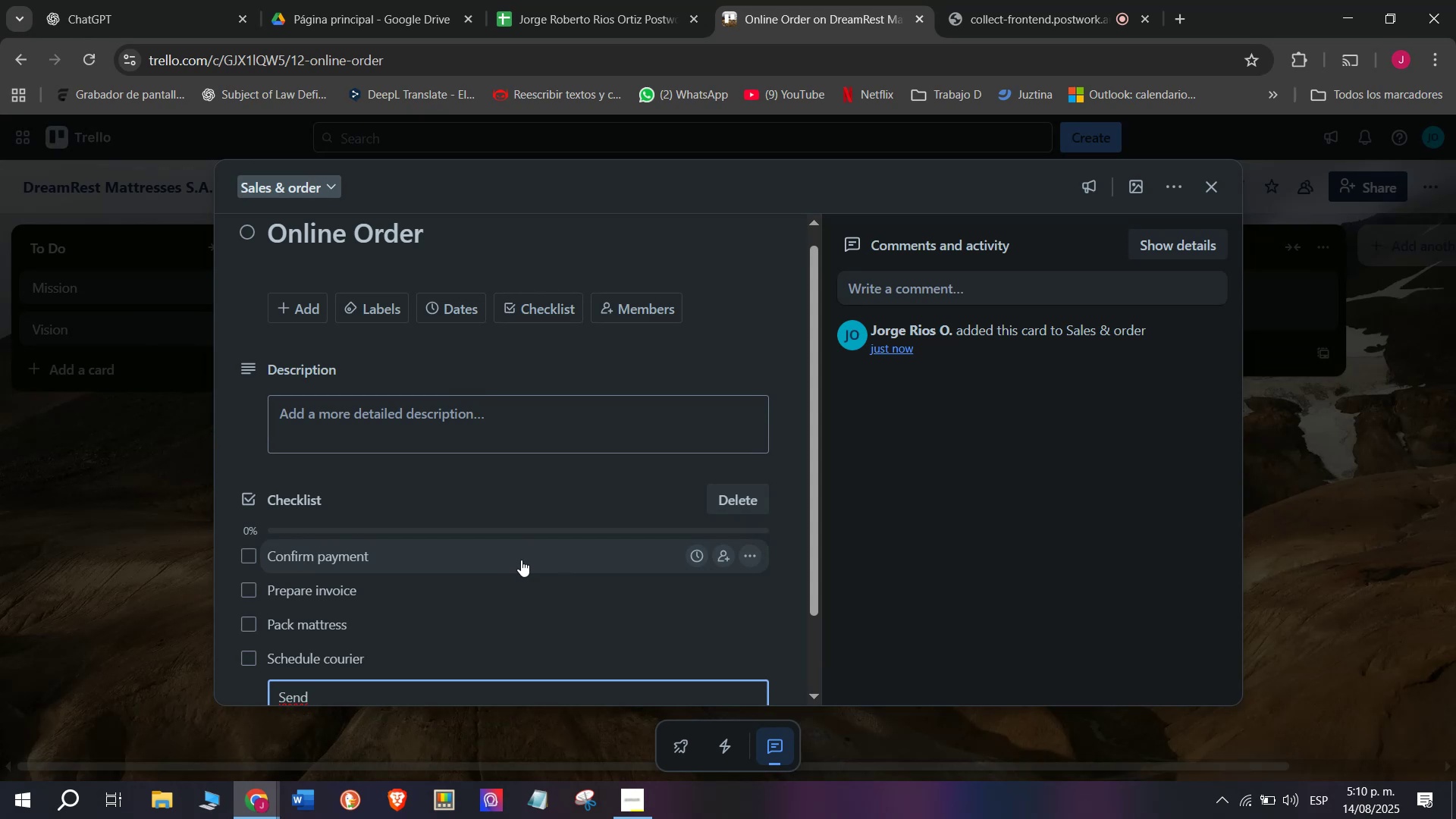 
type(tracking info)
 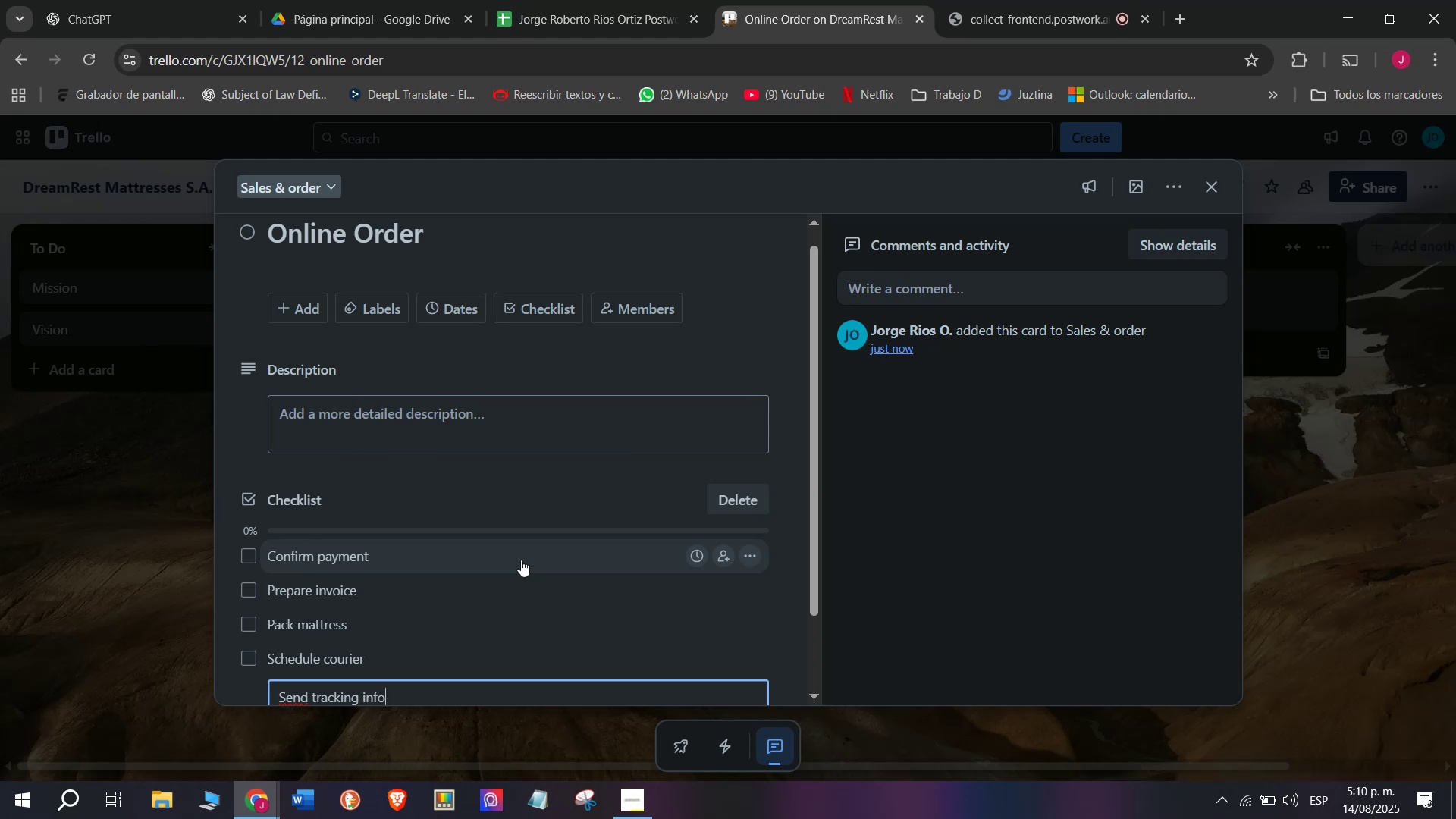 
key(Enter)
 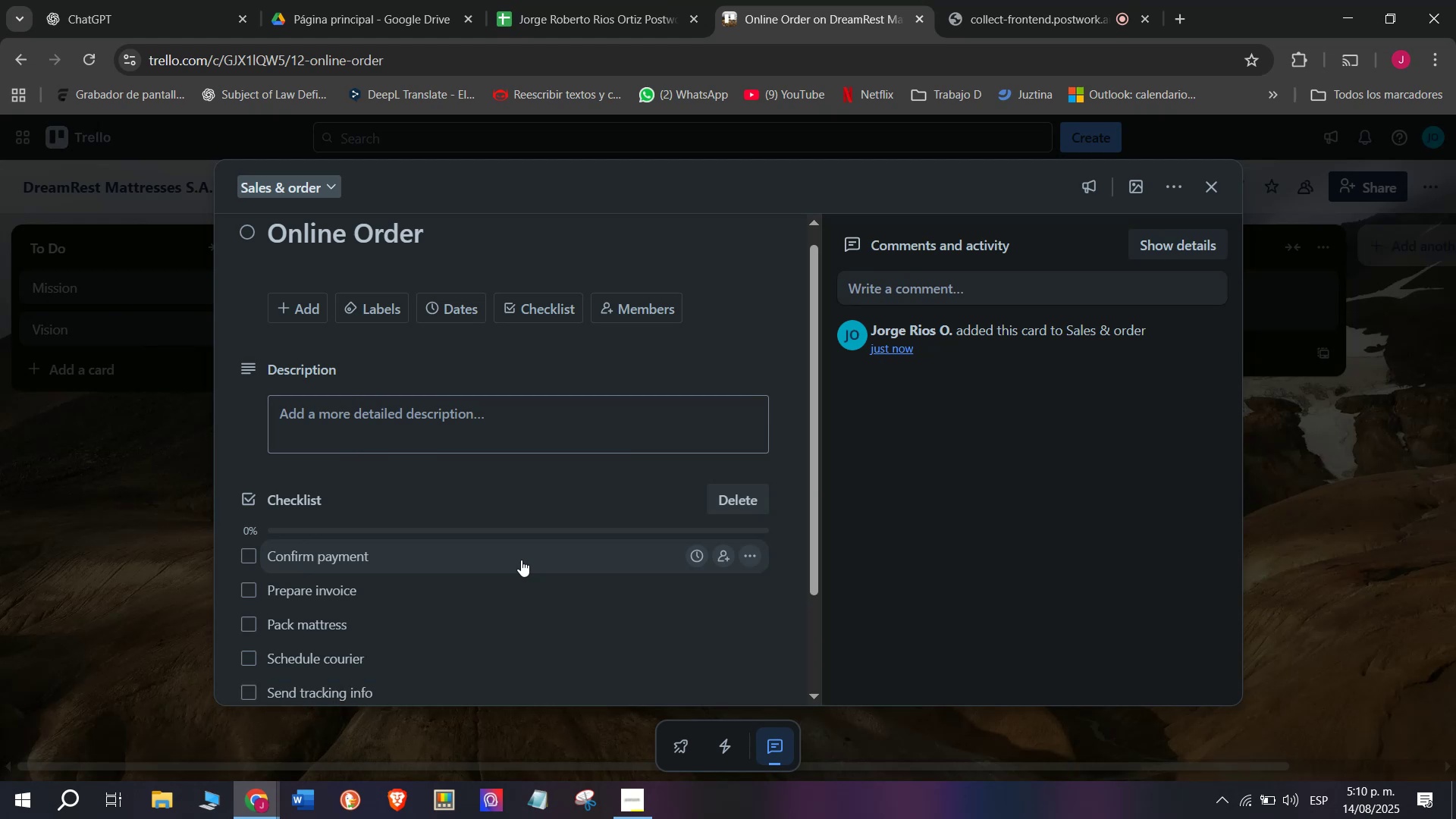 
type(Confirm delivery)
 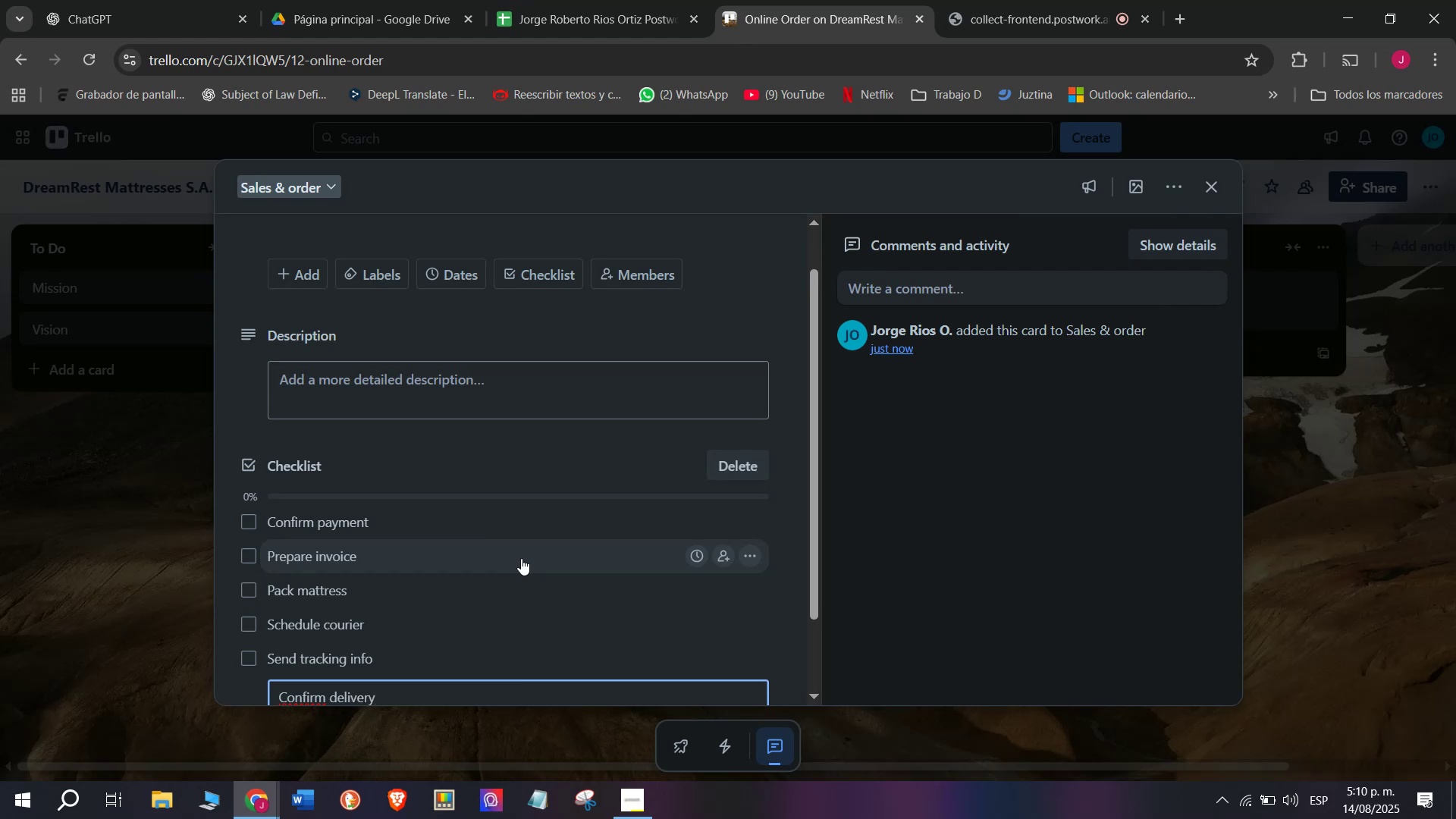 
key(Enter)
 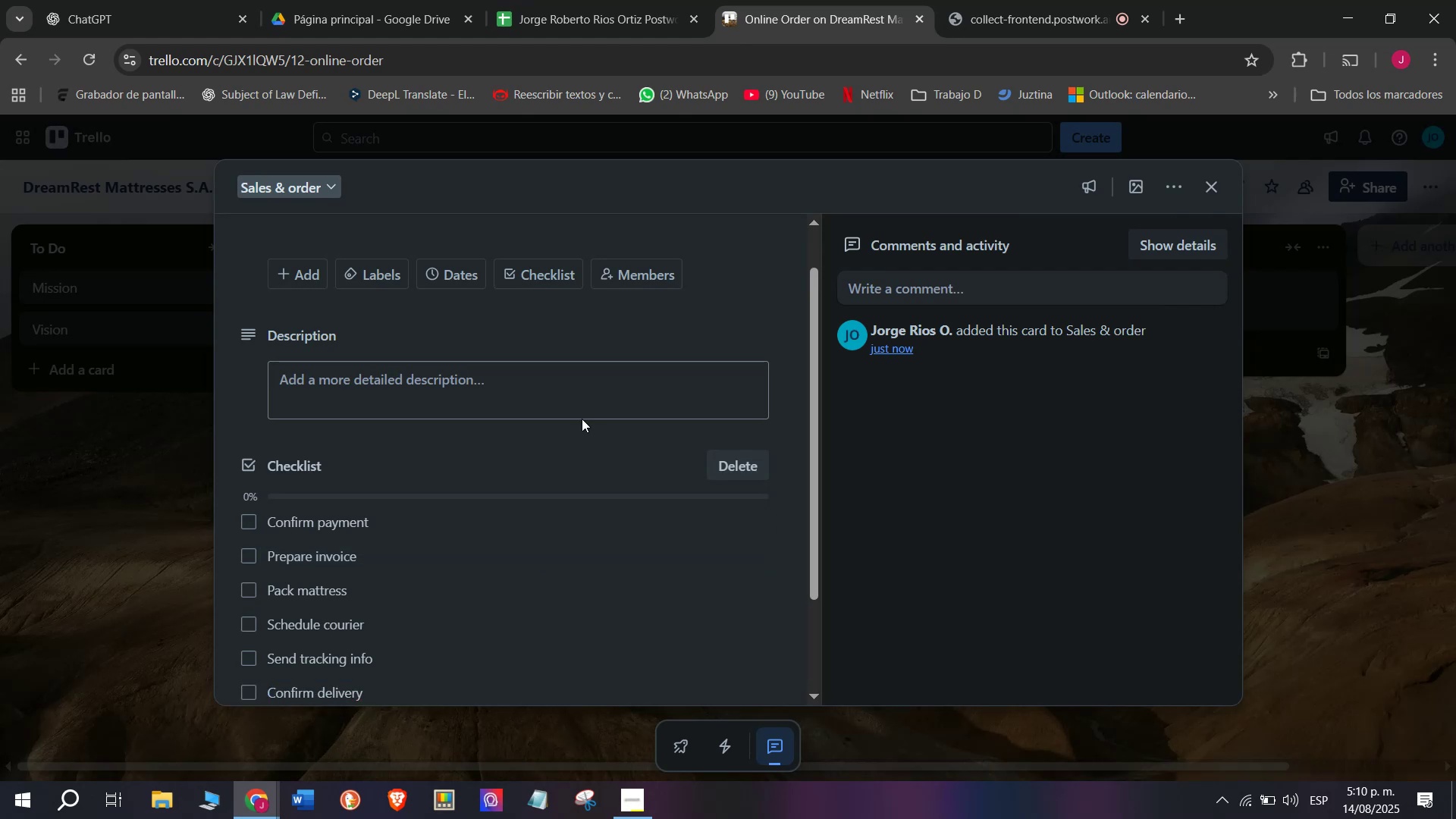 
left_click([366, 278])
 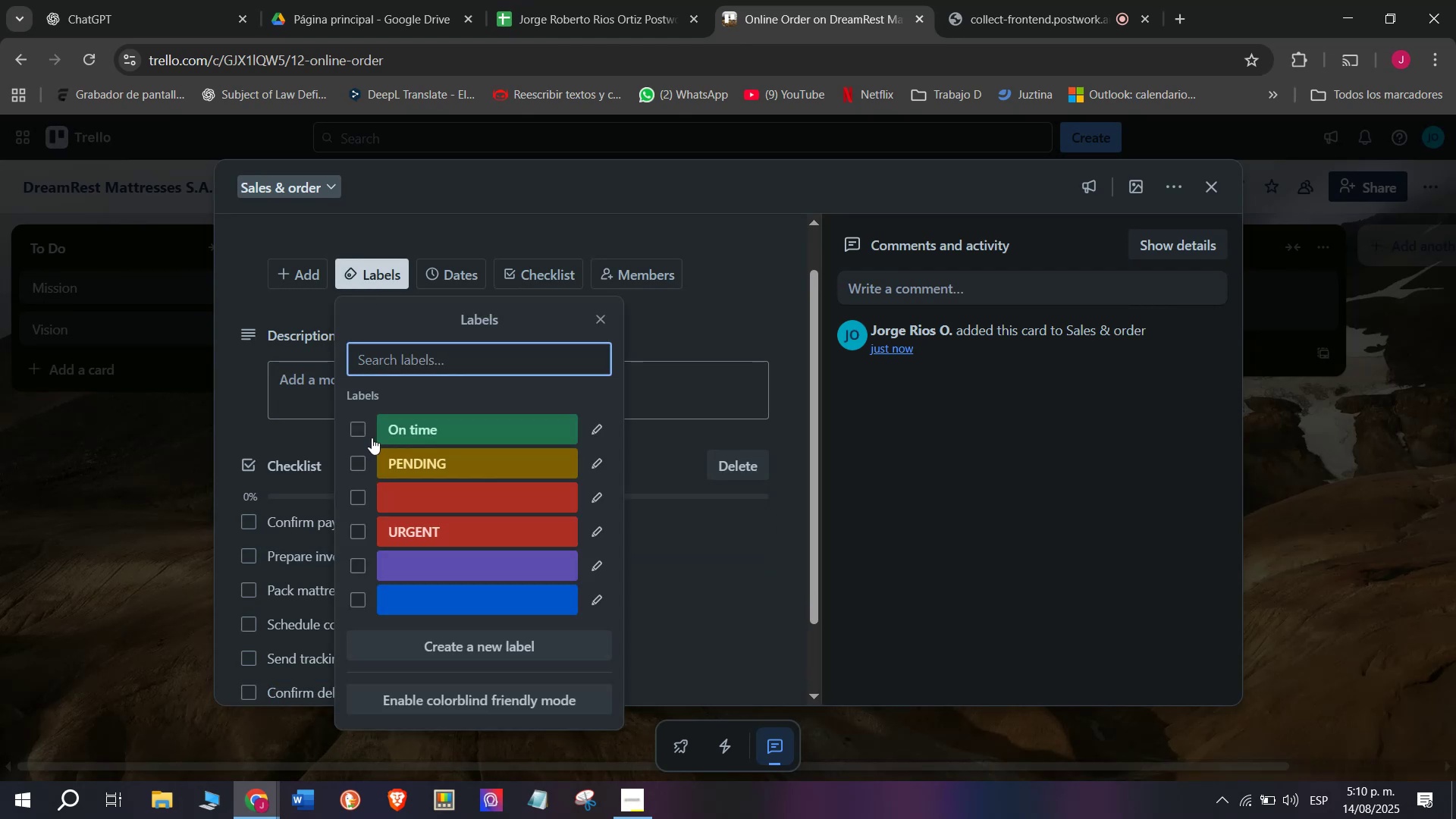 
left_click([361, 433])
 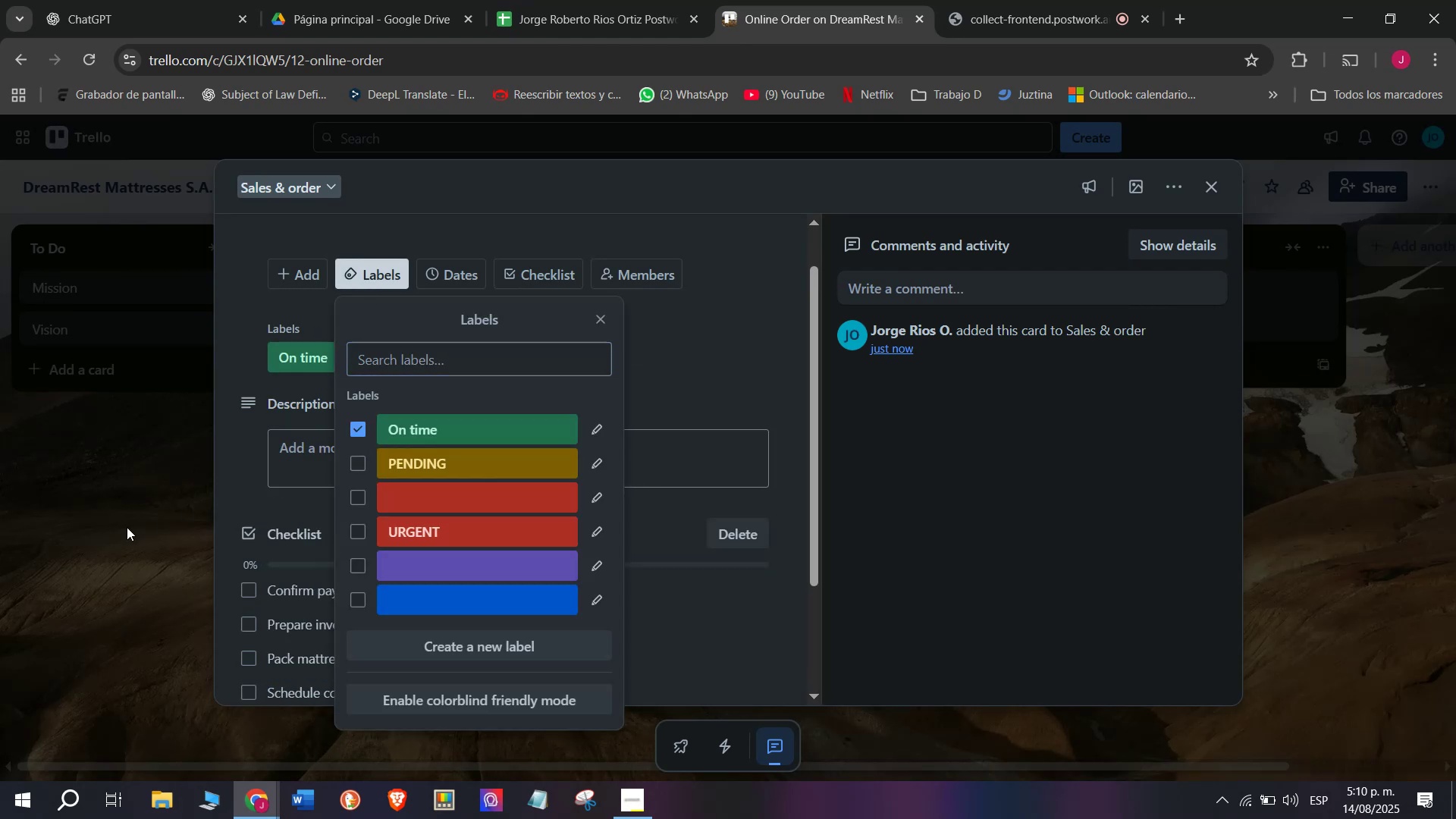 
double_click([127, 527])
 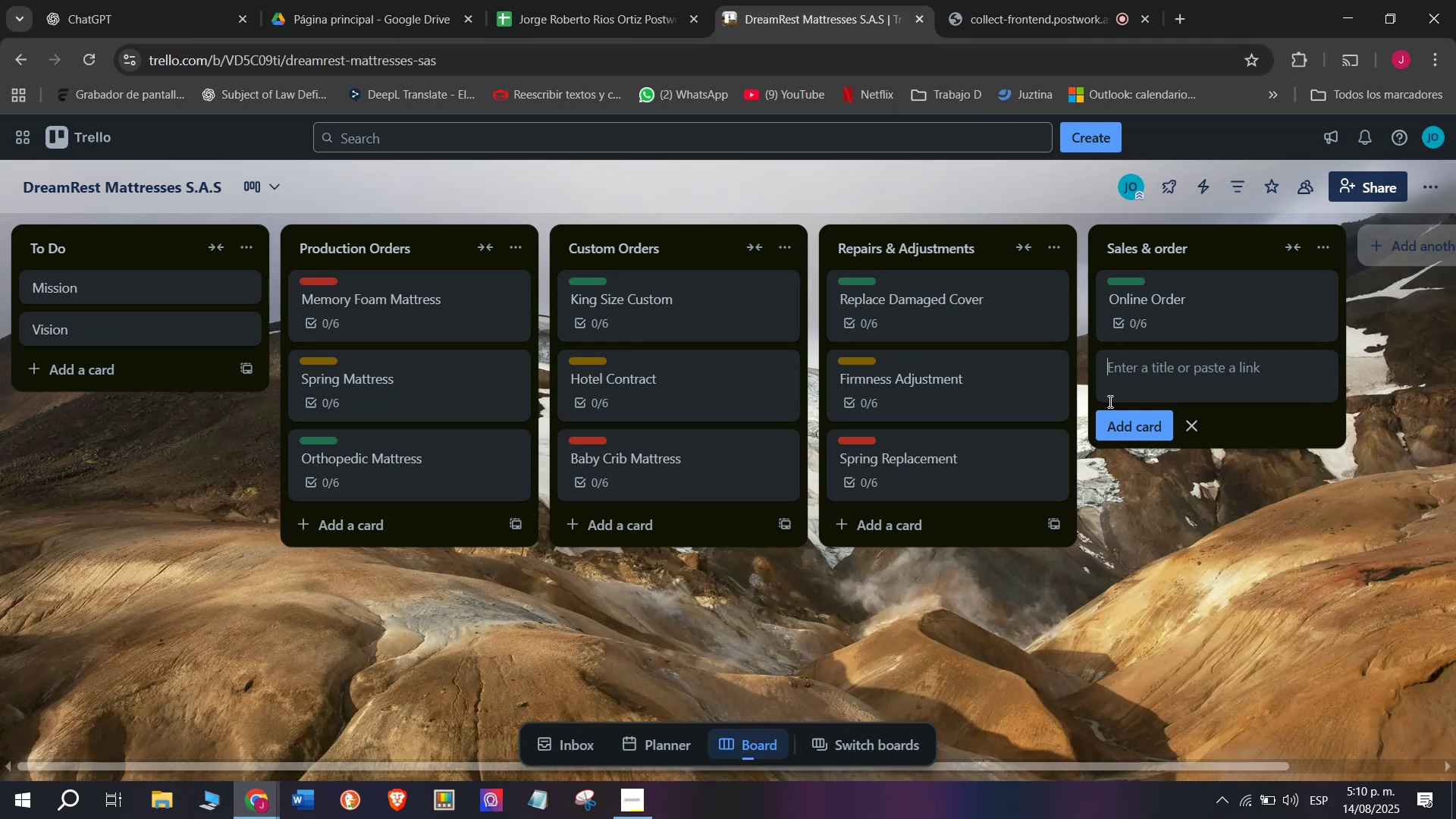 
wait(6.36)
 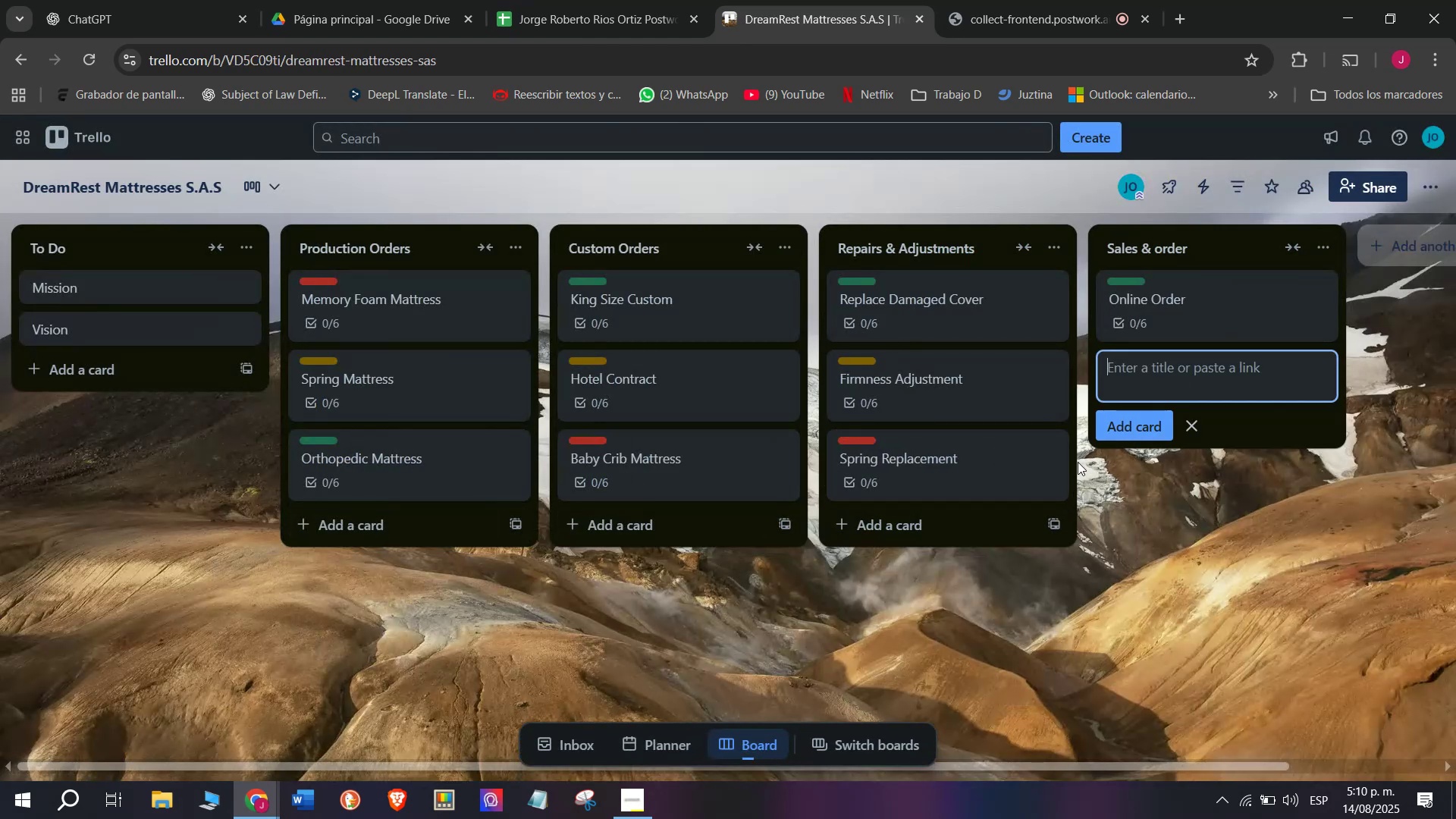 
type(Store )
 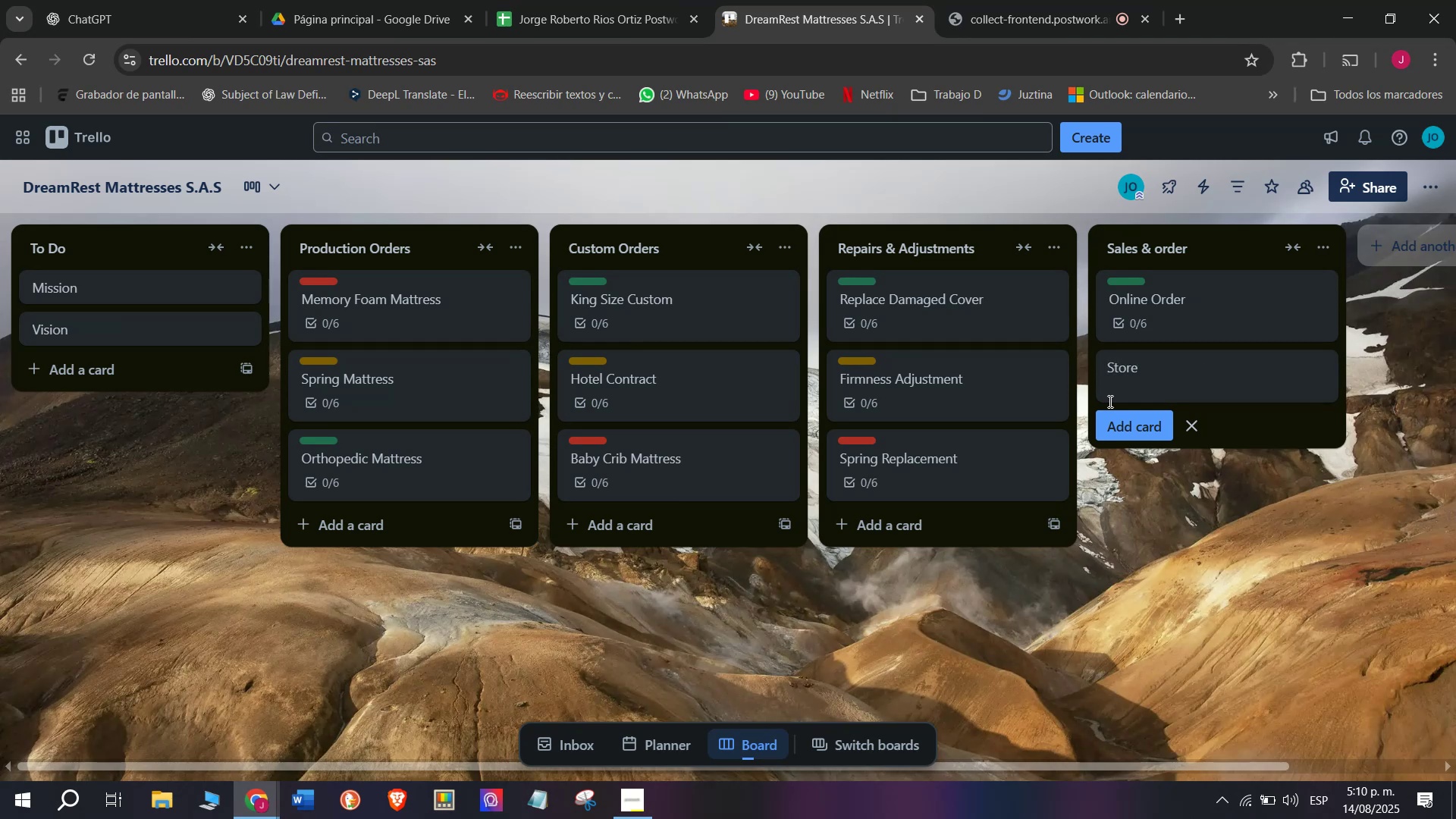 
type(purchase )
 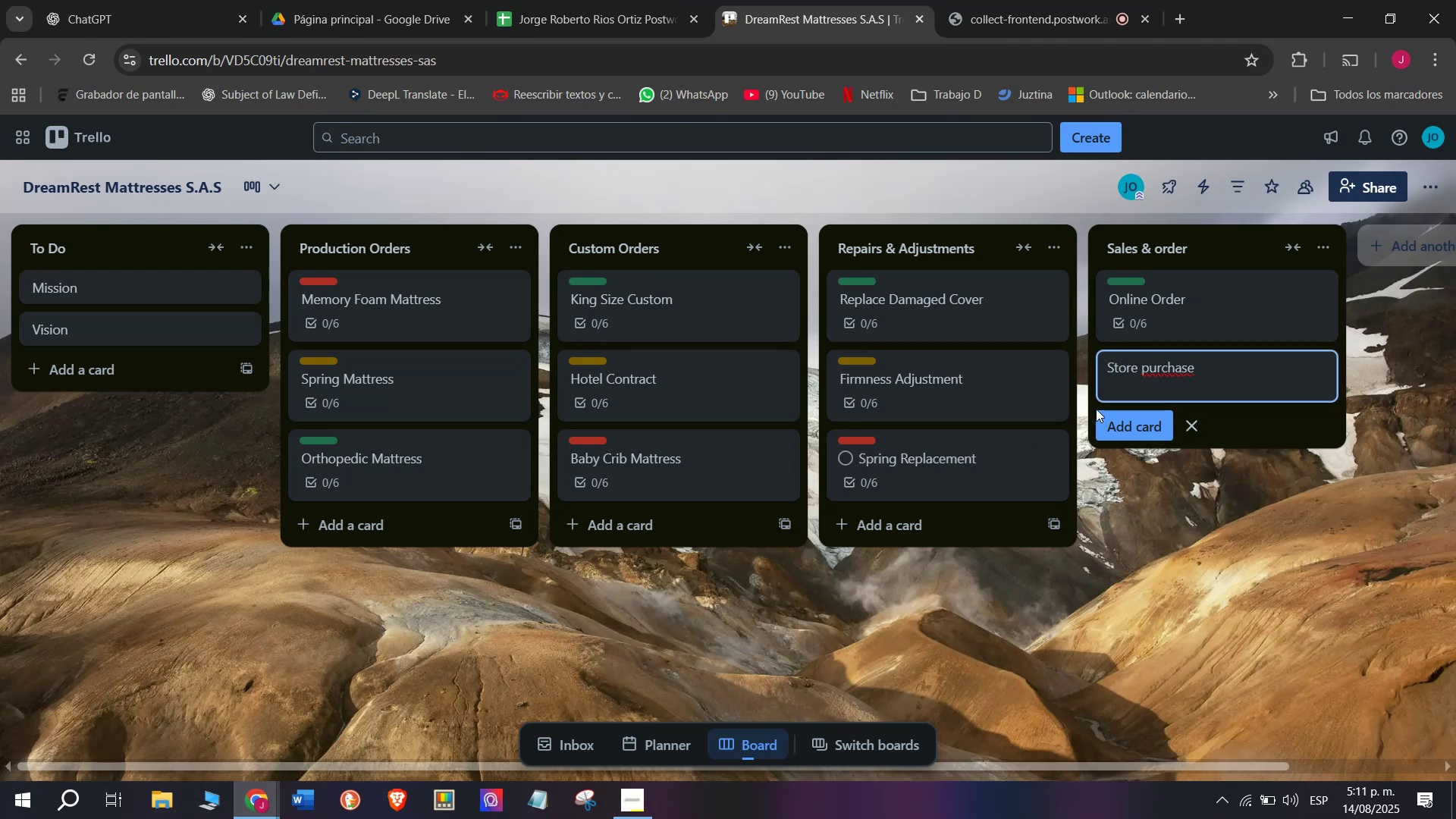 
wait(5.54)
 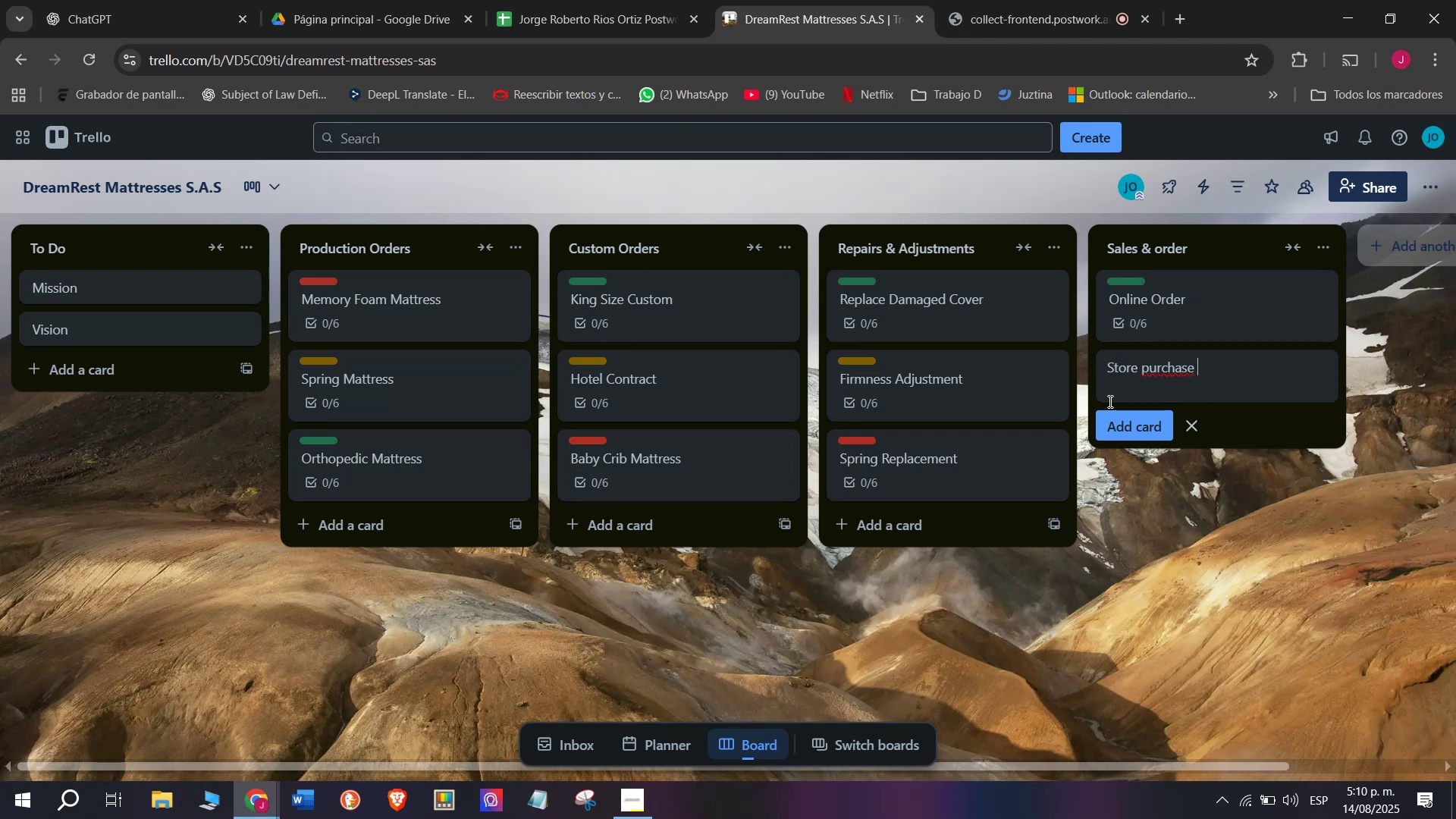 
left_click([1148, 374])
 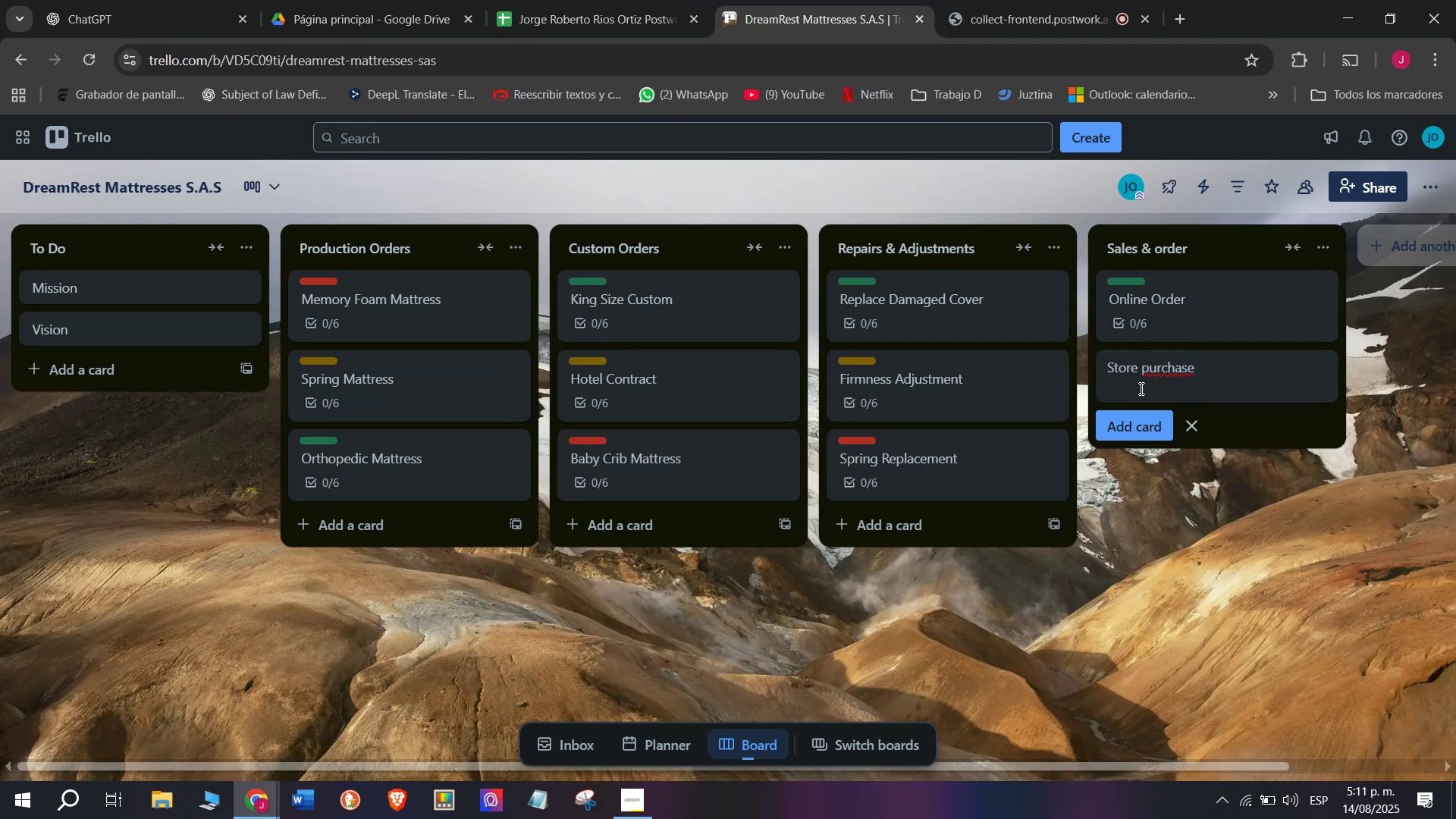 
key(Backspace)
 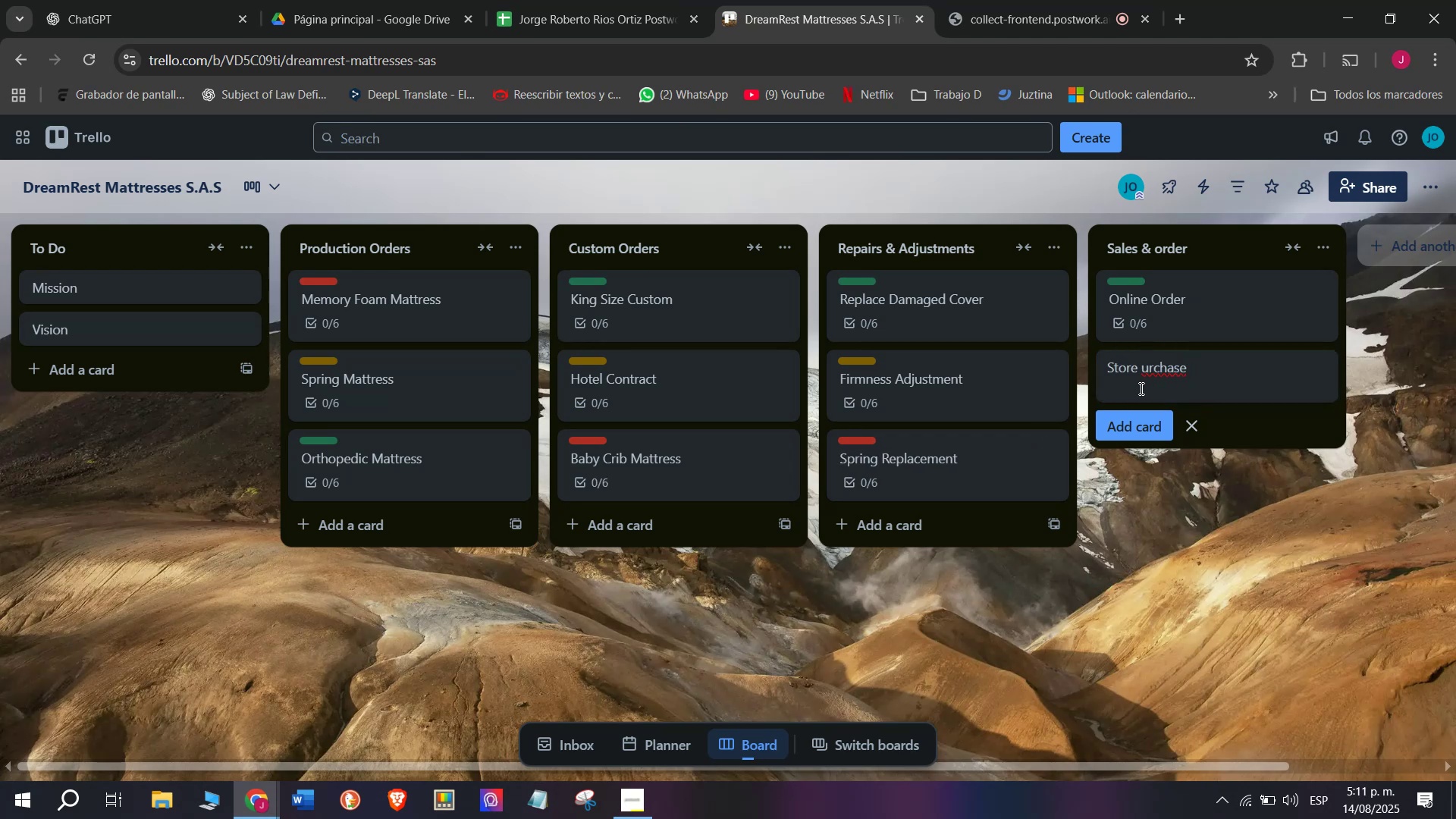 
key(Shift+ShiftLeft)
 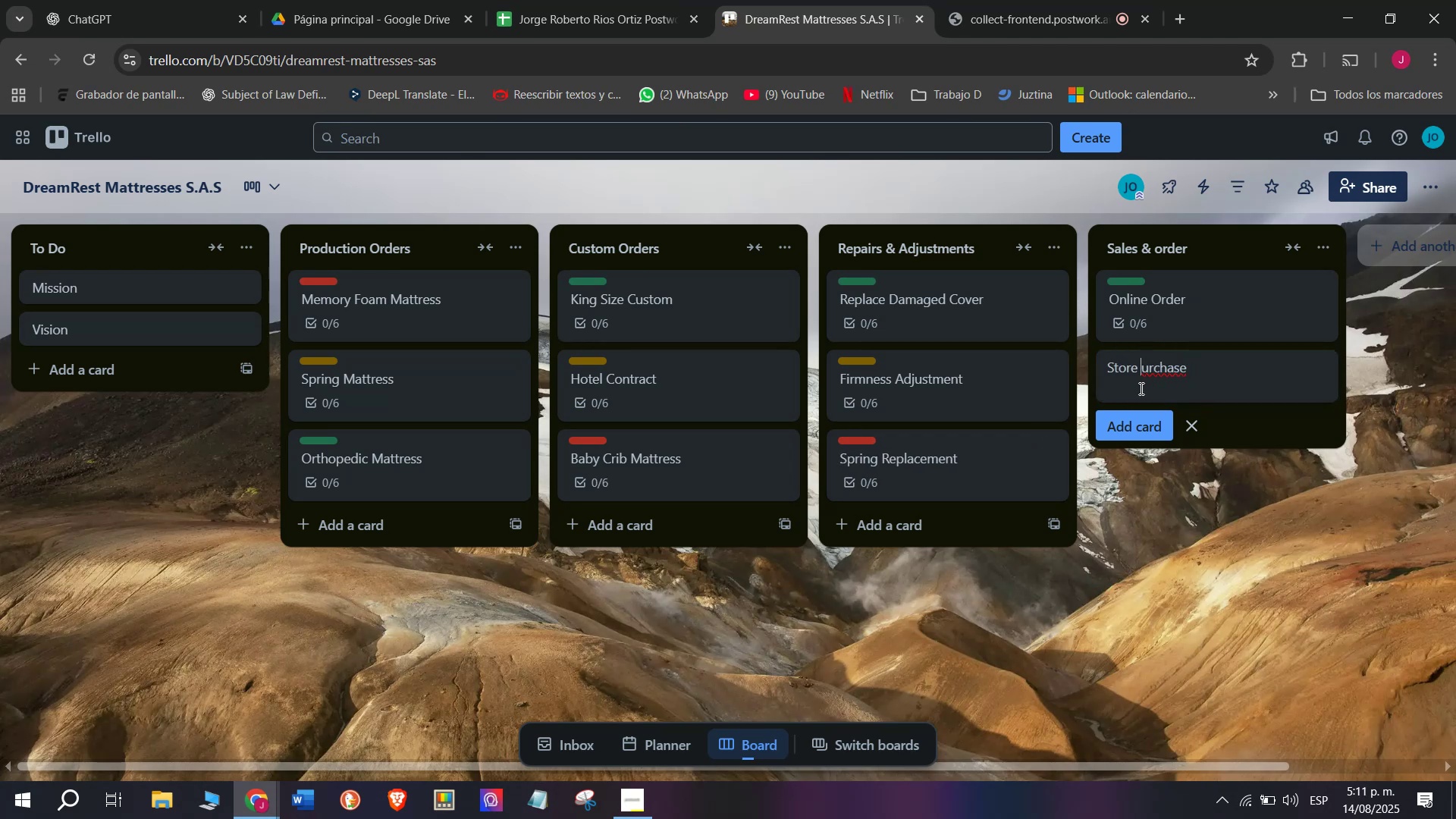 
key(Shift+P)
 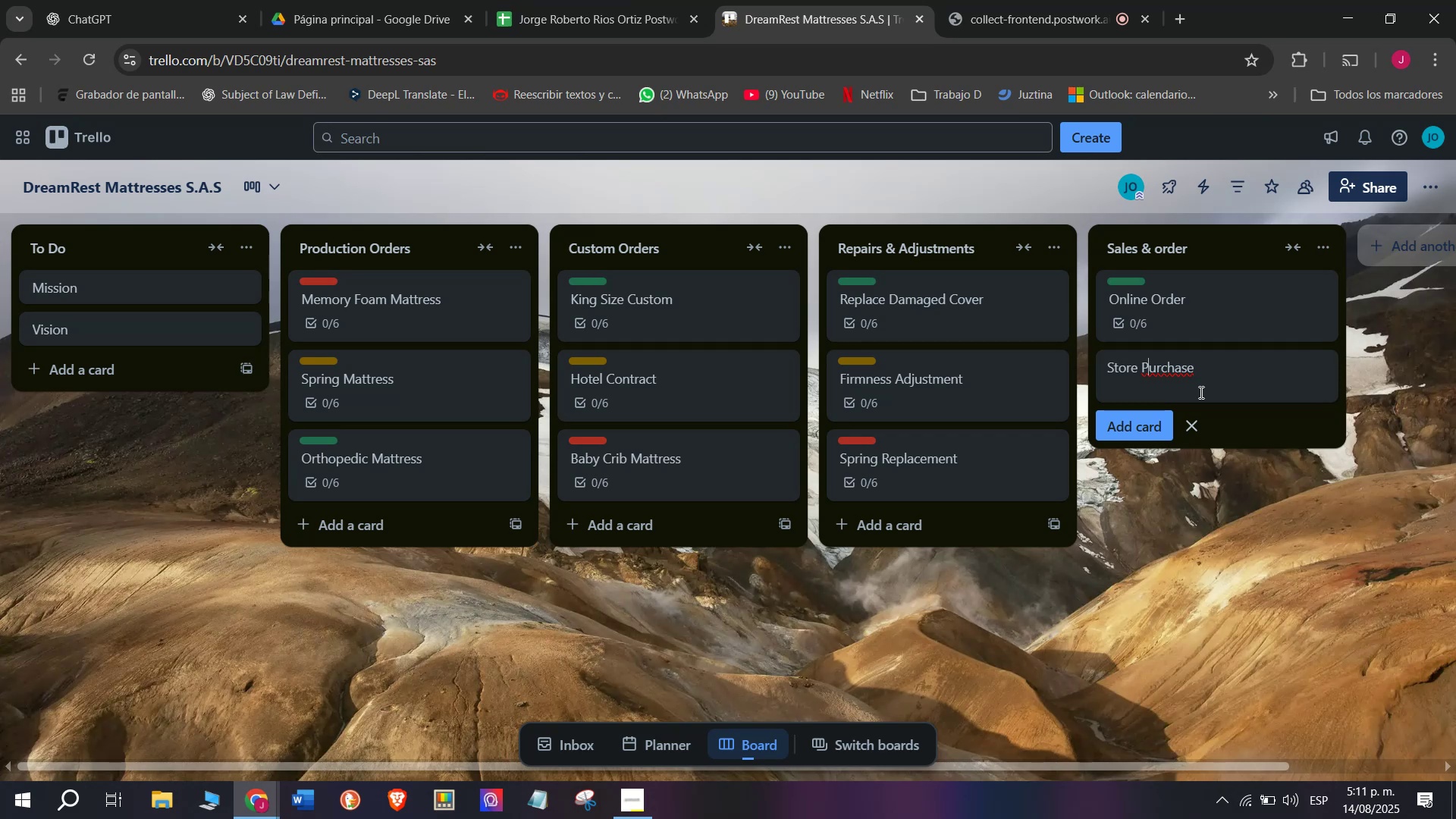 
wait(6.12)
 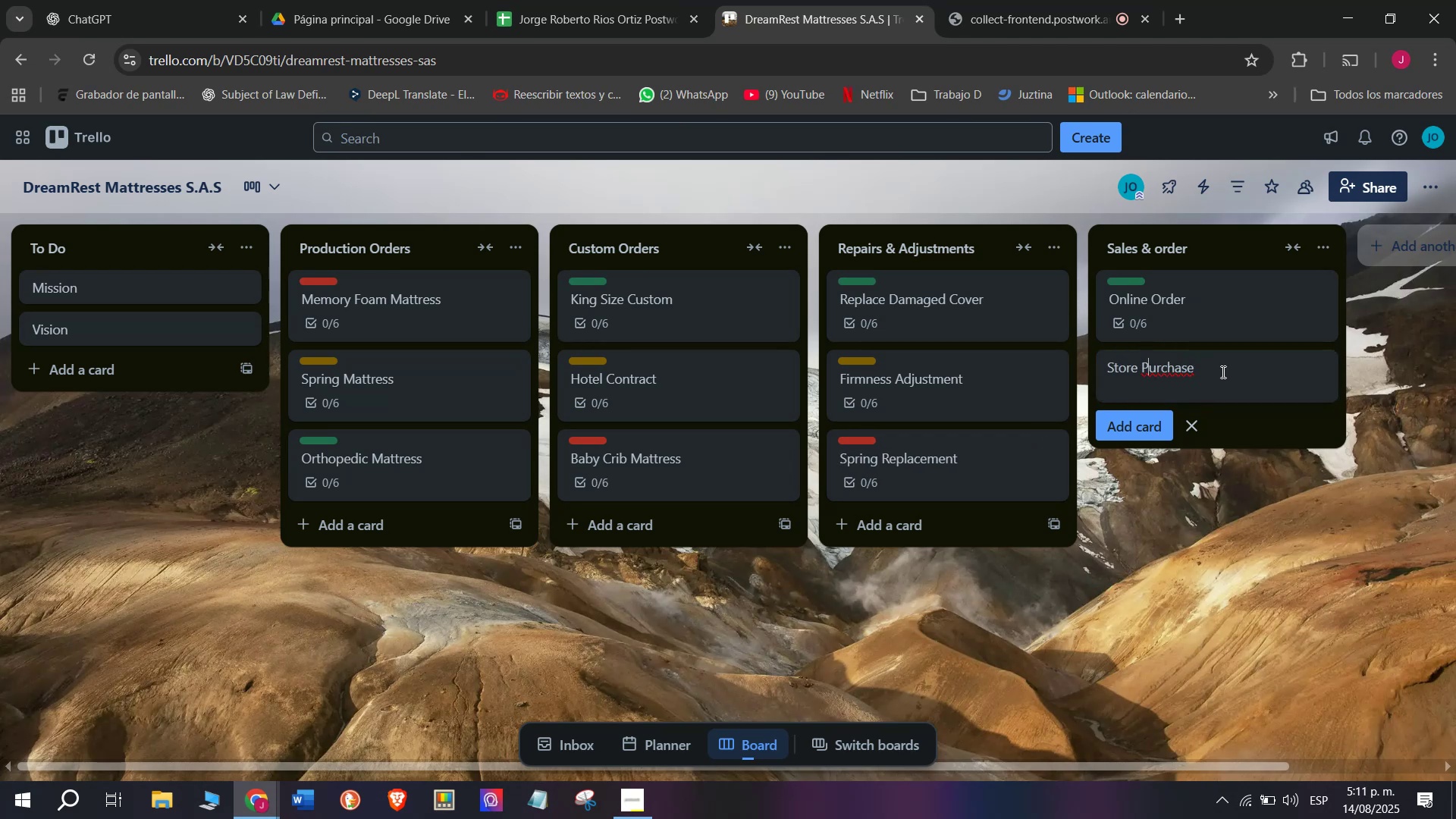 
key(Enter)
 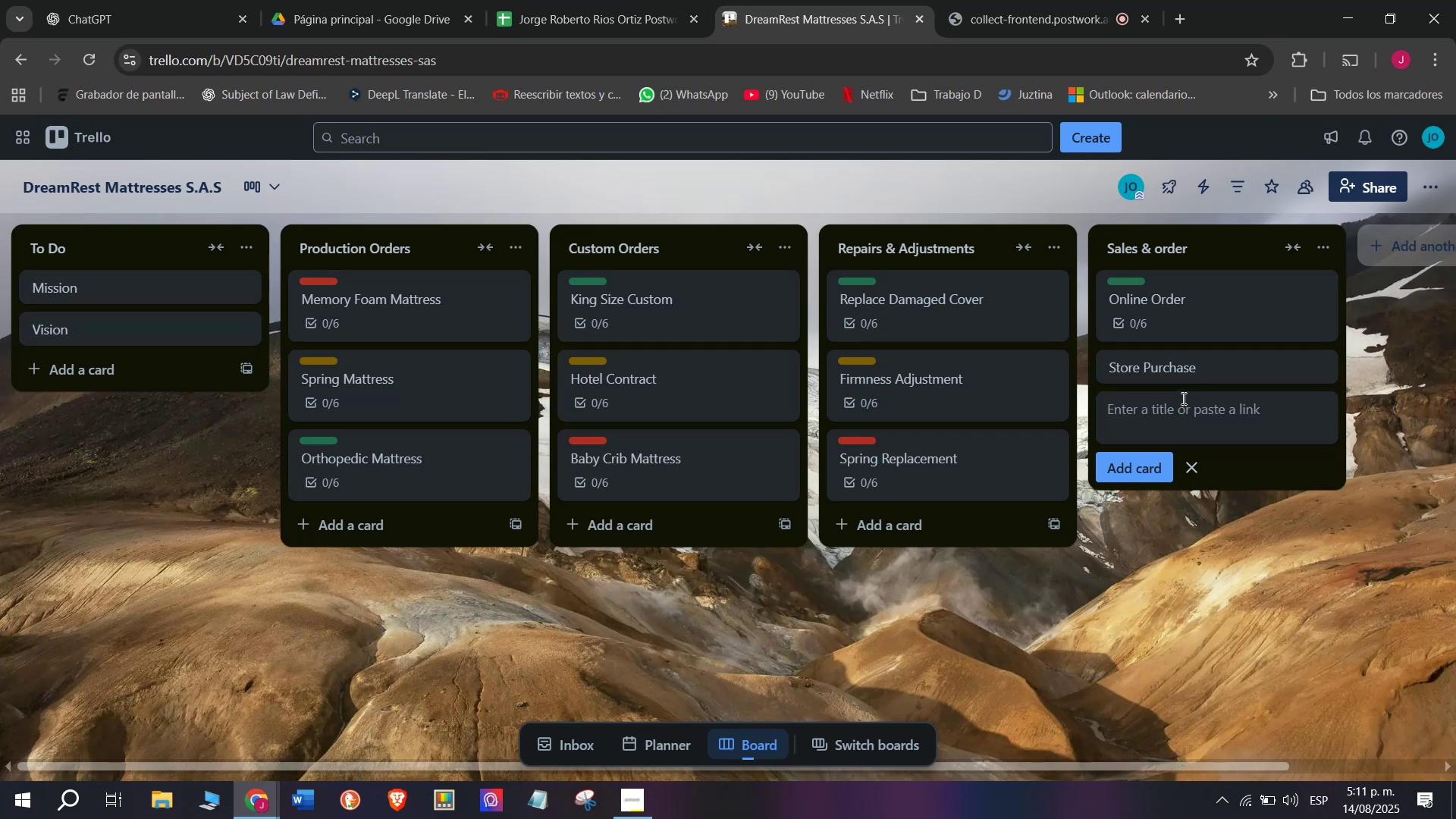 
left_click([1180, 374])
 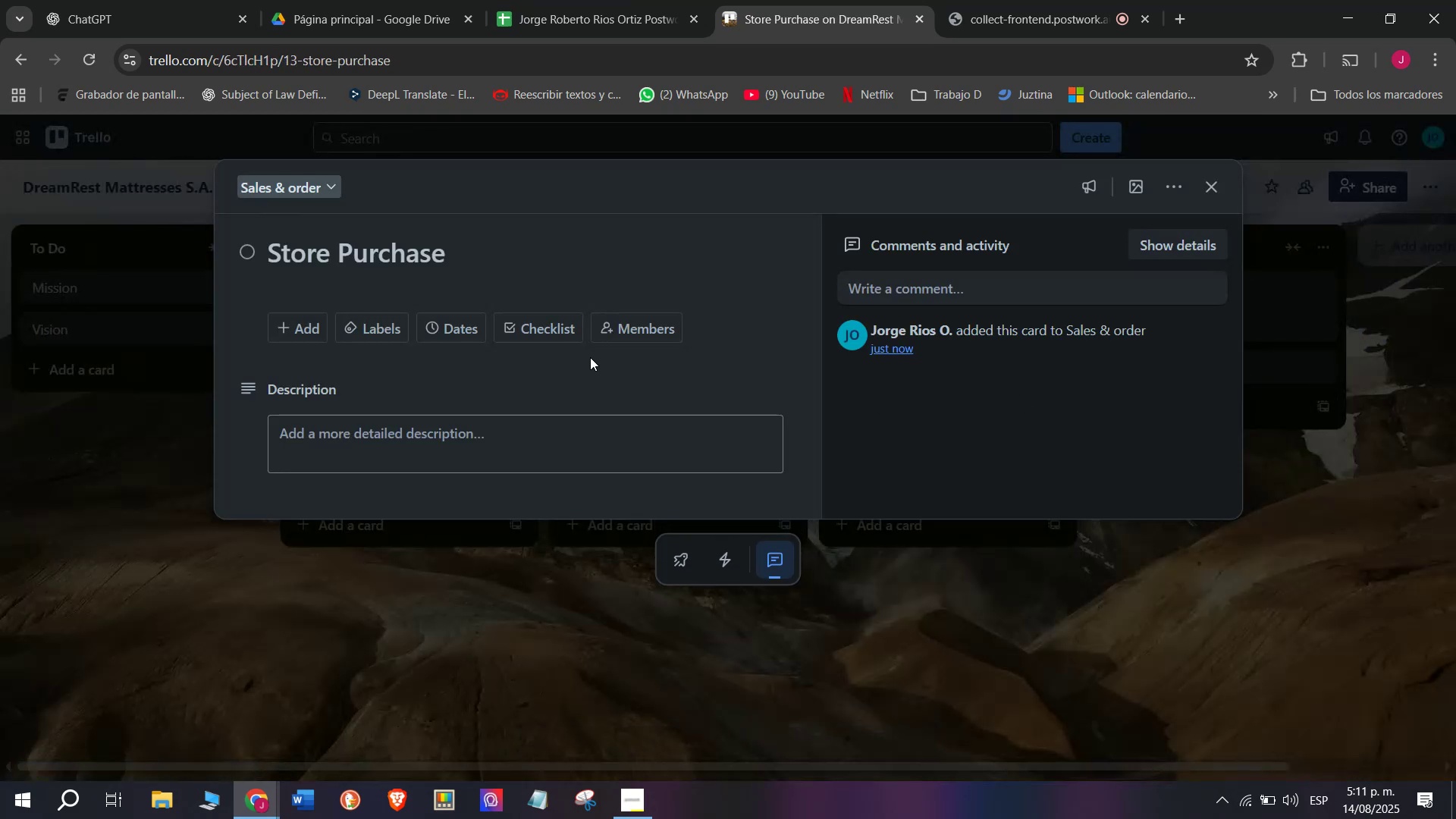 
left_click([544, 332])
 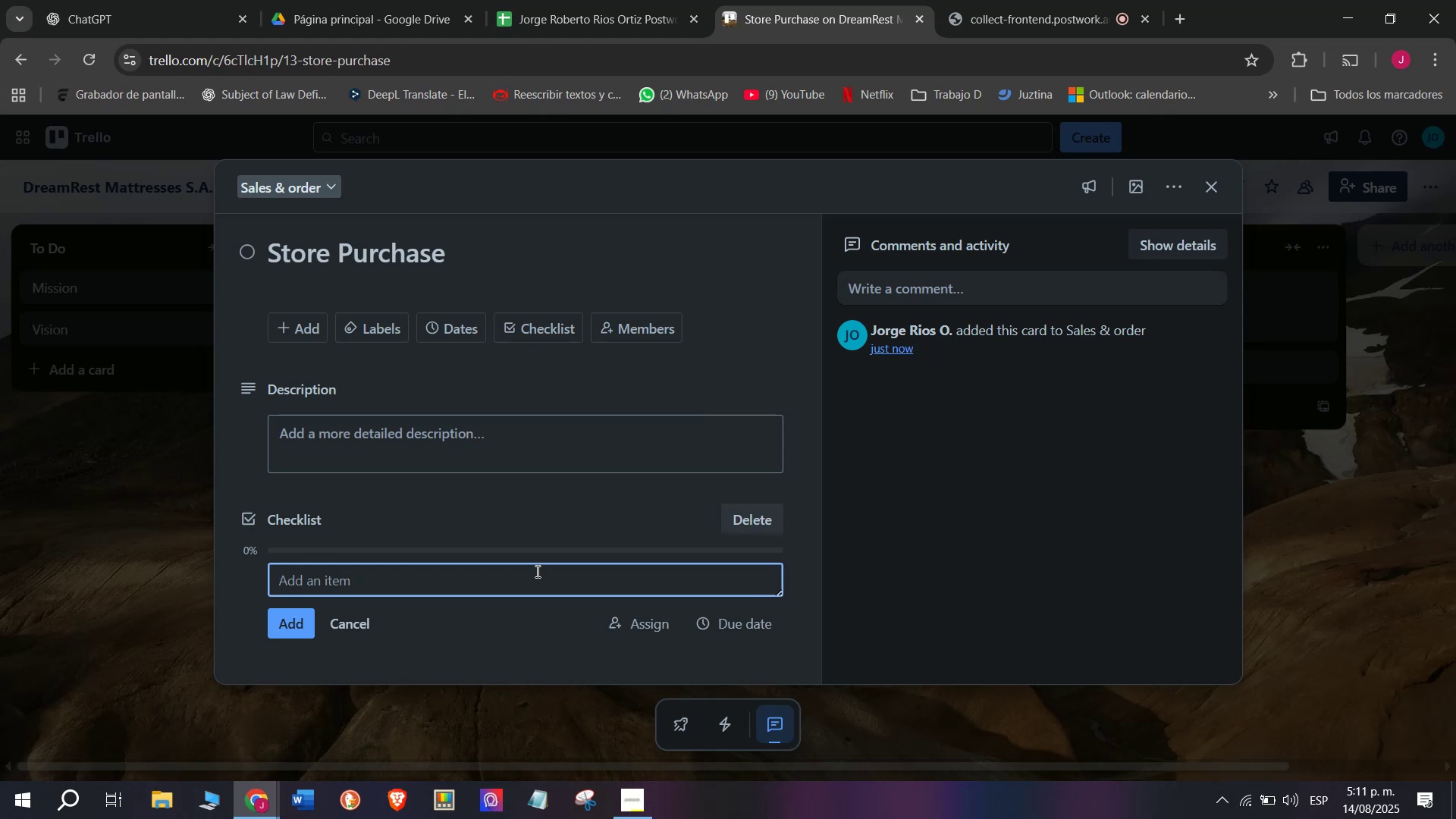 
wait(5.87)
 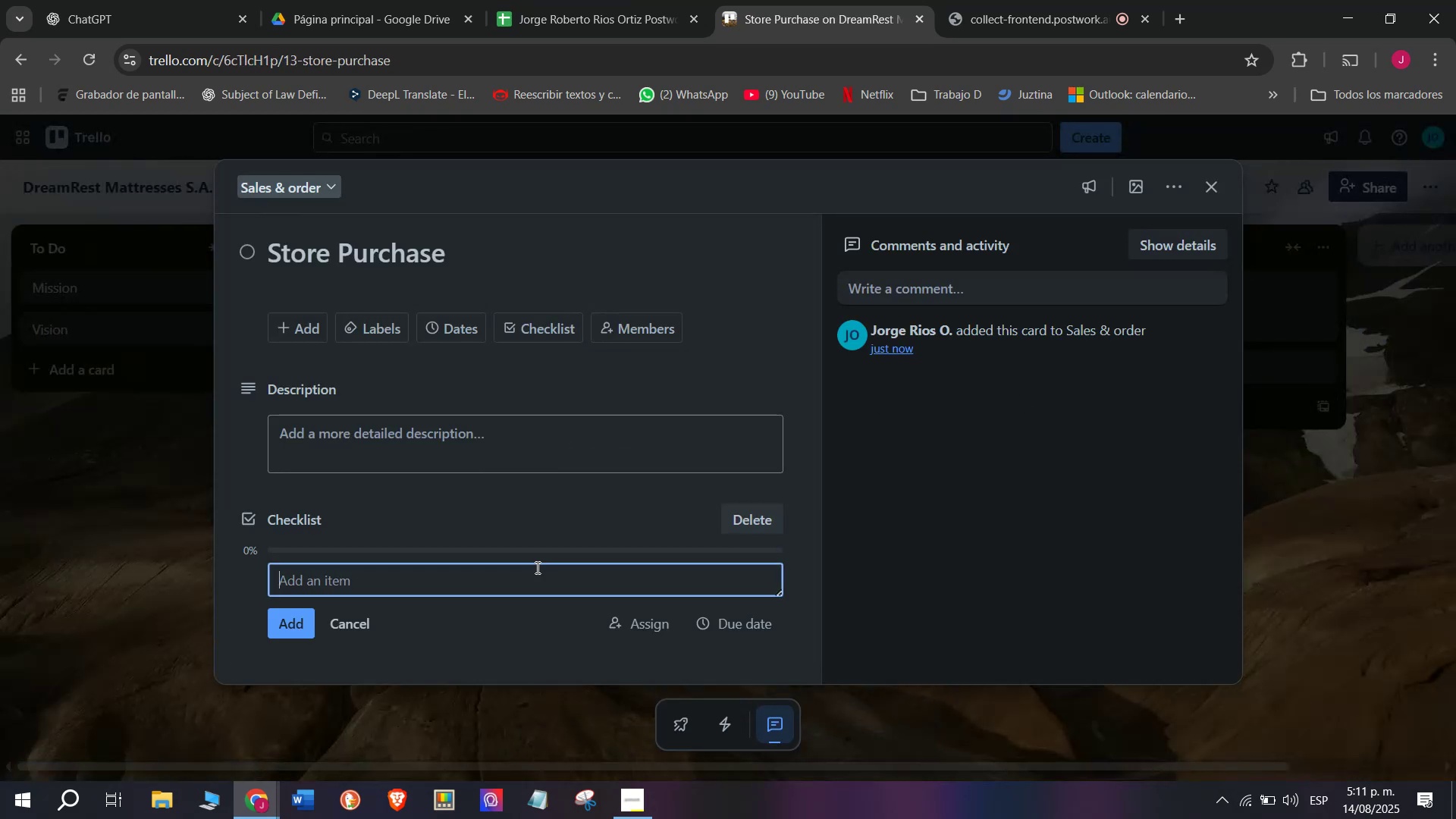 
type(Check stock)
 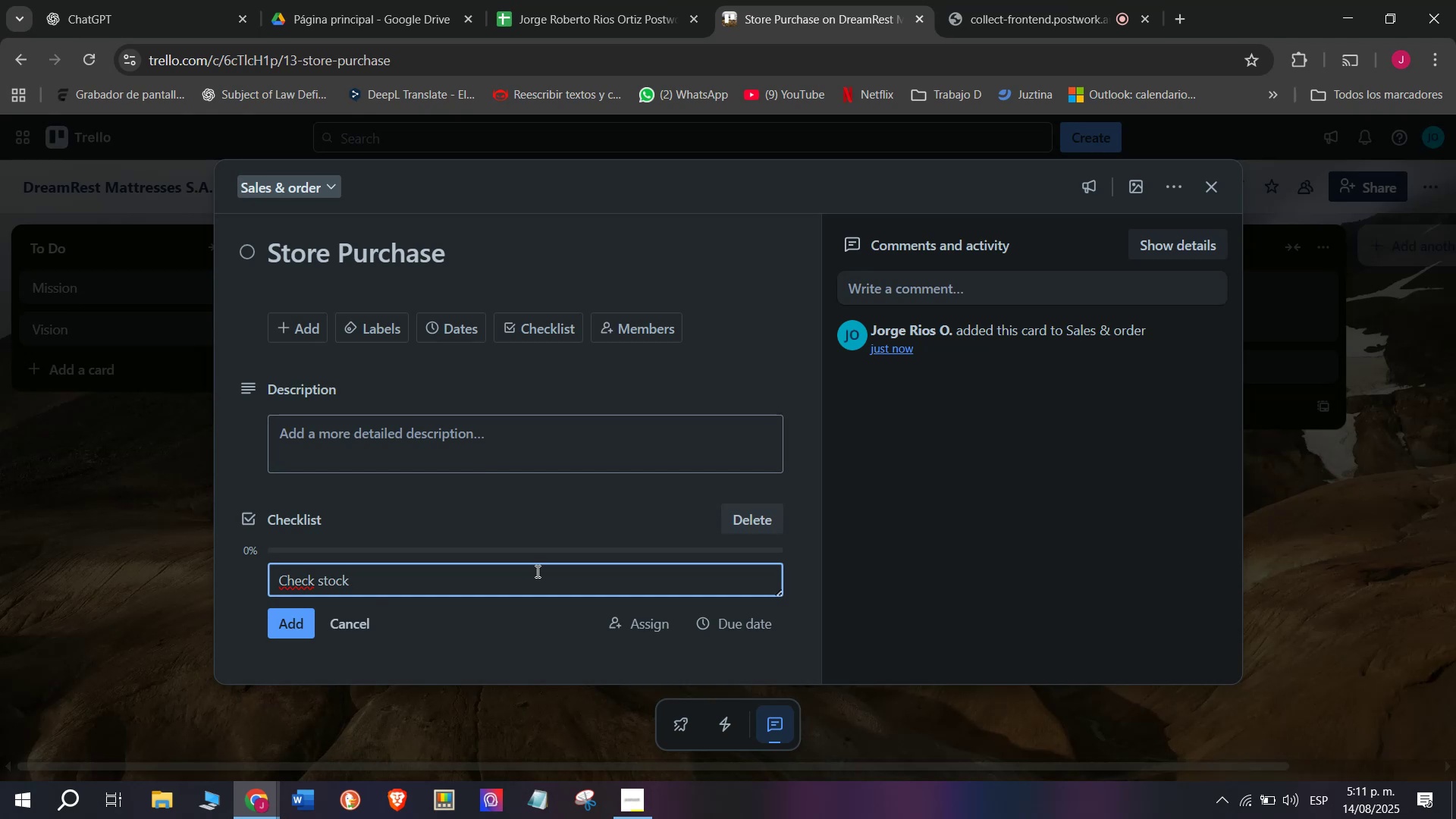 
key(Enter)
 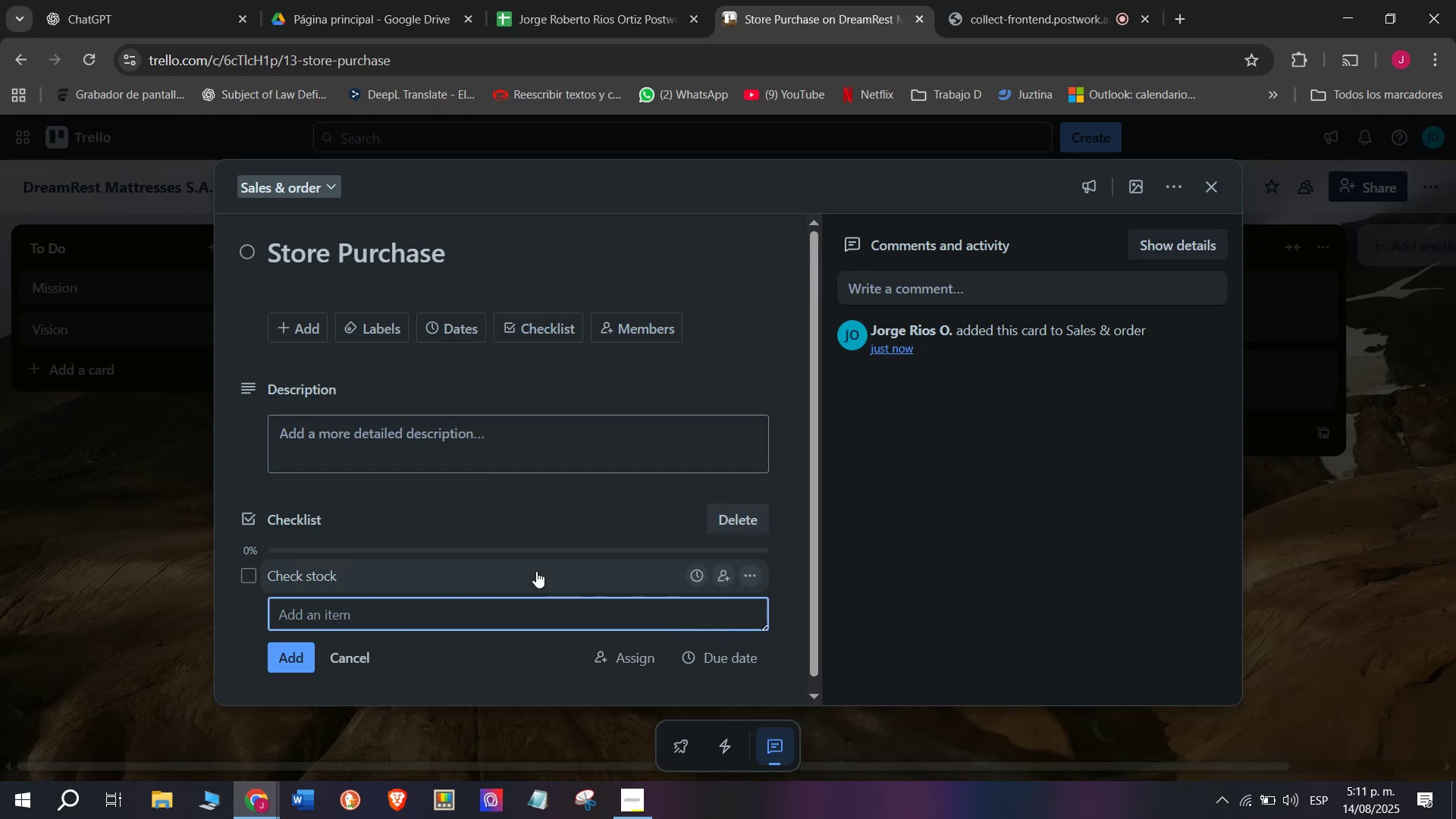 
type(proce)
 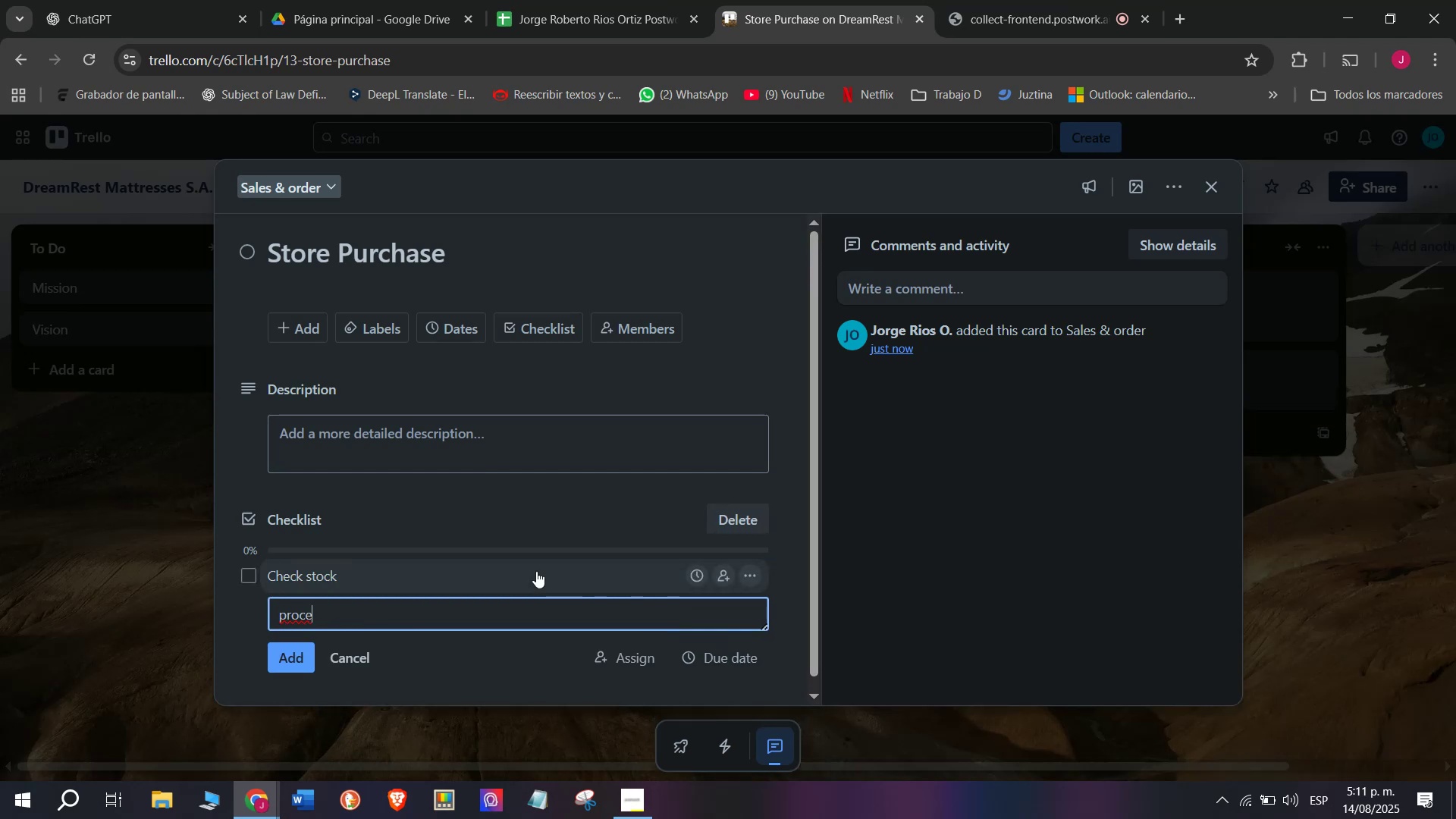 
type(ss )
 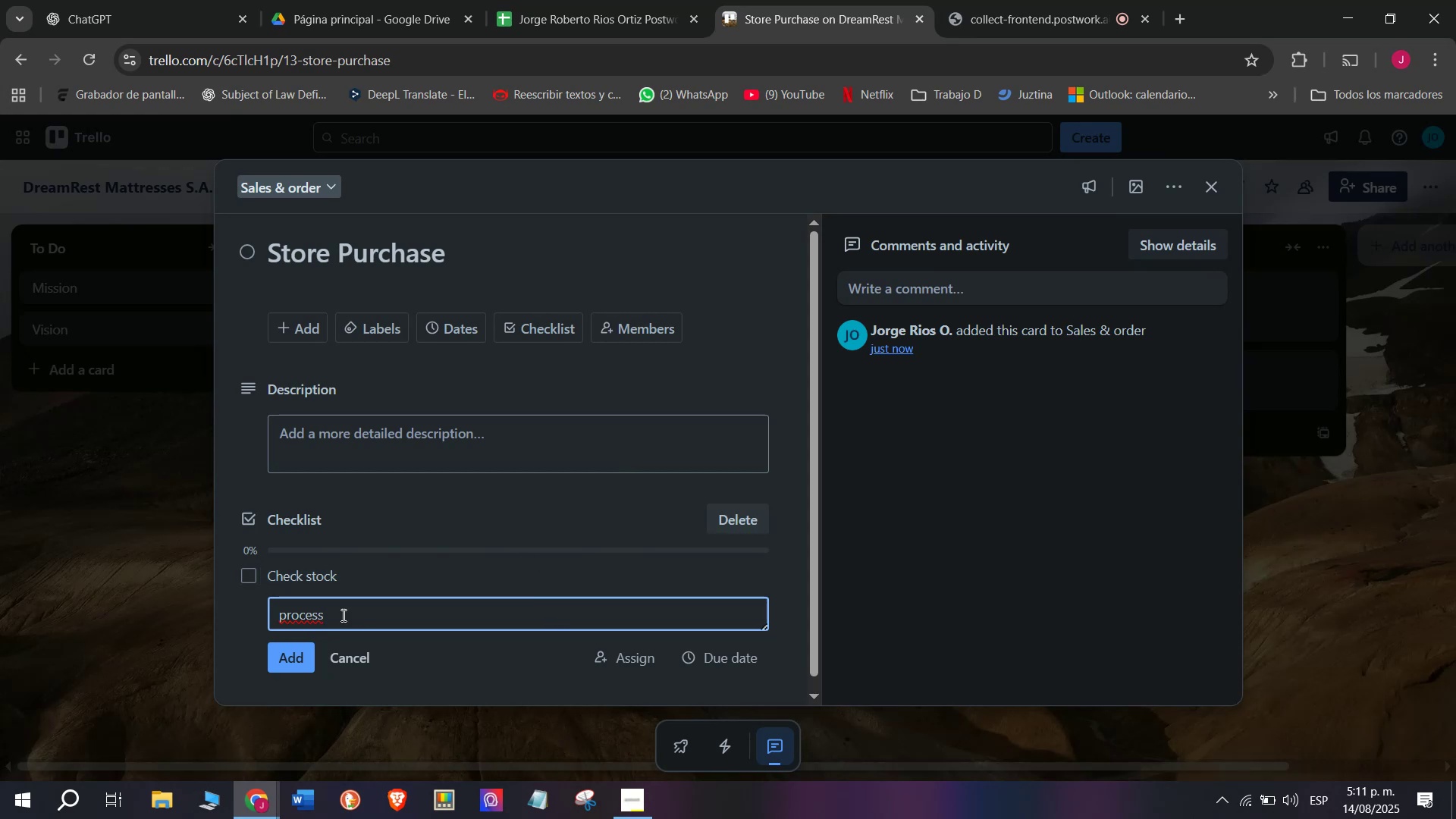 
left_click([286, 606])
 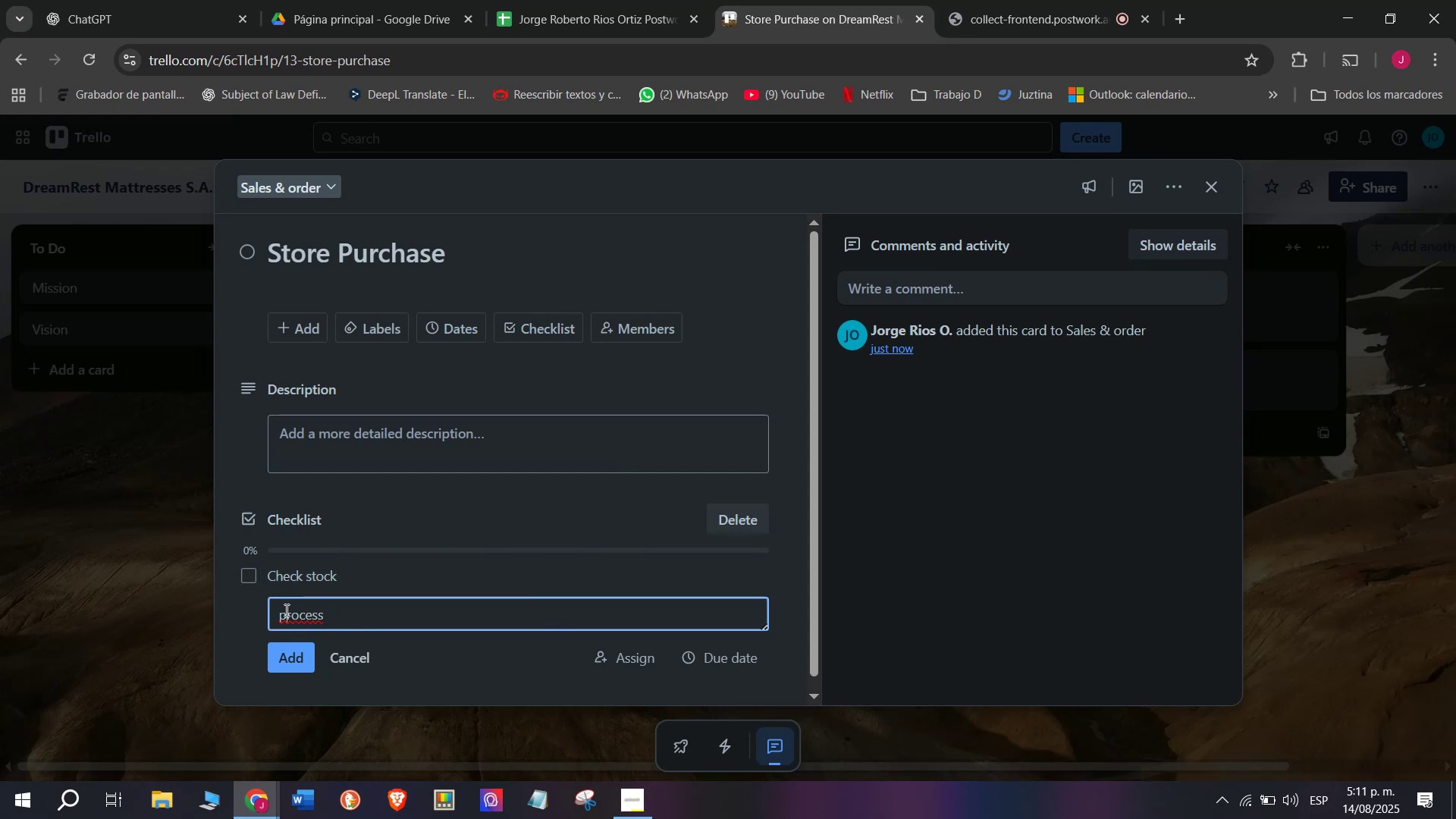 
key(Backspace)
 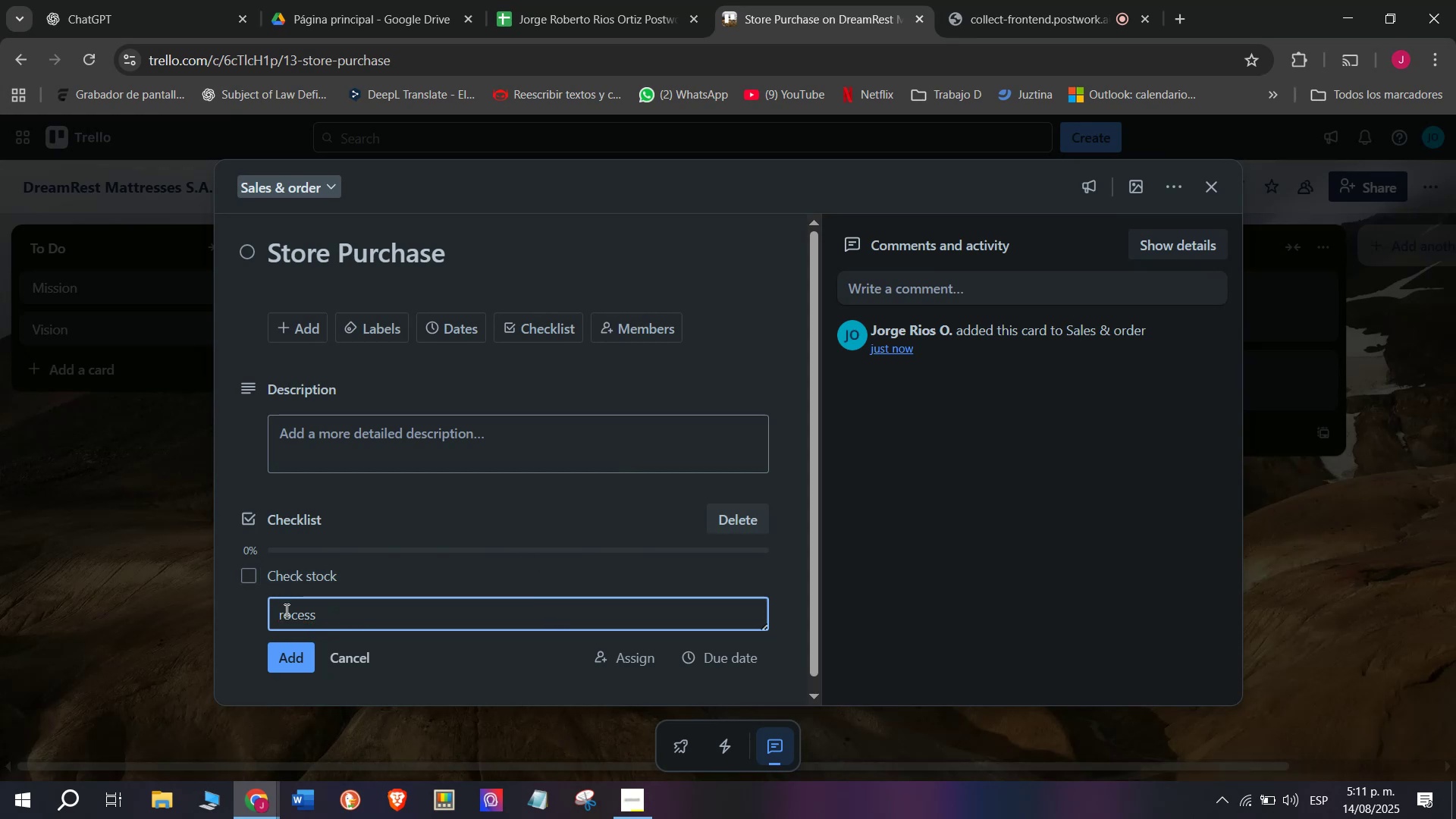 
key(Shift+P)
 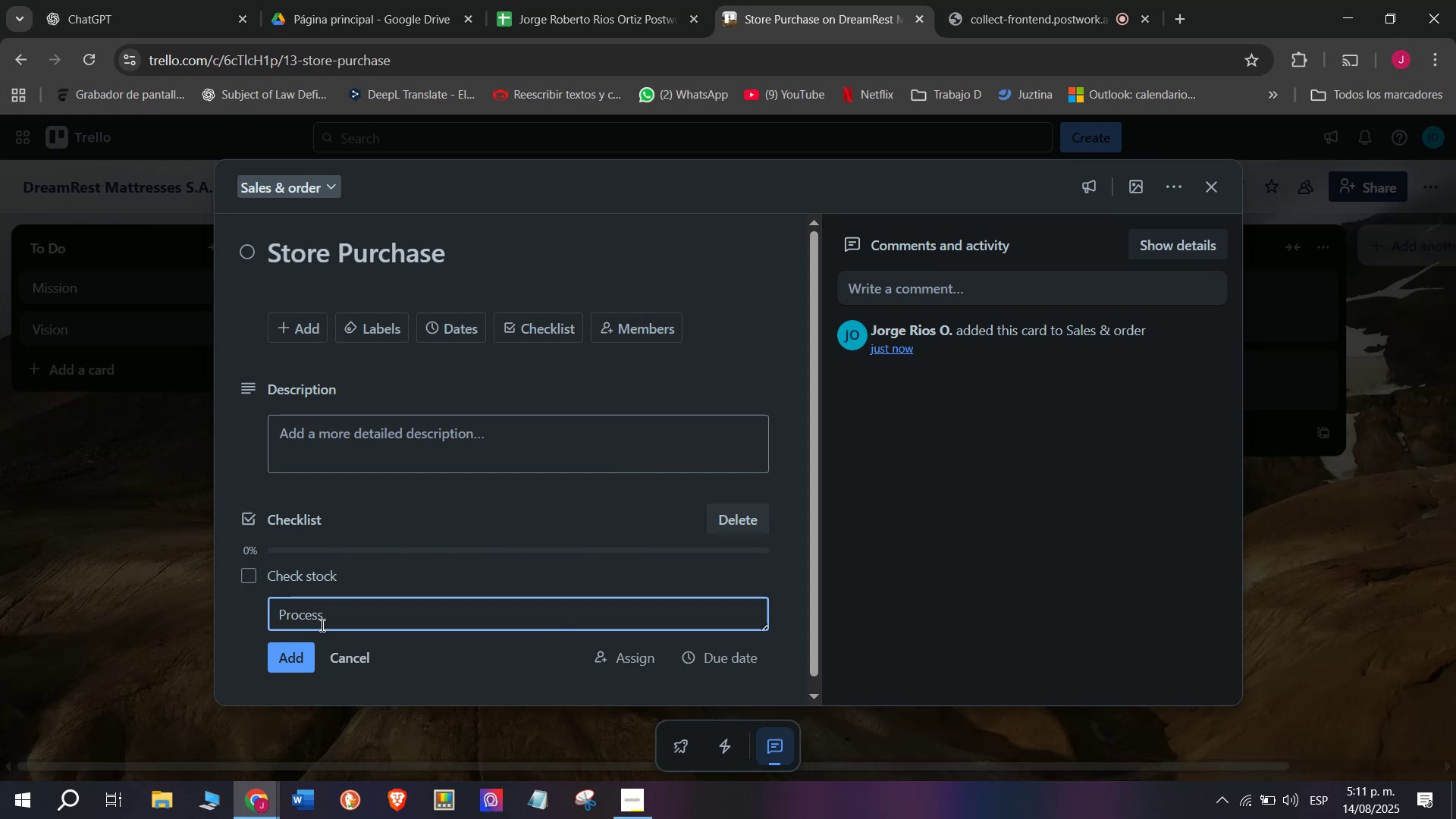 
left_click([328, 623])
 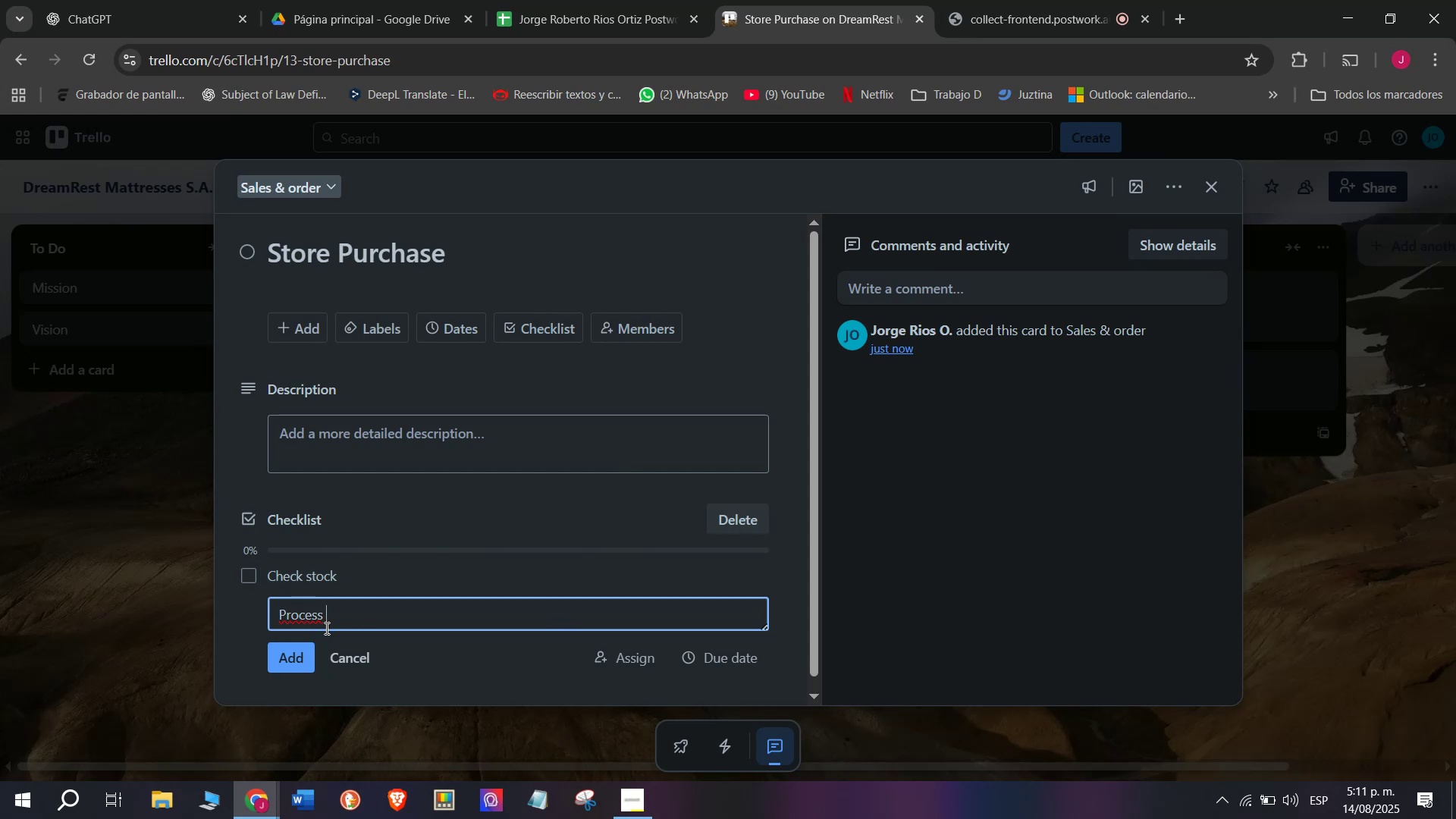 
type(payment )
 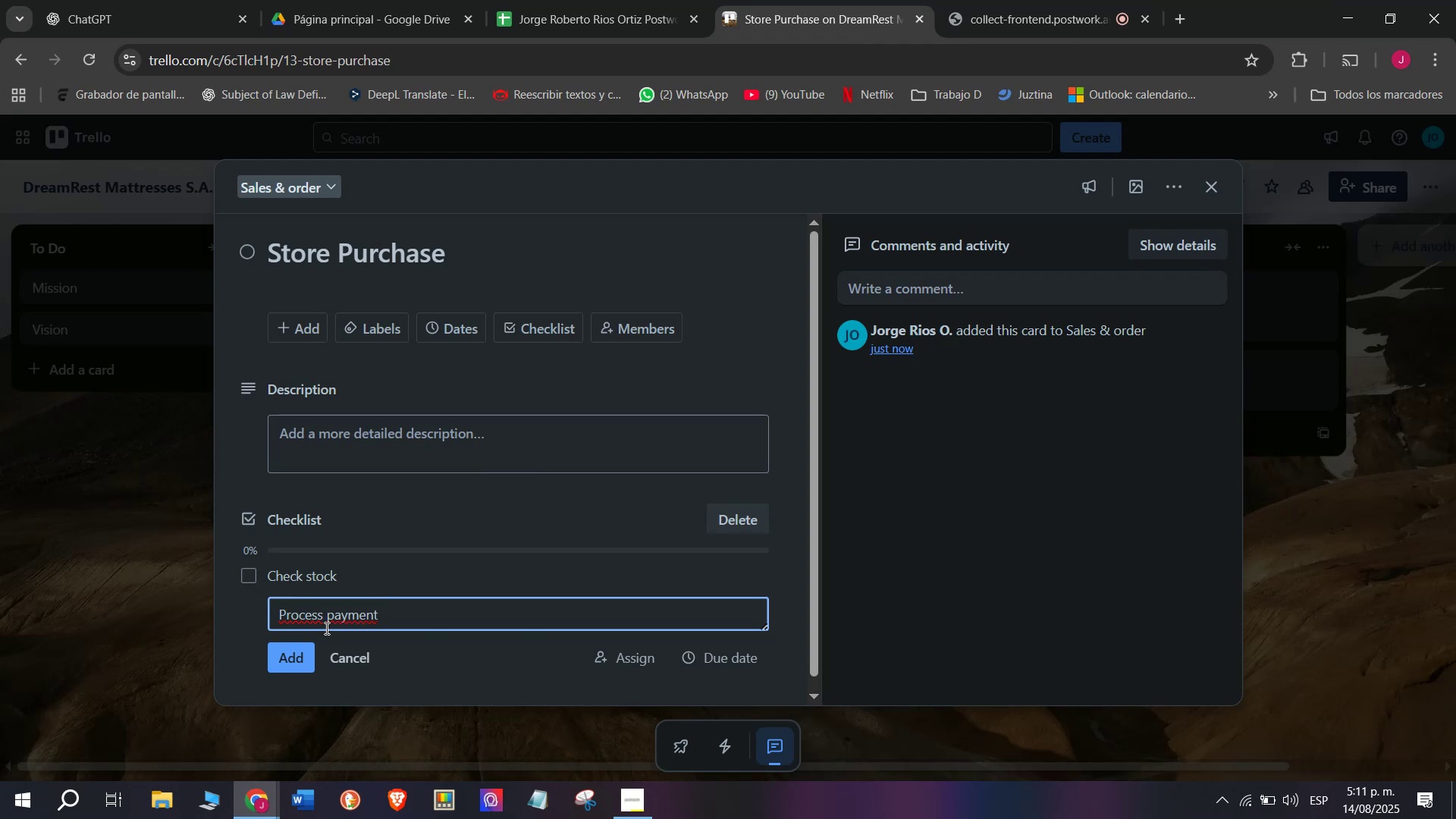 
key(Enter)
 